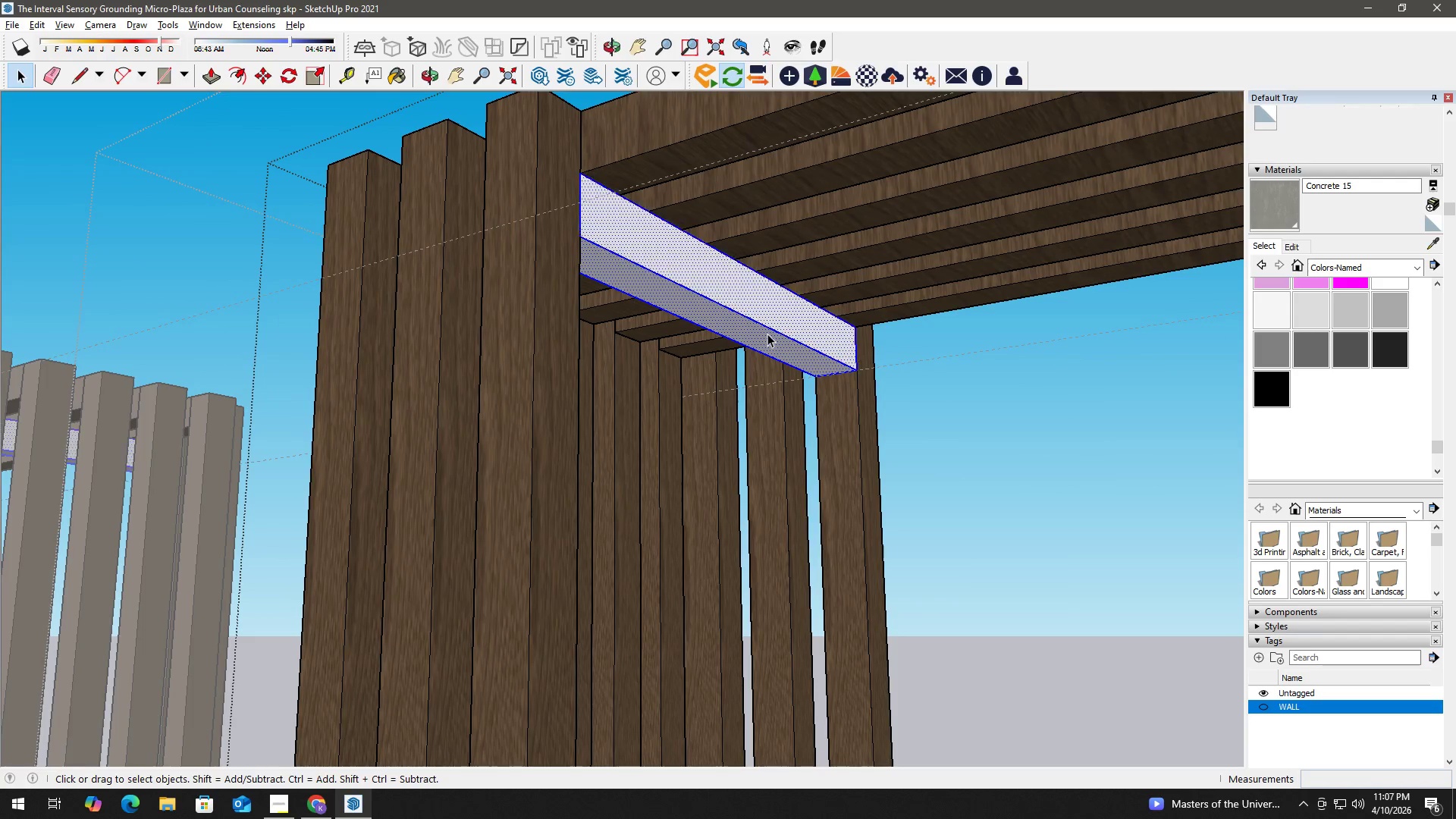 
triple_click([767, 334])
 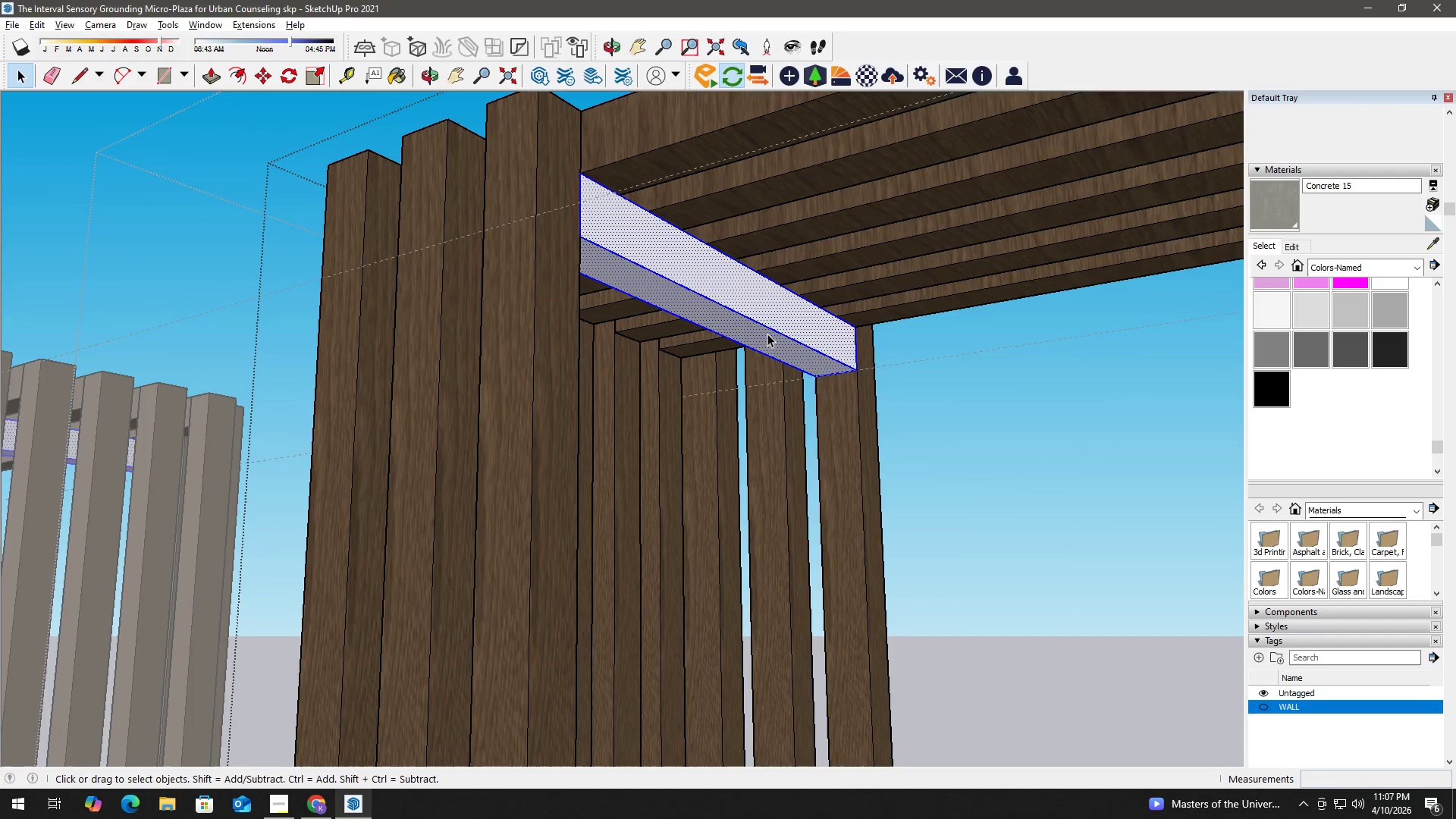 
right_click([767, 334])
 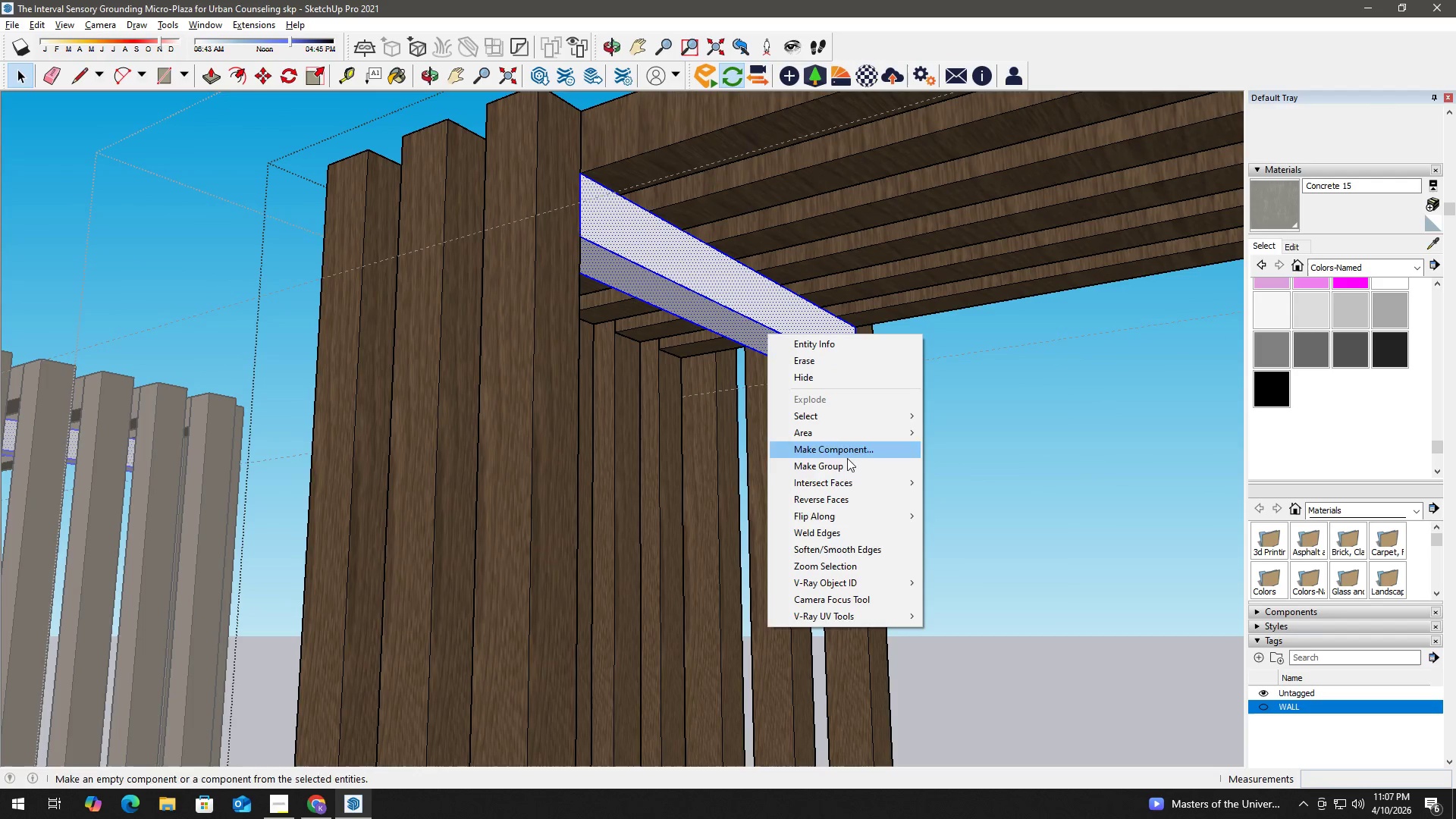 
left_click([846, 462])
 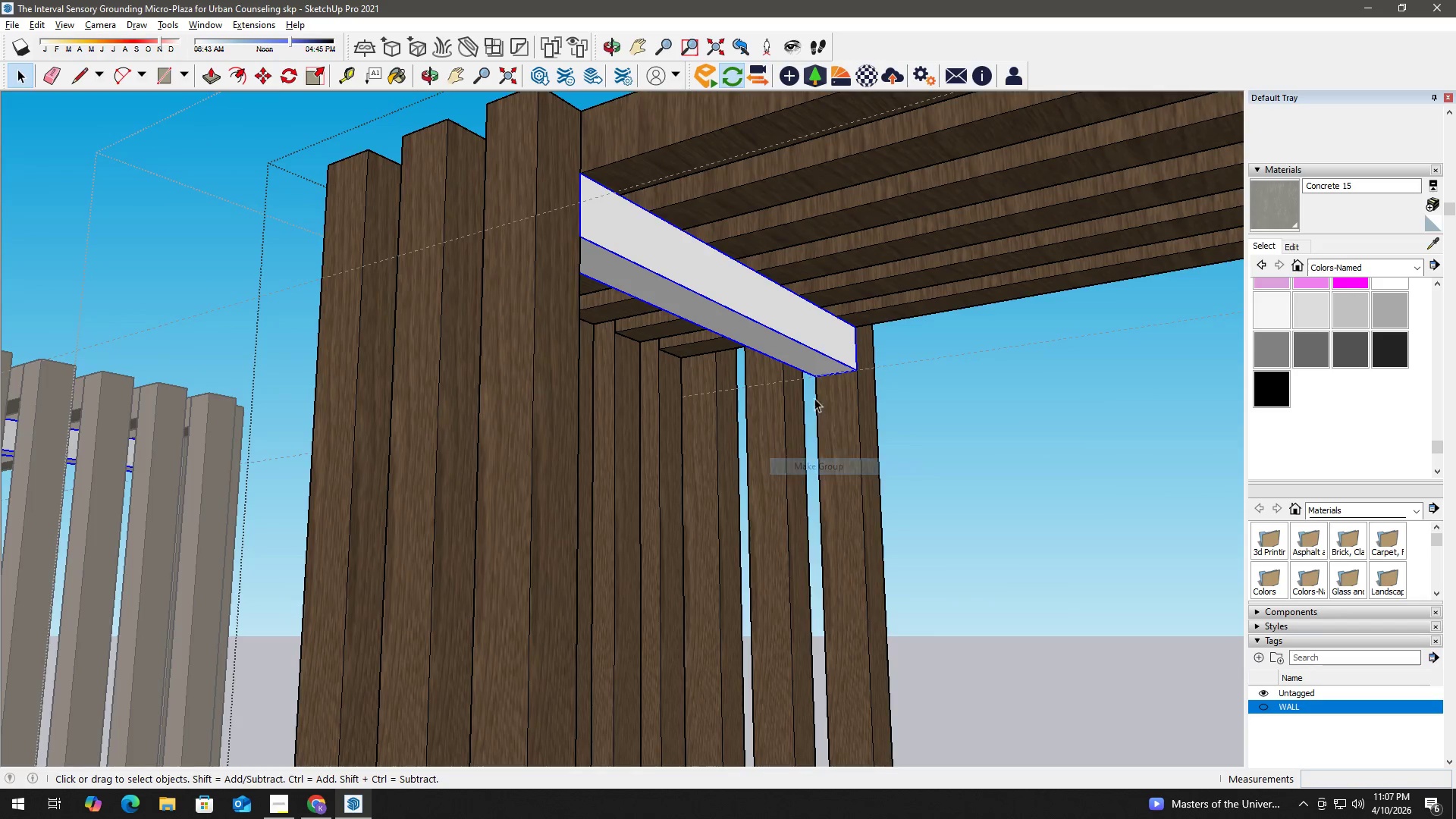 
scroll: coordinate [814, 391], scroll_direction: up, amount: 2.0
 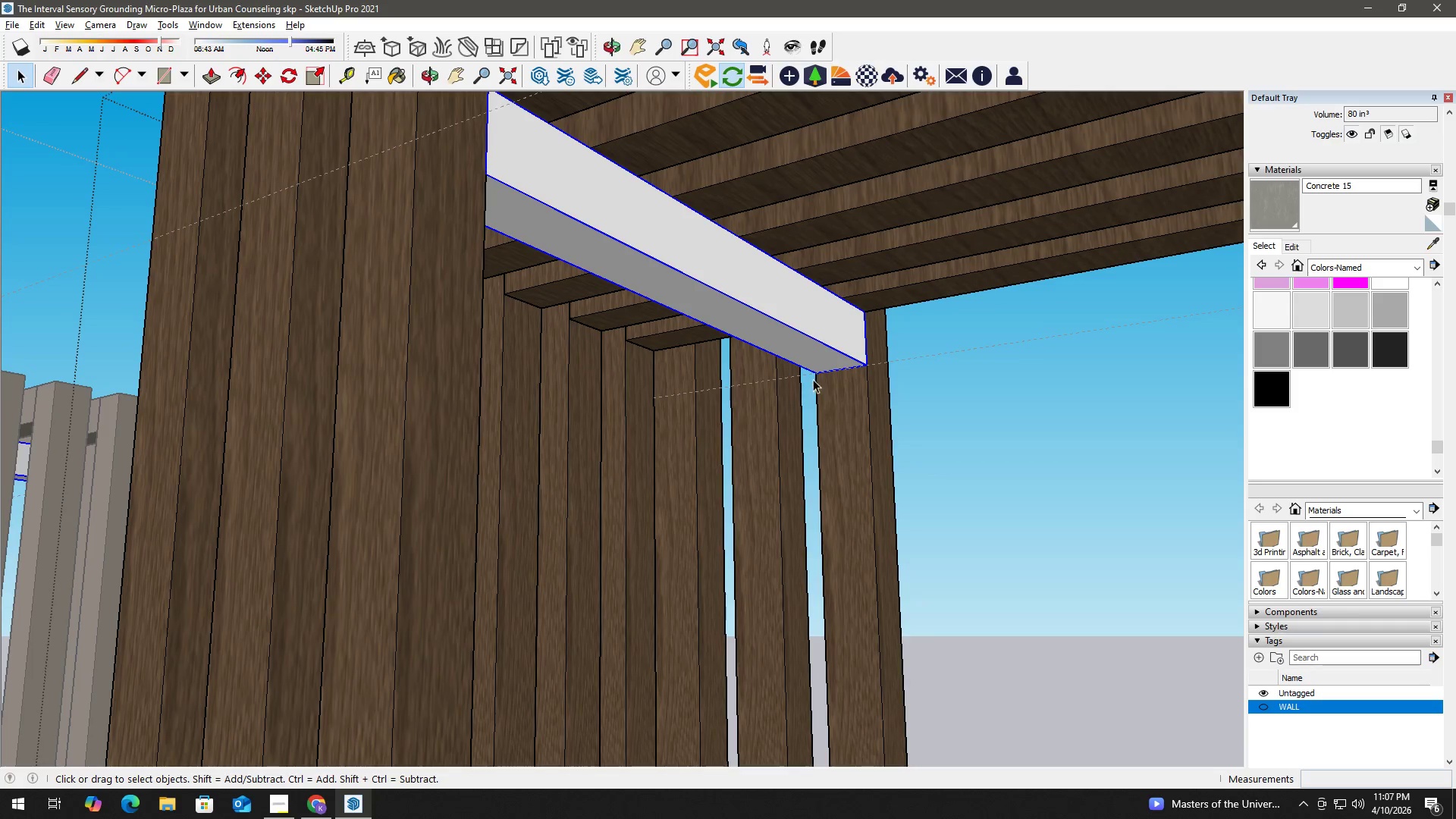 
key(M)
 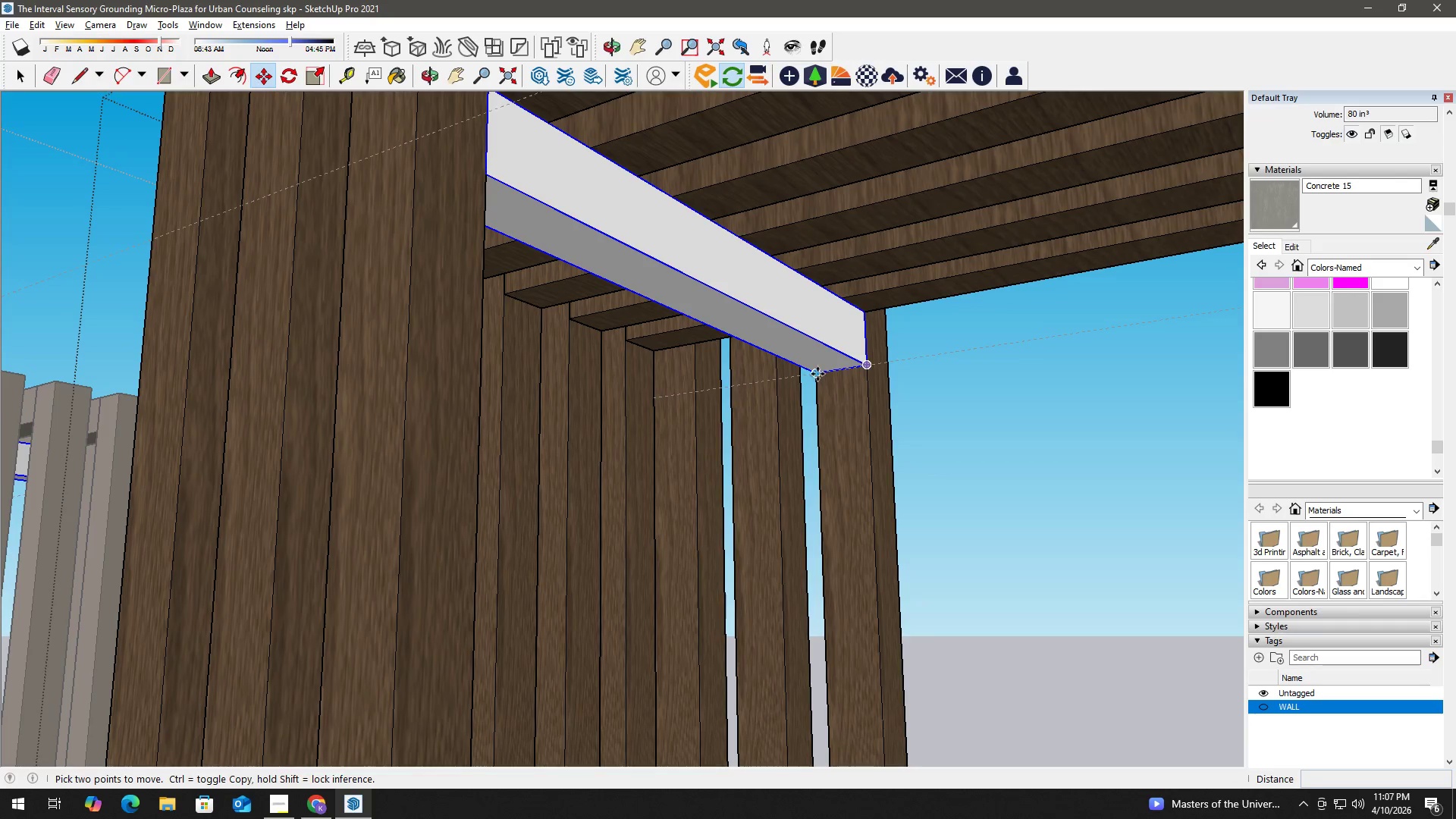 
left_click_drag(start_coordinate=[817, 374], to_coordinate=[811, 376])
 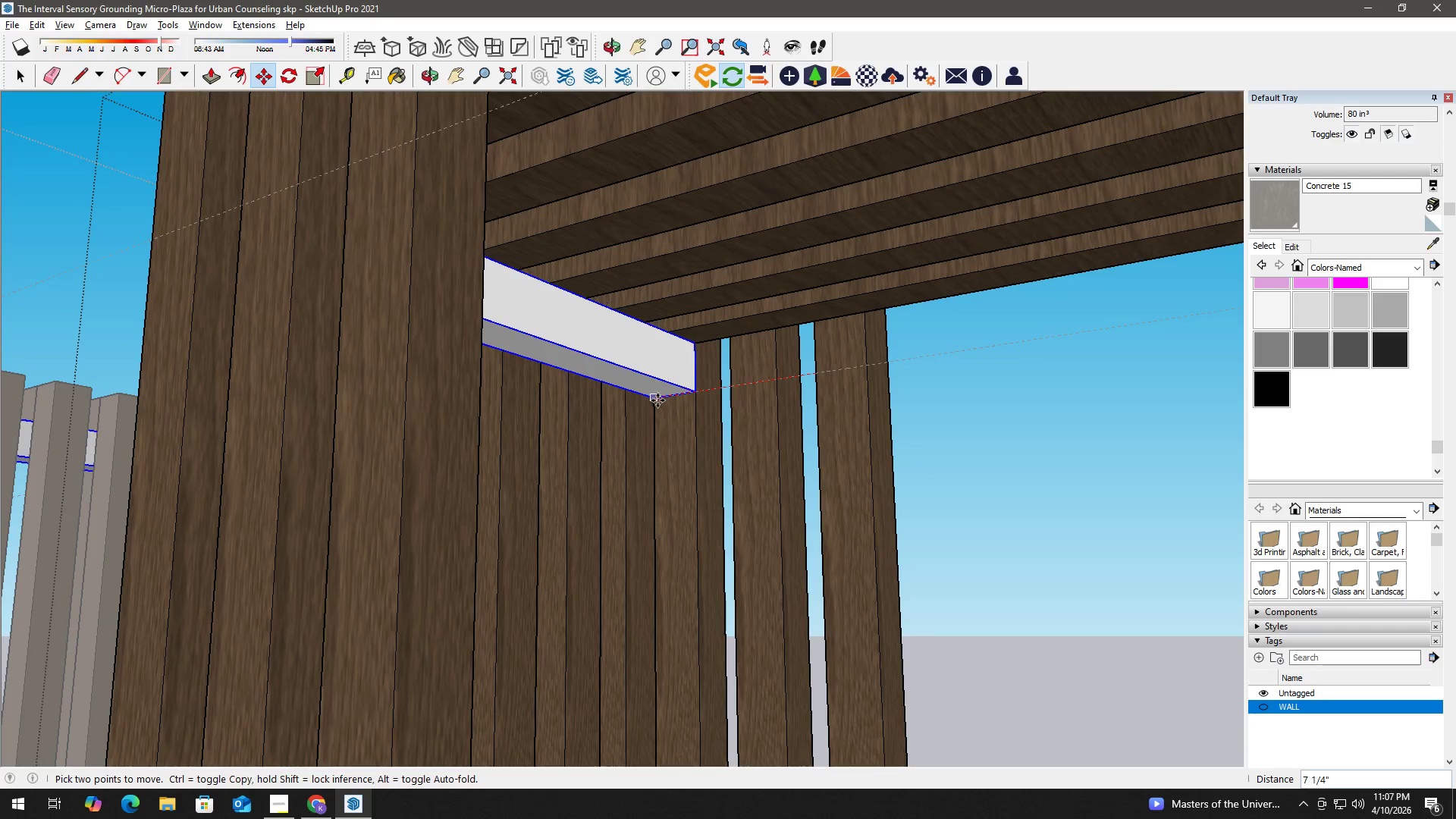 
left_click([657, 400])
 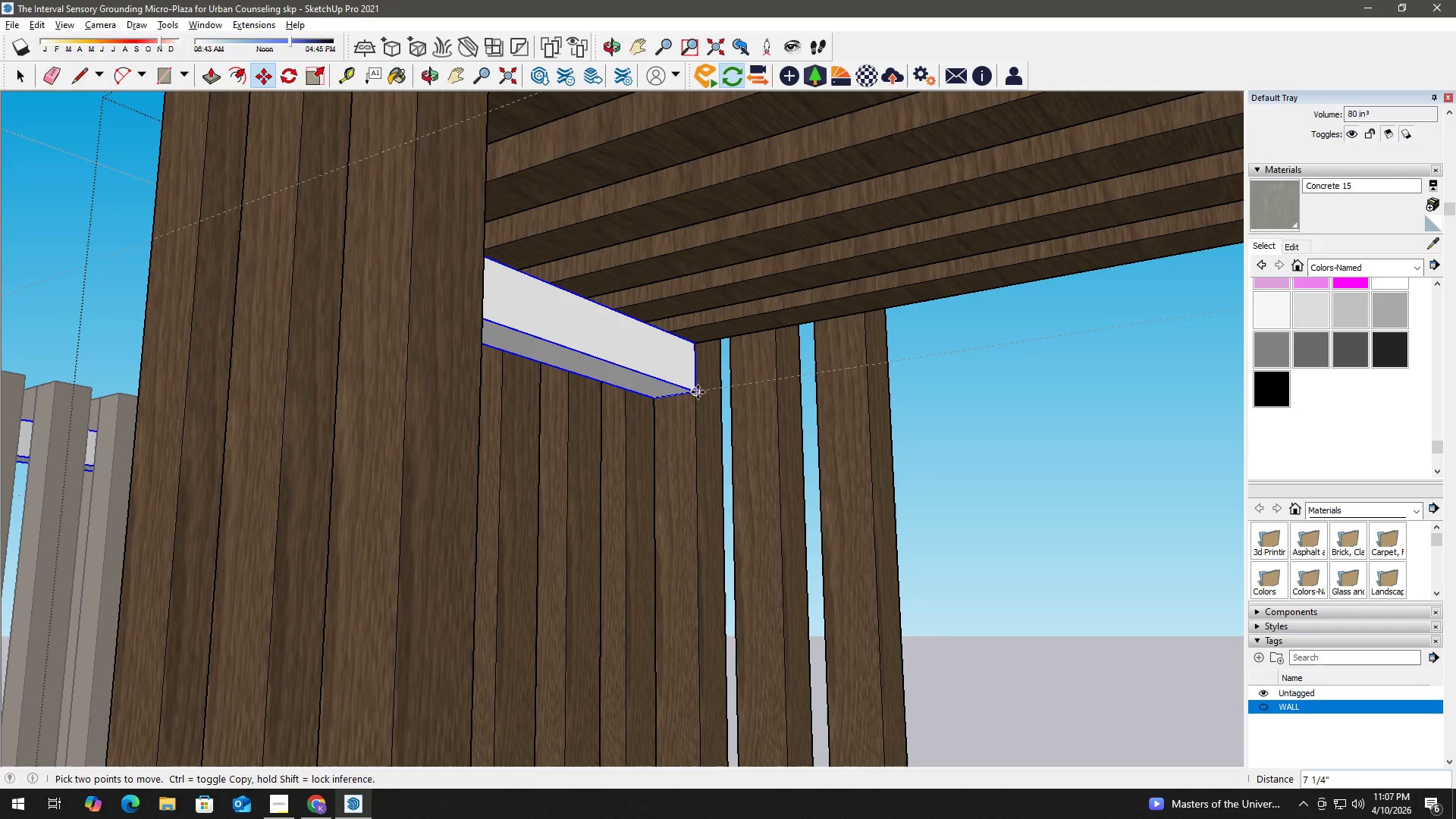 
left_click([698, 392])
 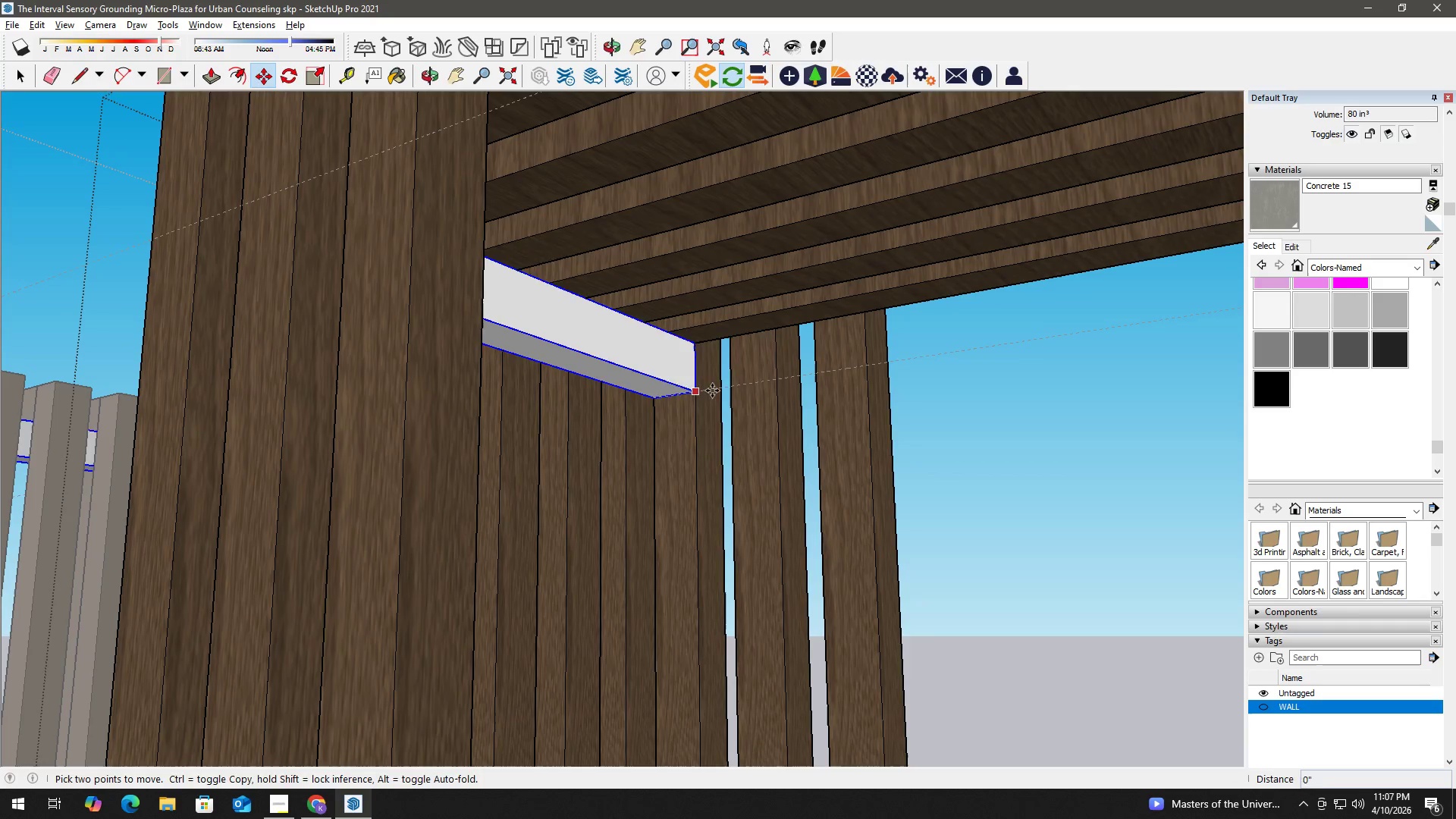 
key(Control+ControlLeft)
 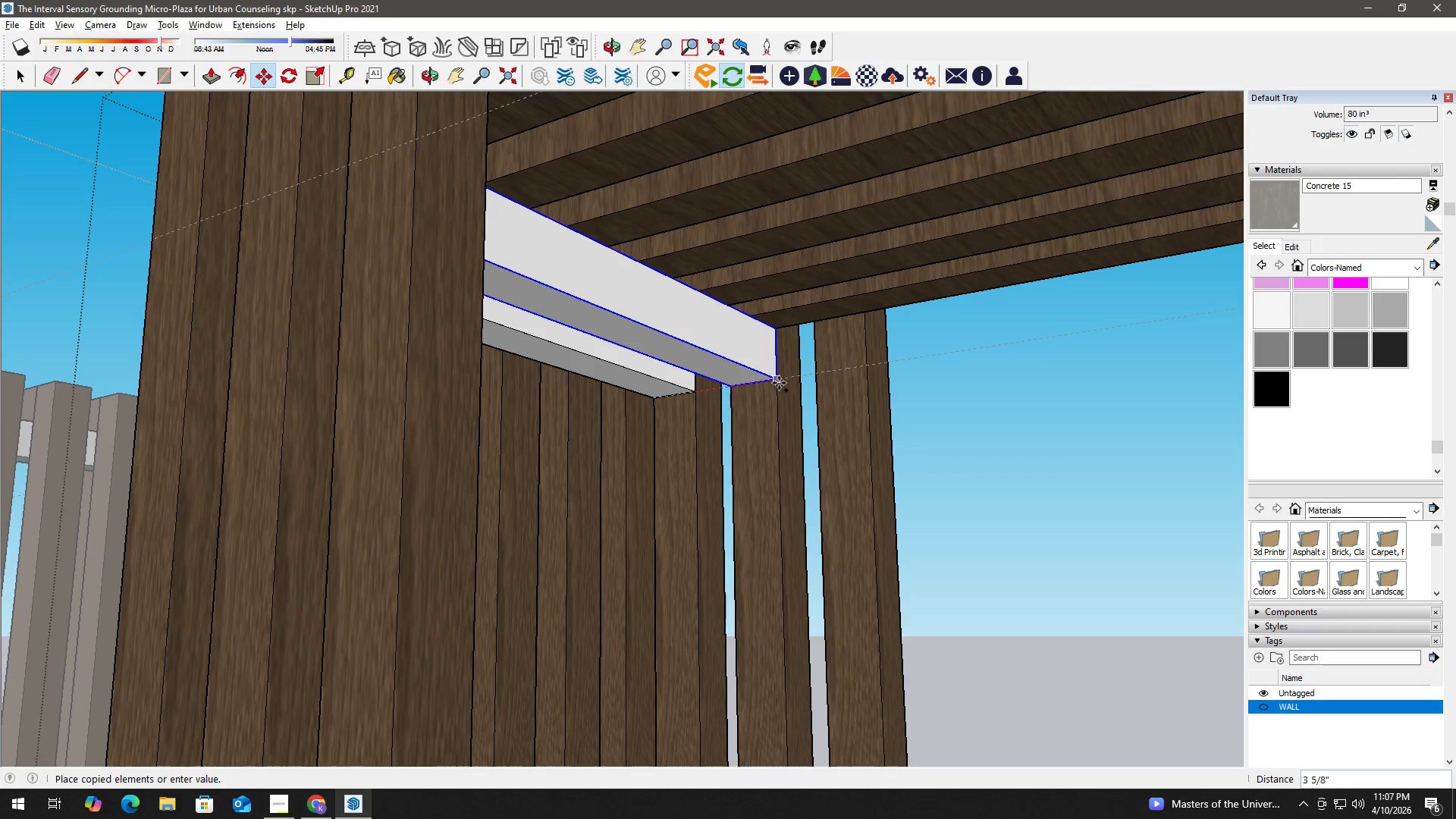 
left_click([779, 383])
 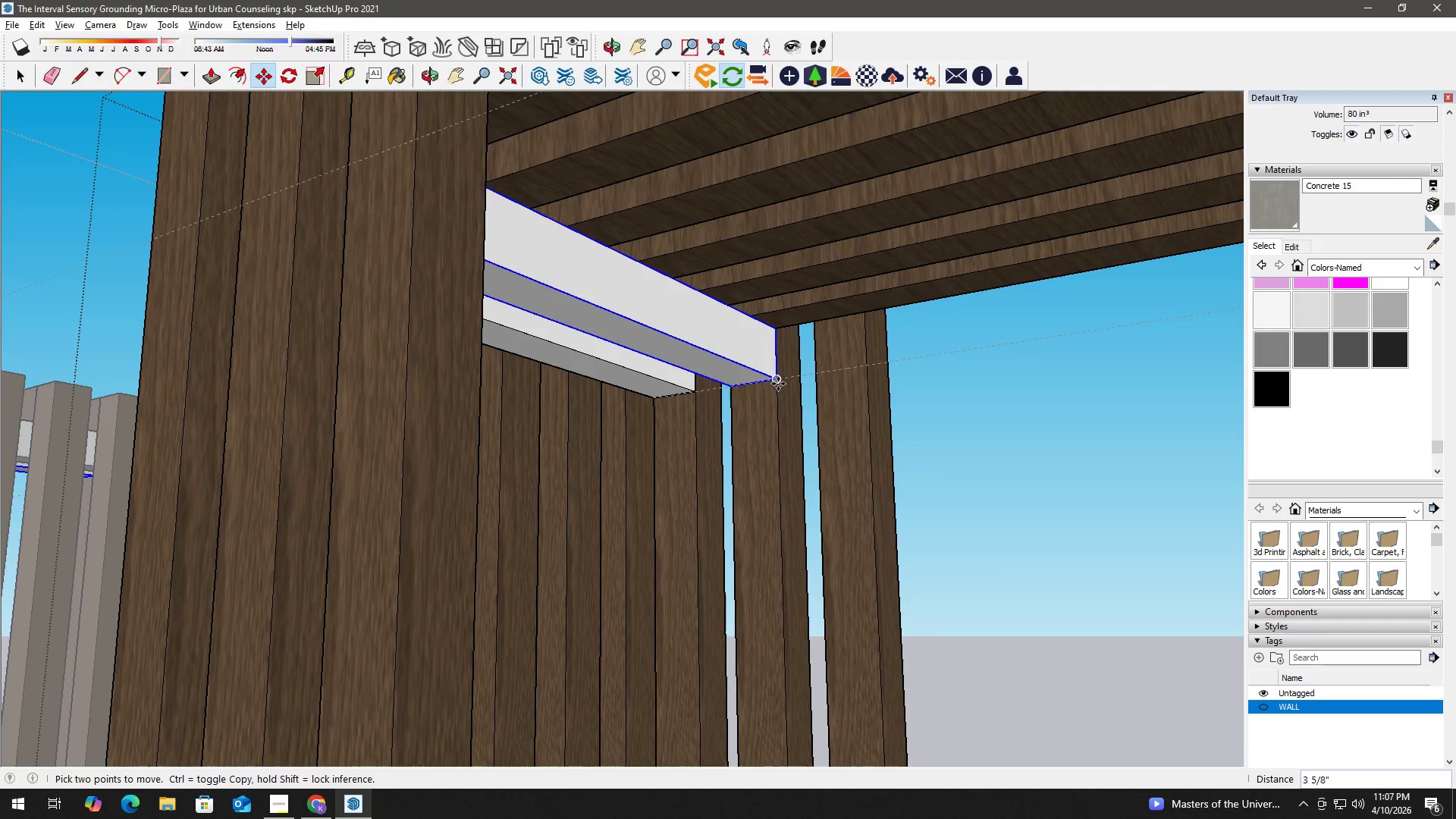 
left_click([778, 382])
 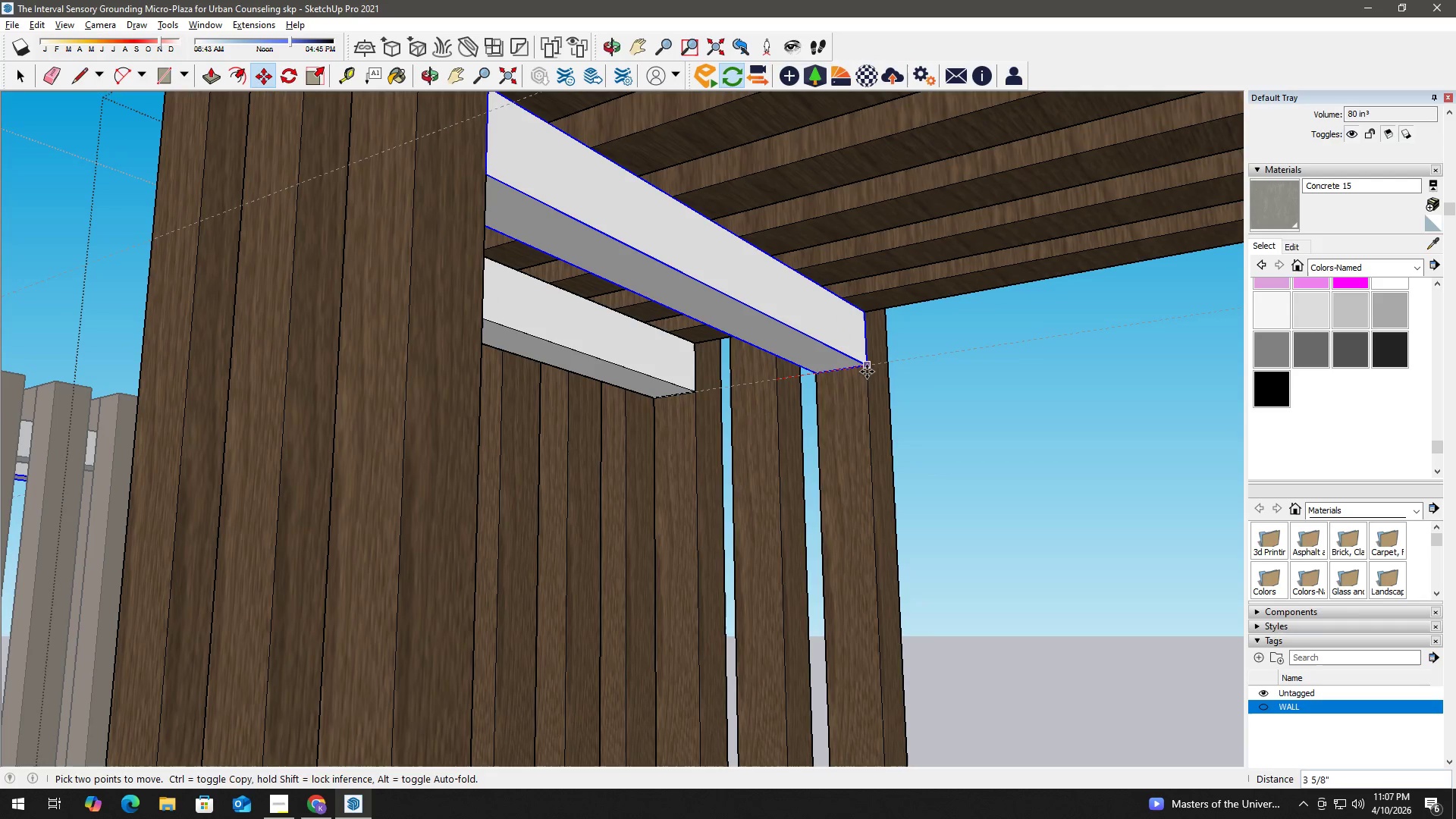 
key(Control+ControlLeft)
 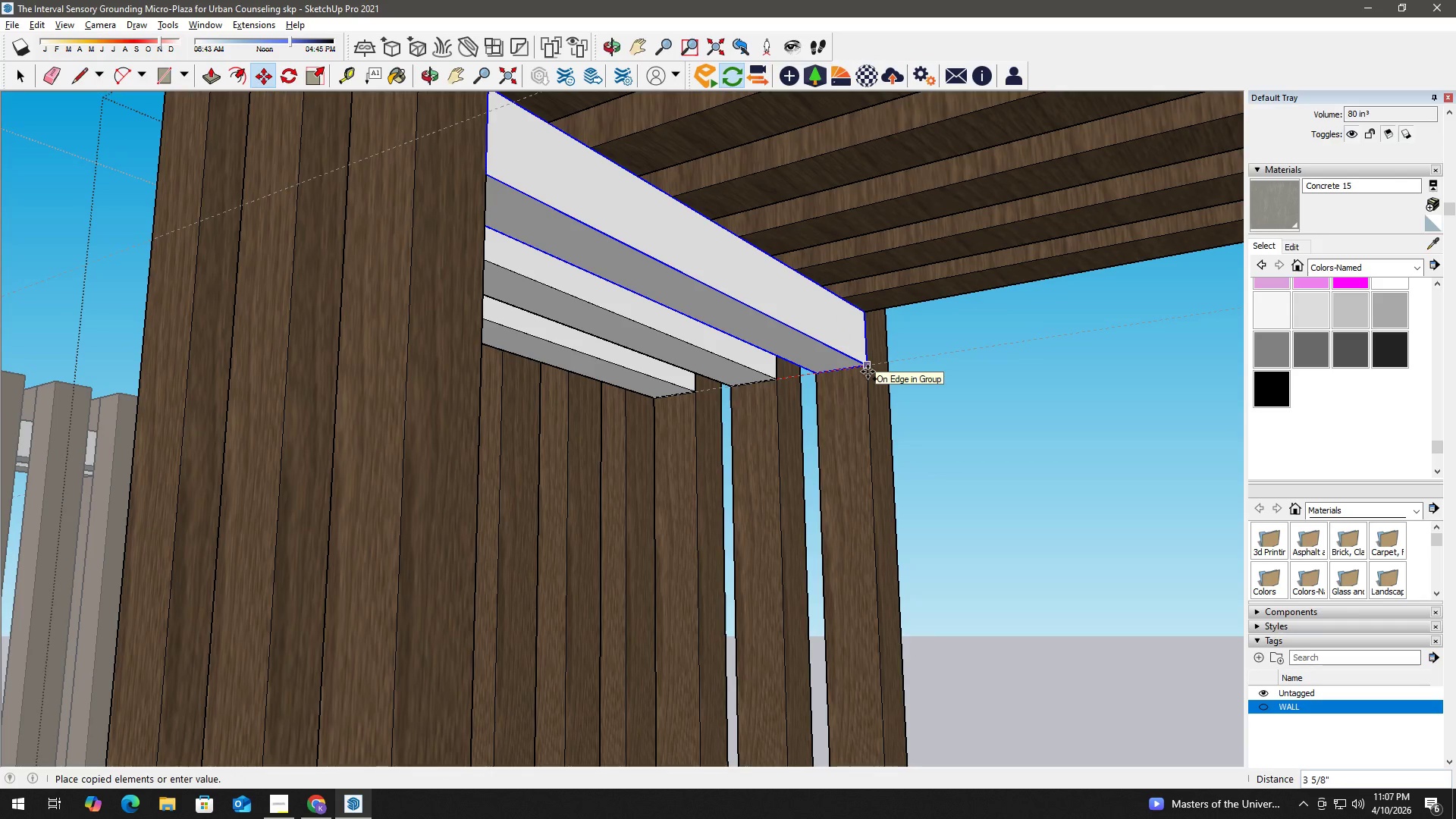 
left_click([868, 372])
 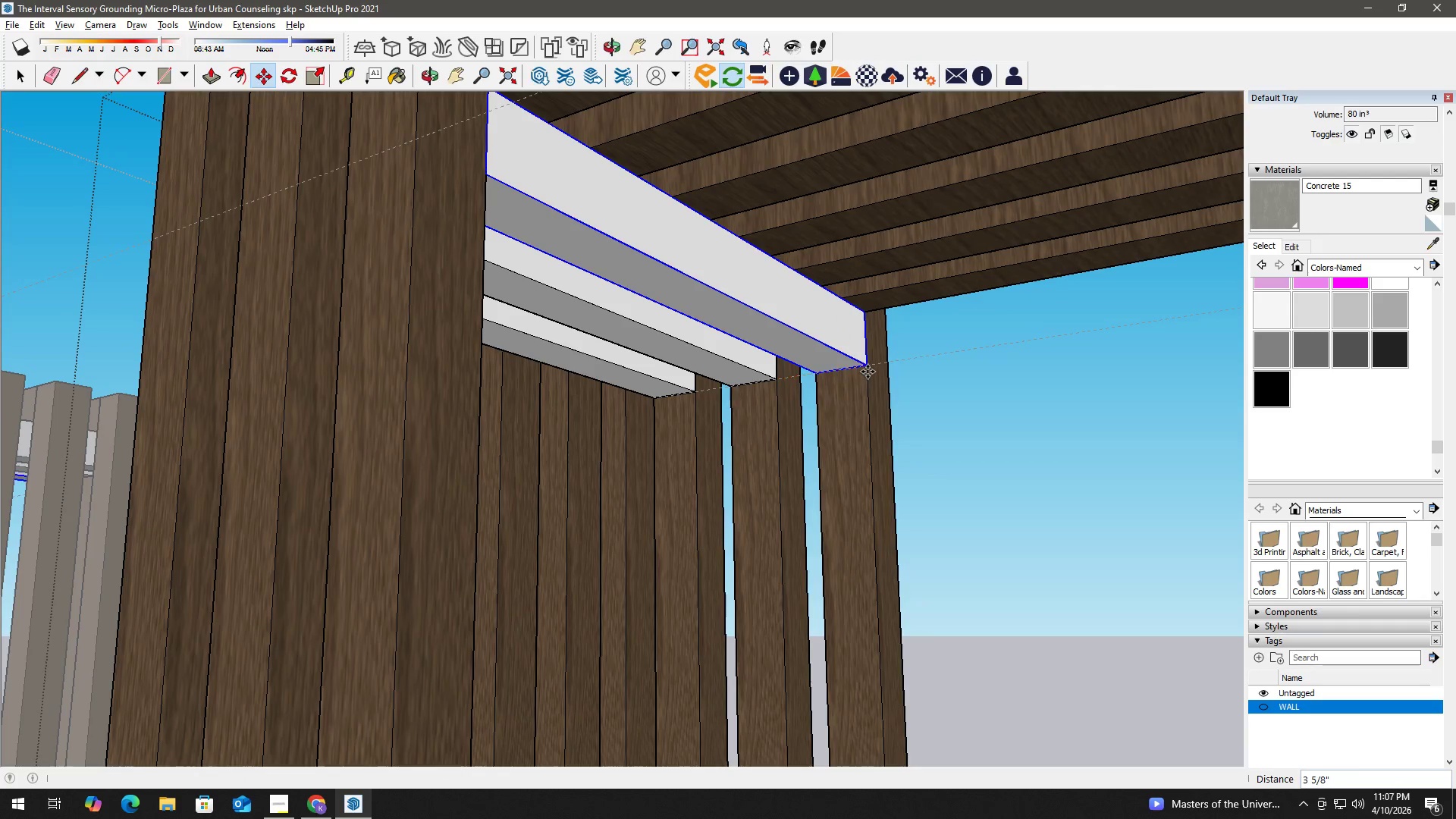 
key(Space)
 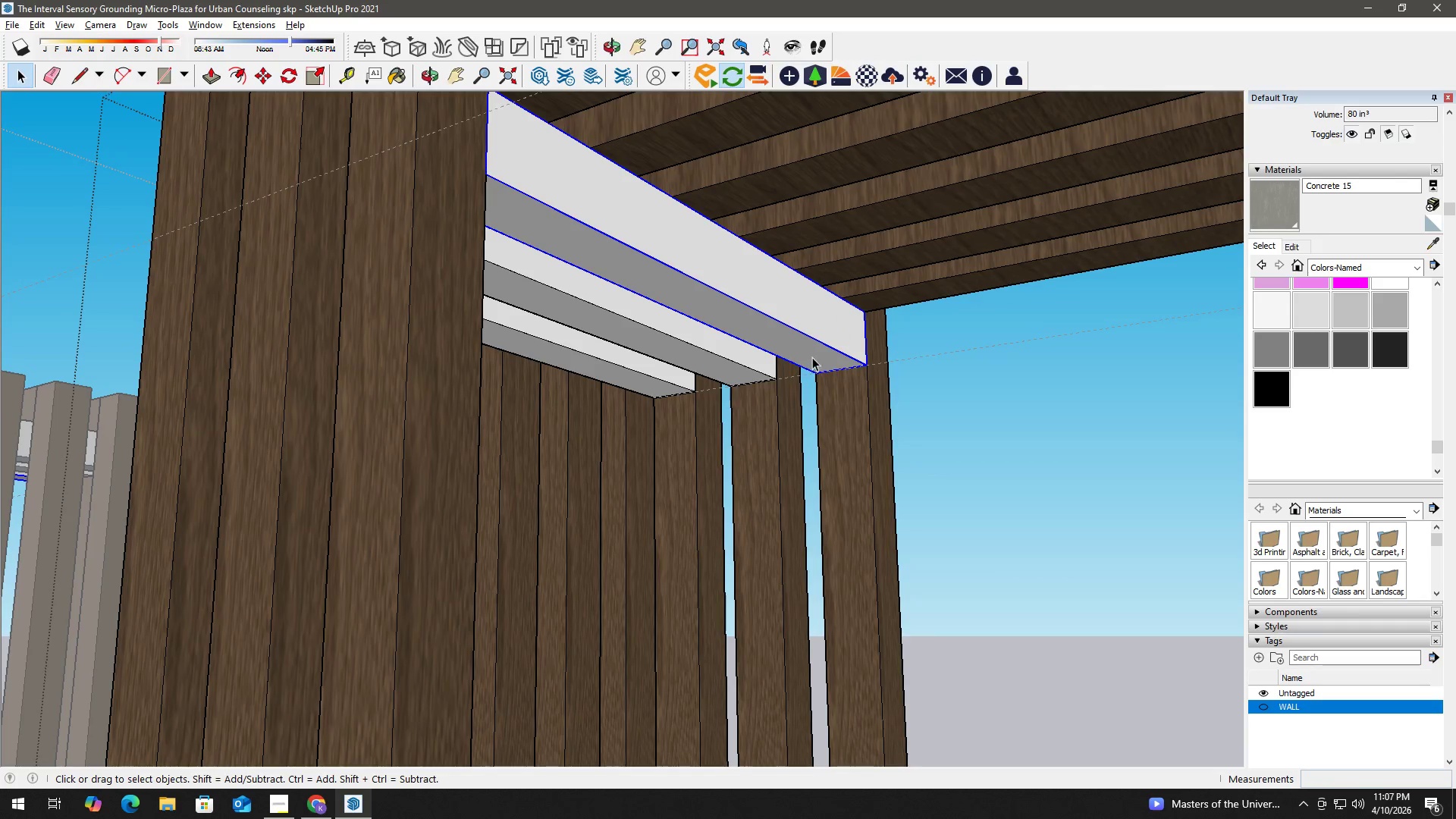 
scroll: coordinate [637, 528], scroll_direction: down, amount: 3.0
 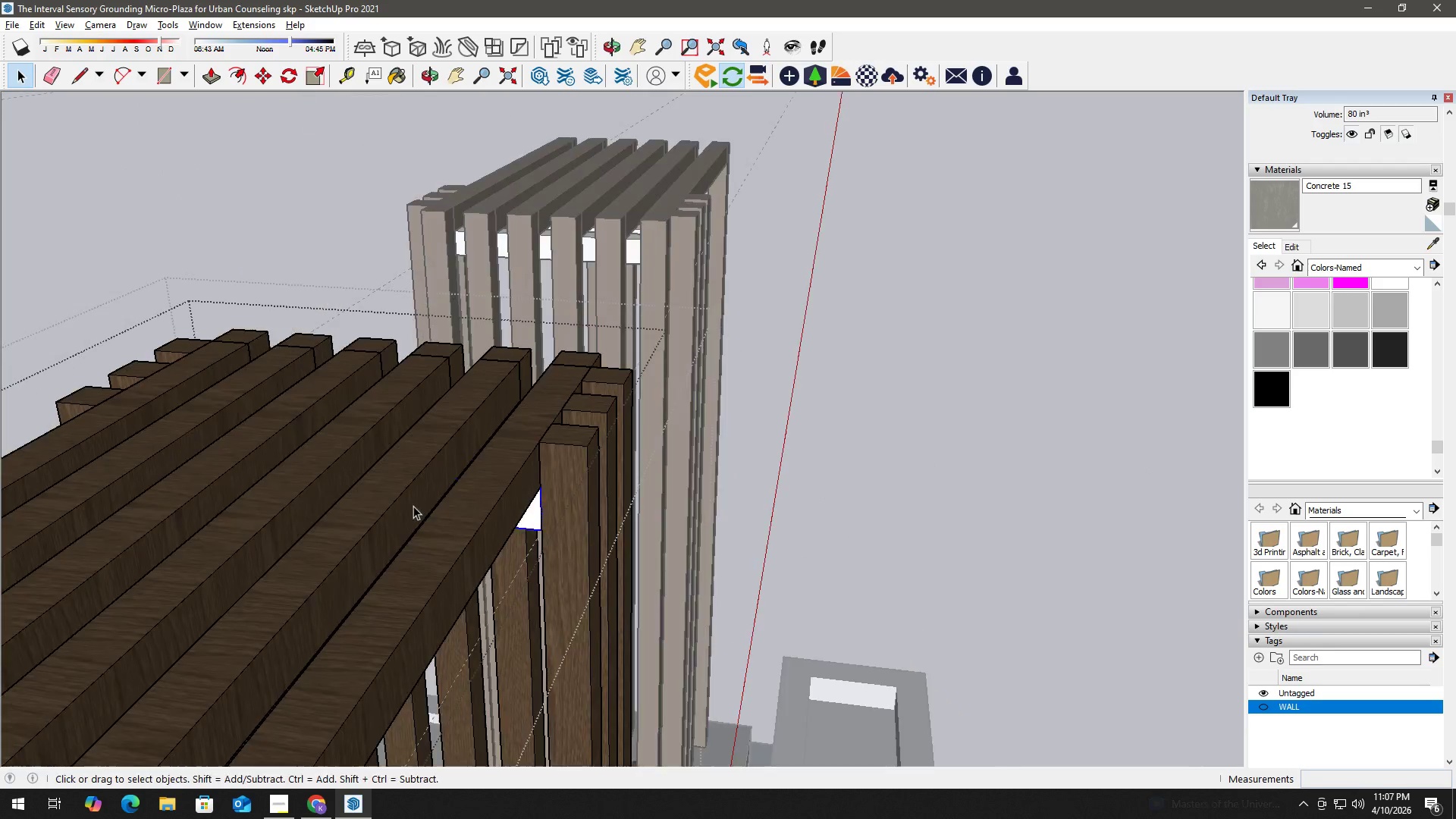 
key(Space)
 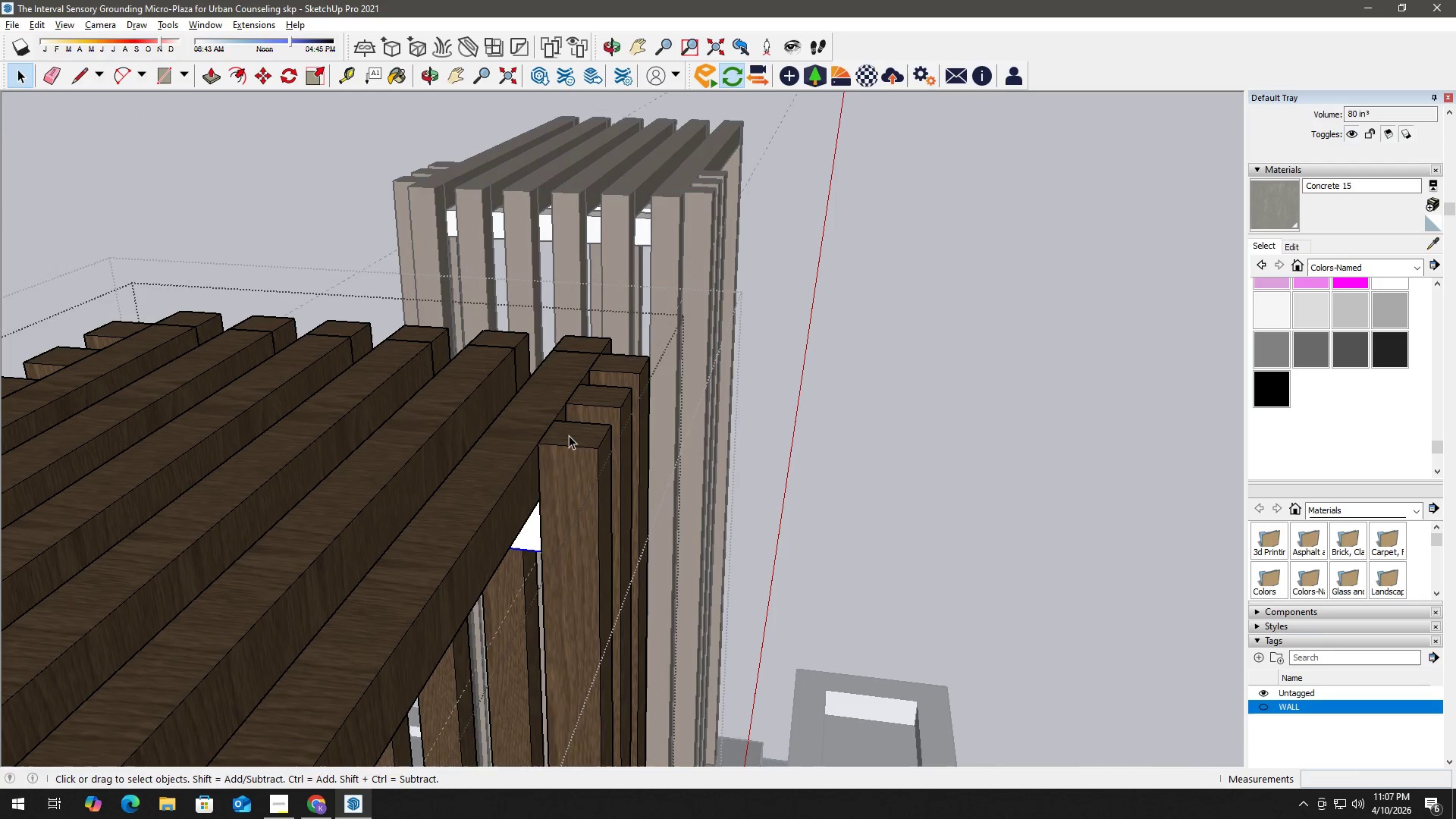 
double_click([569, 435])
 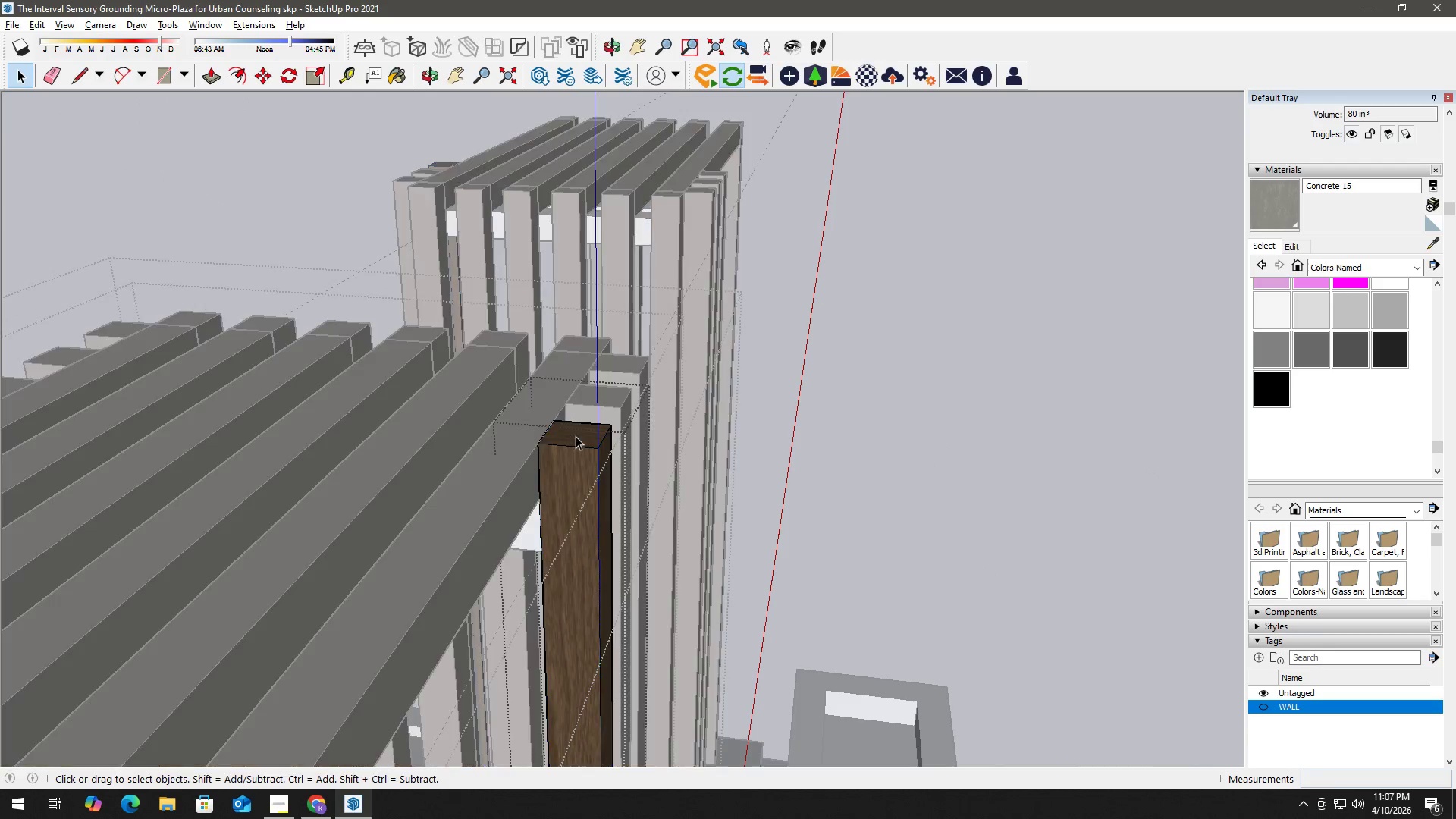 
scroll: coordinate [548, 432], scroll_direction: up, amount: 2.0
 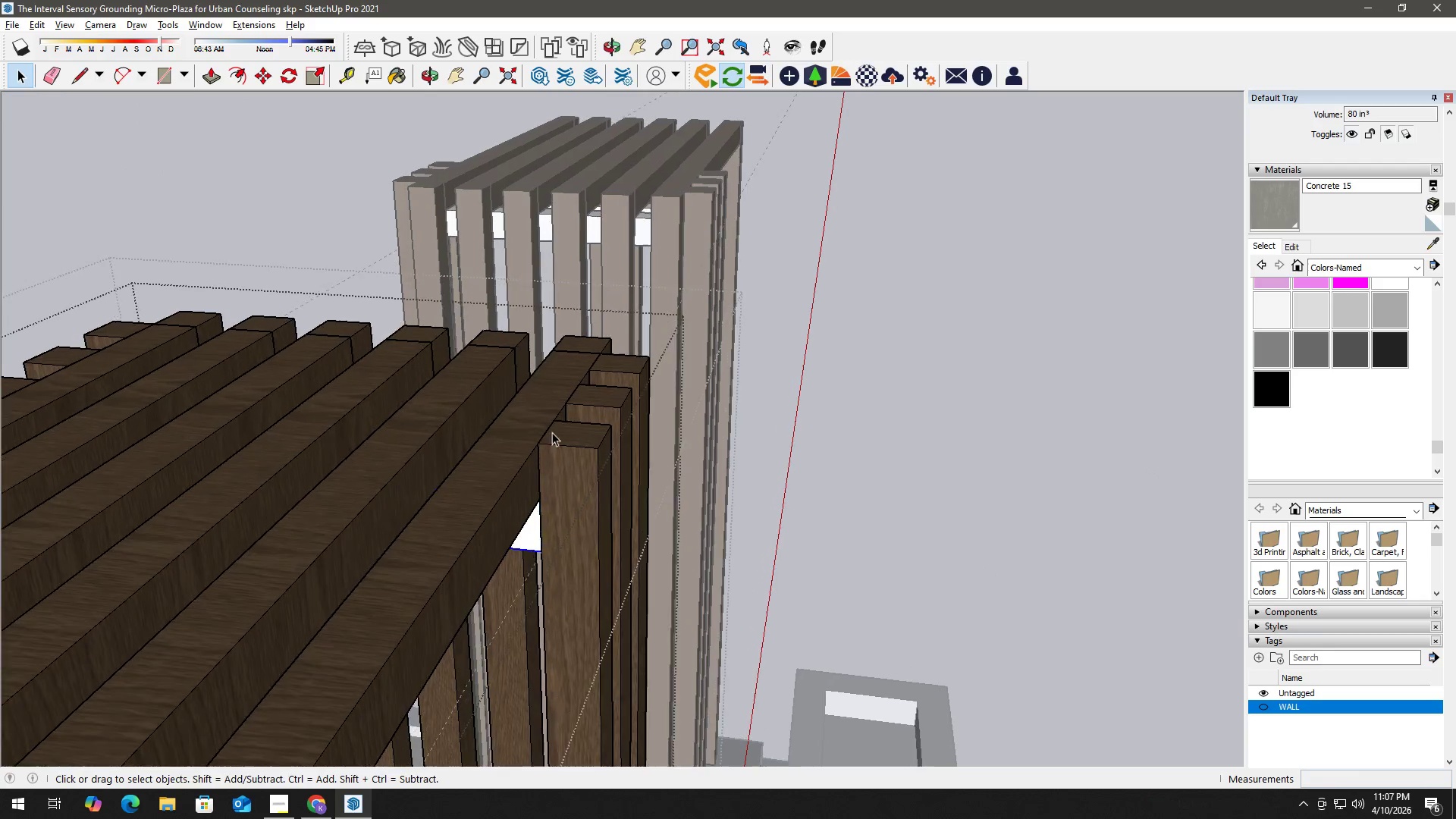 
triple_click([580, 437])
 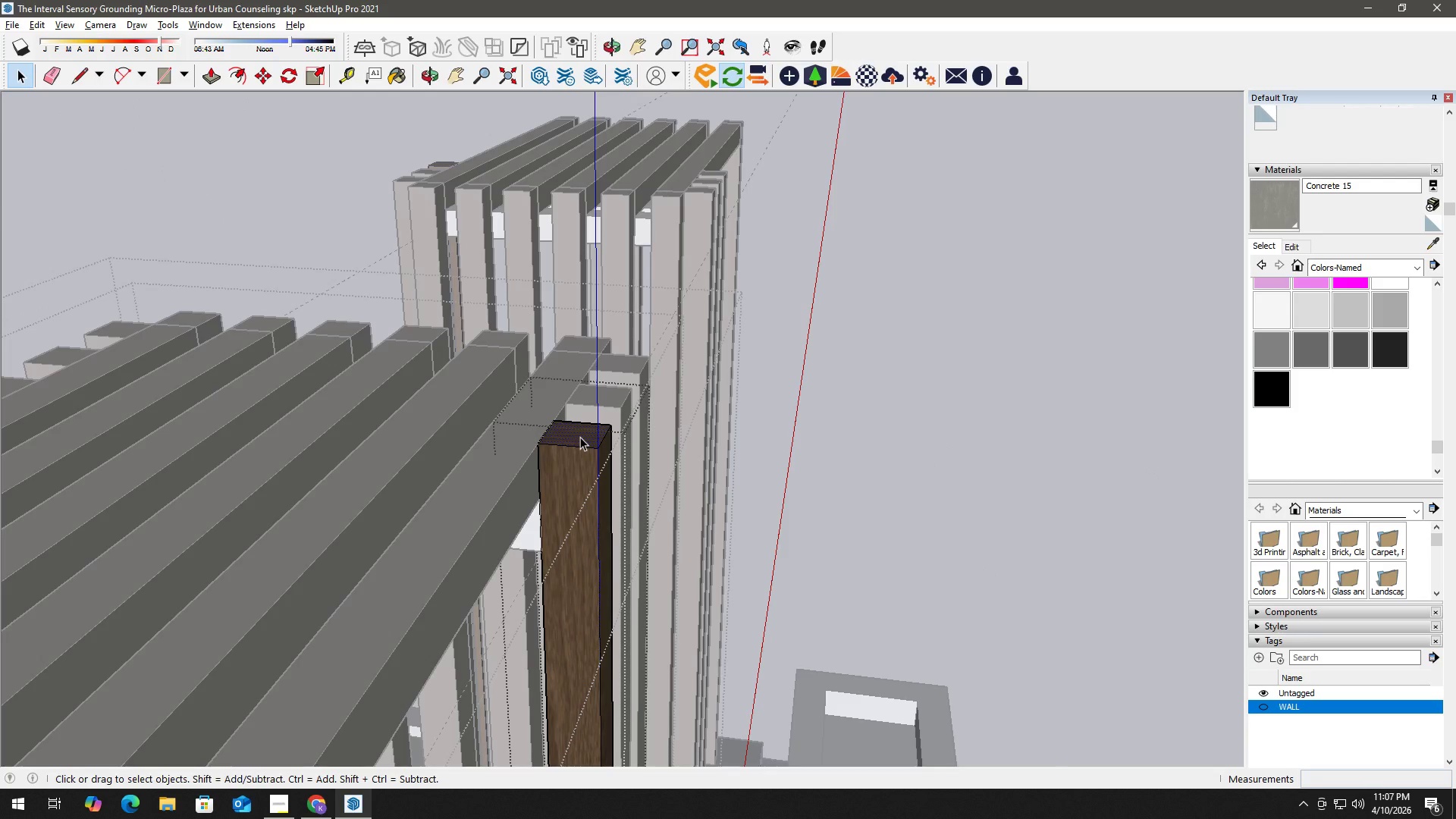 
key(P)
 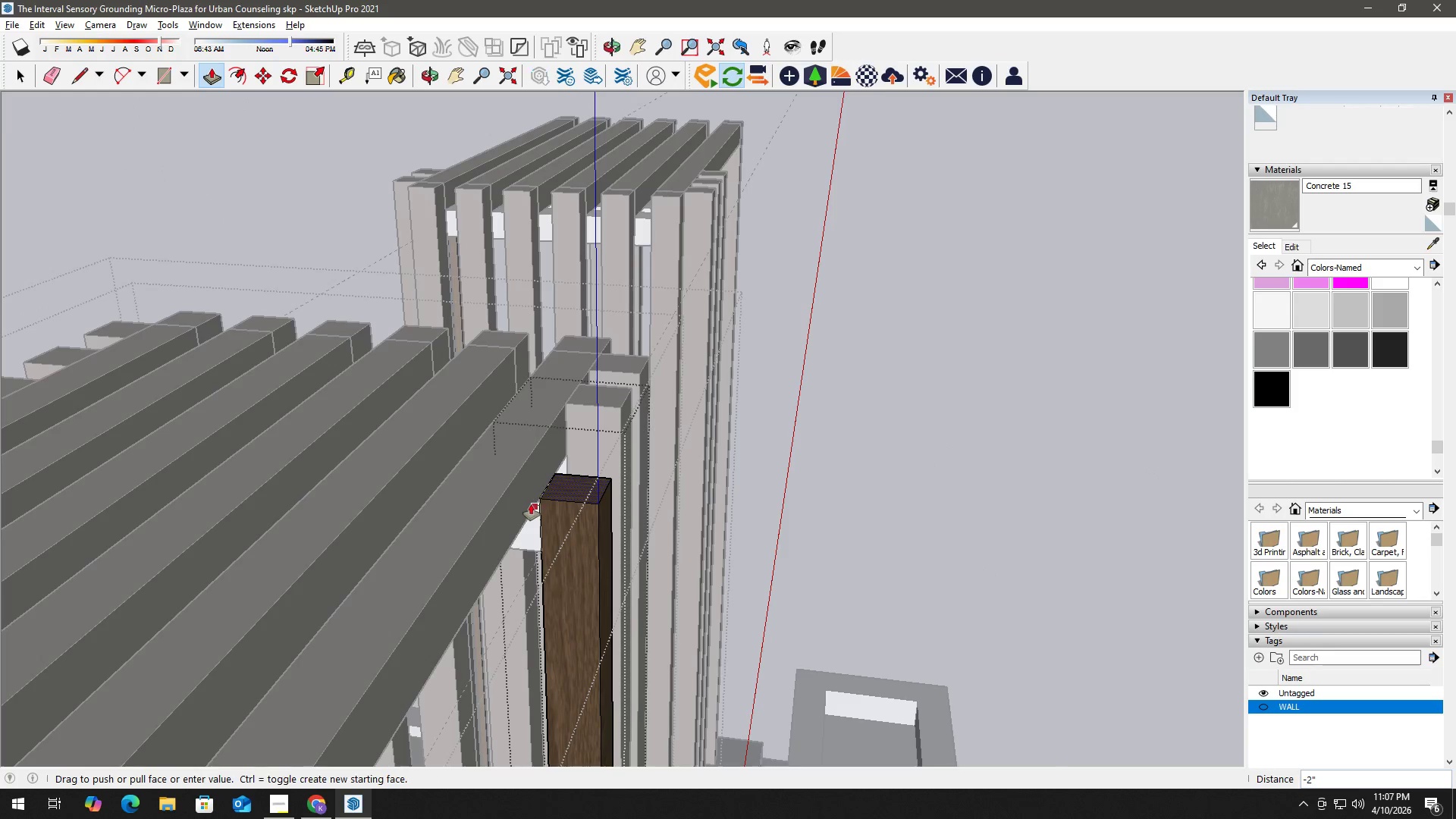 
left_click([531, 504])
 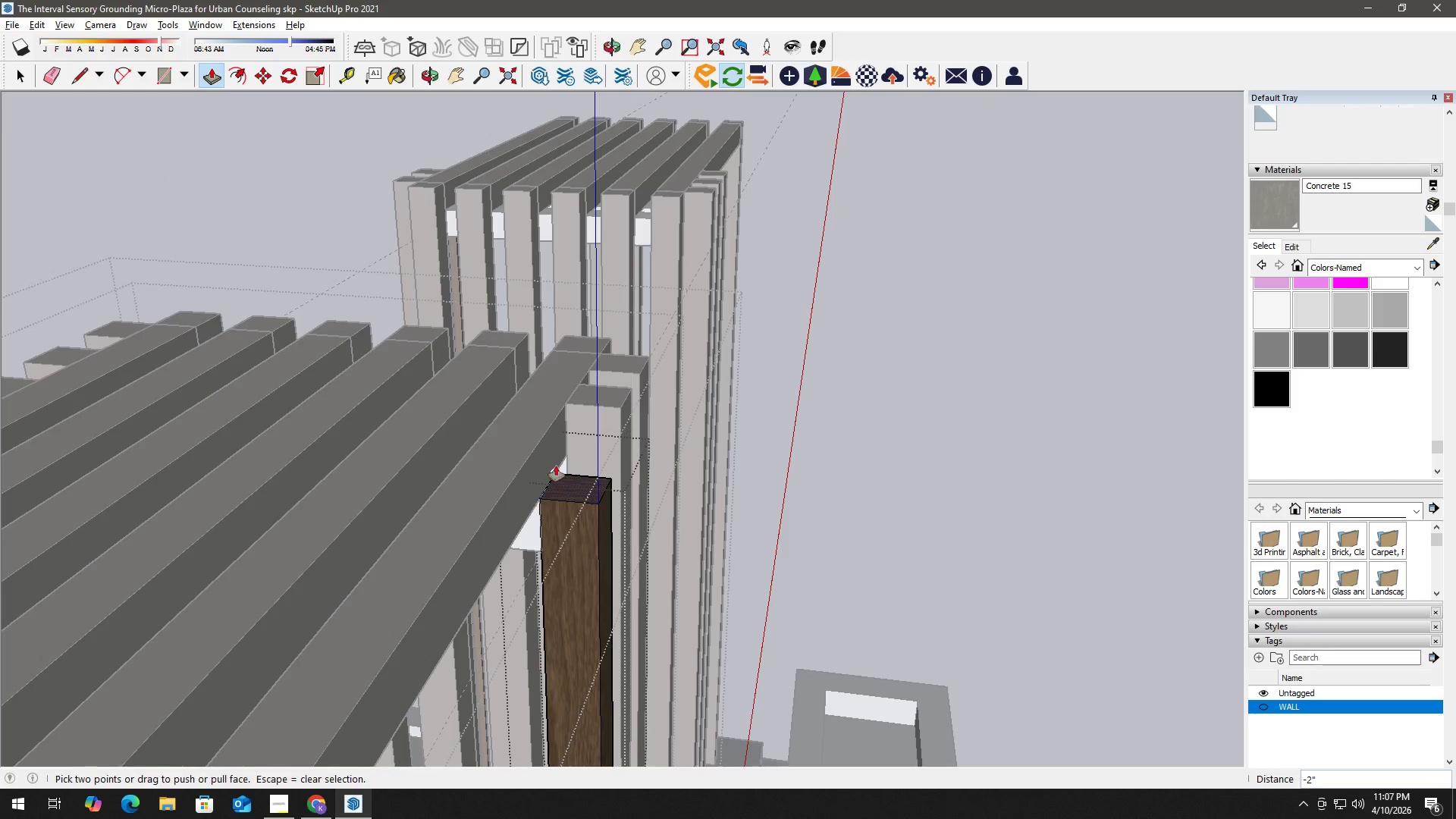 
key(Space)
 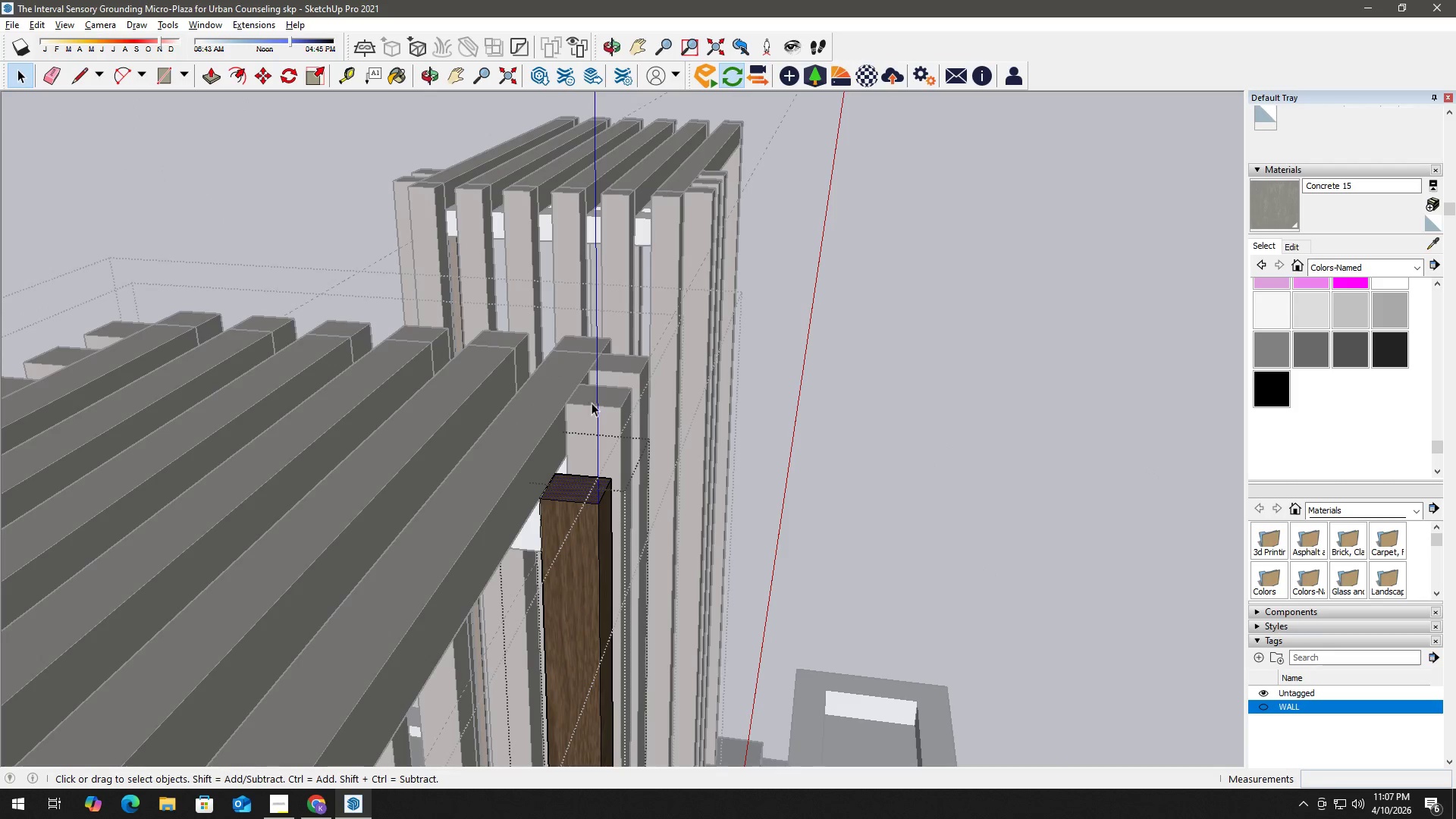 
left_click([595, 397])
 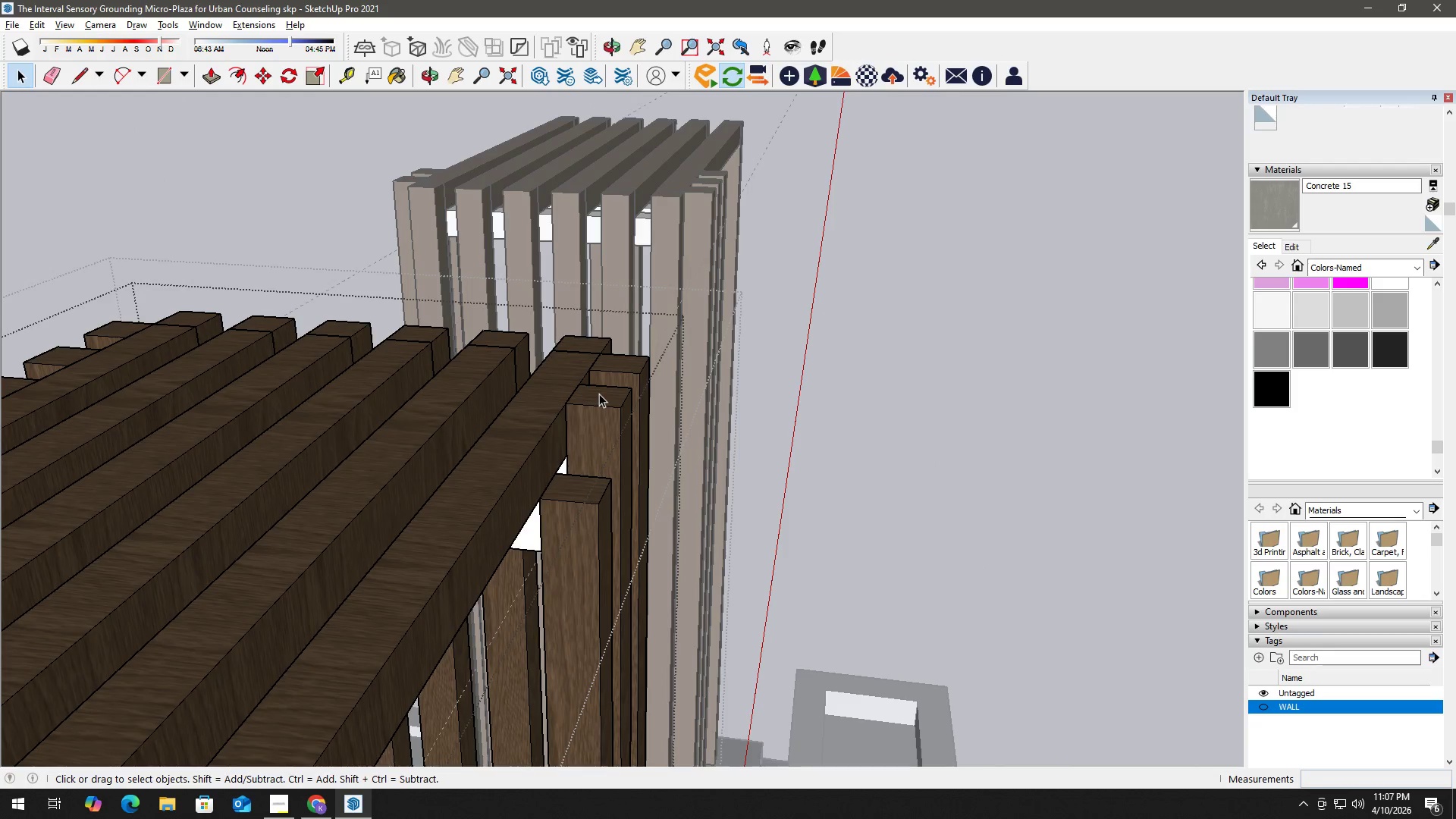 
double_click([594, 402])
 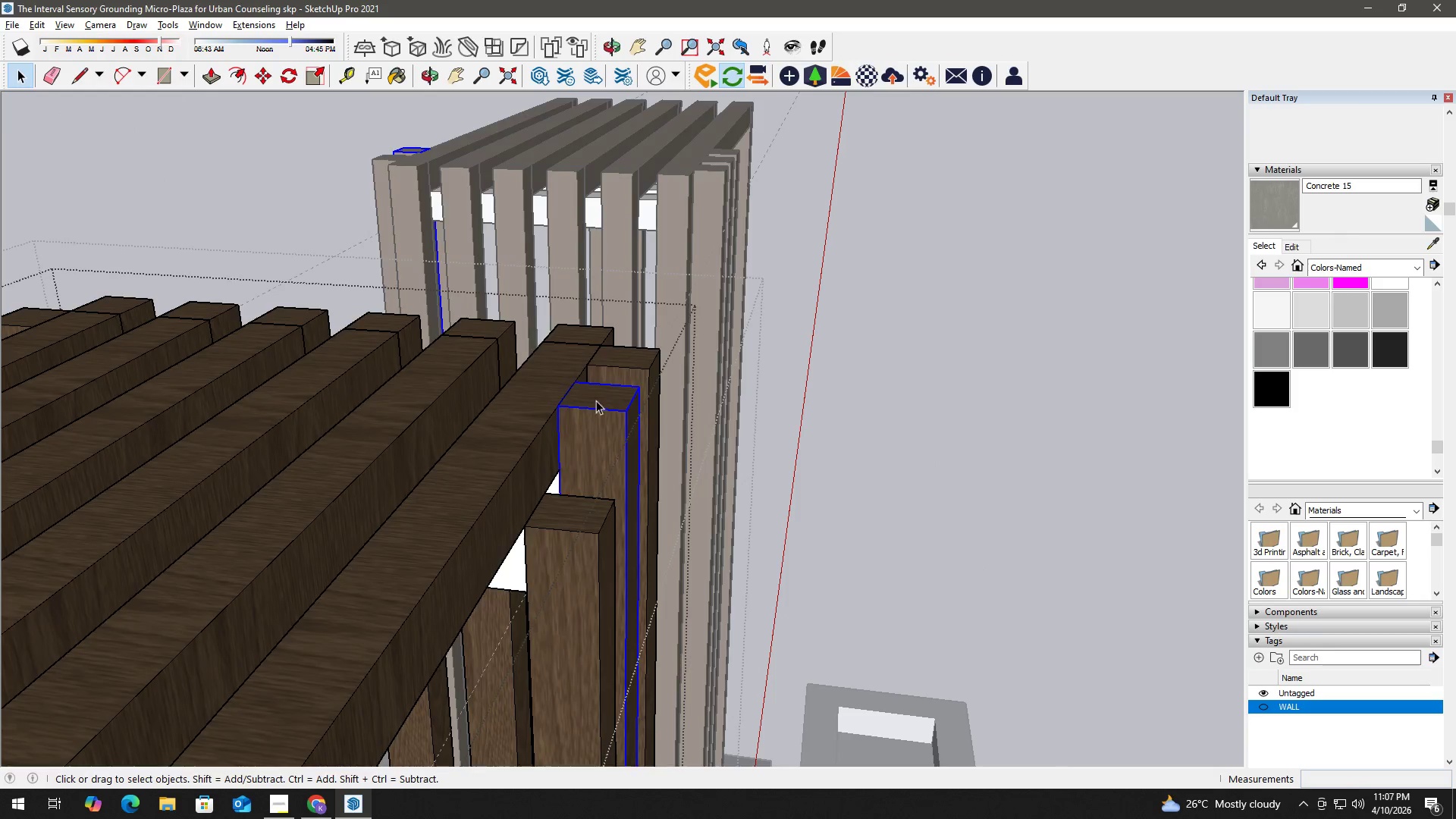 
scroll: coordinate [598, 394], scroll_direction: up, amount: 2.0
 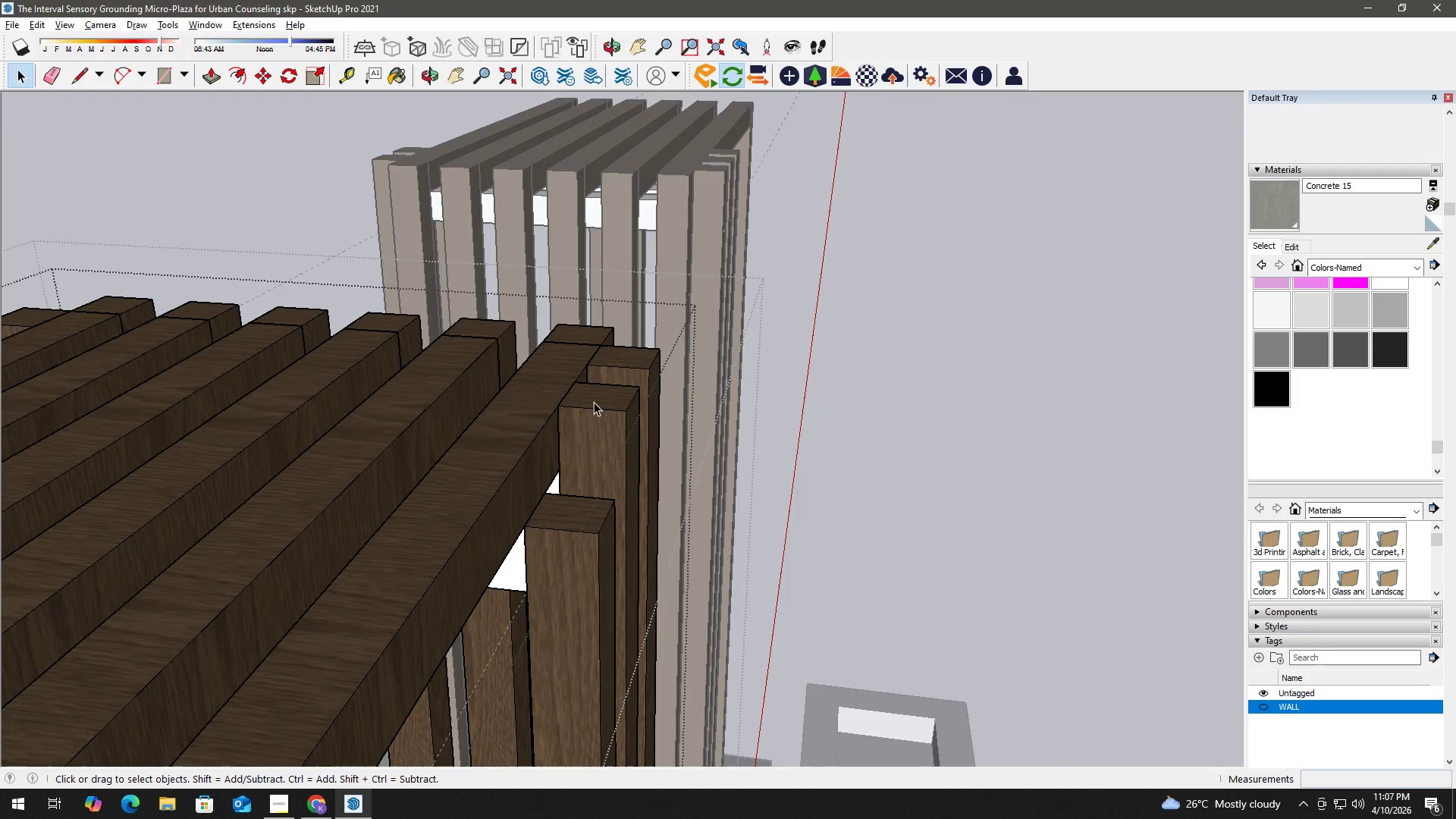 
triple_click([602, 397])
 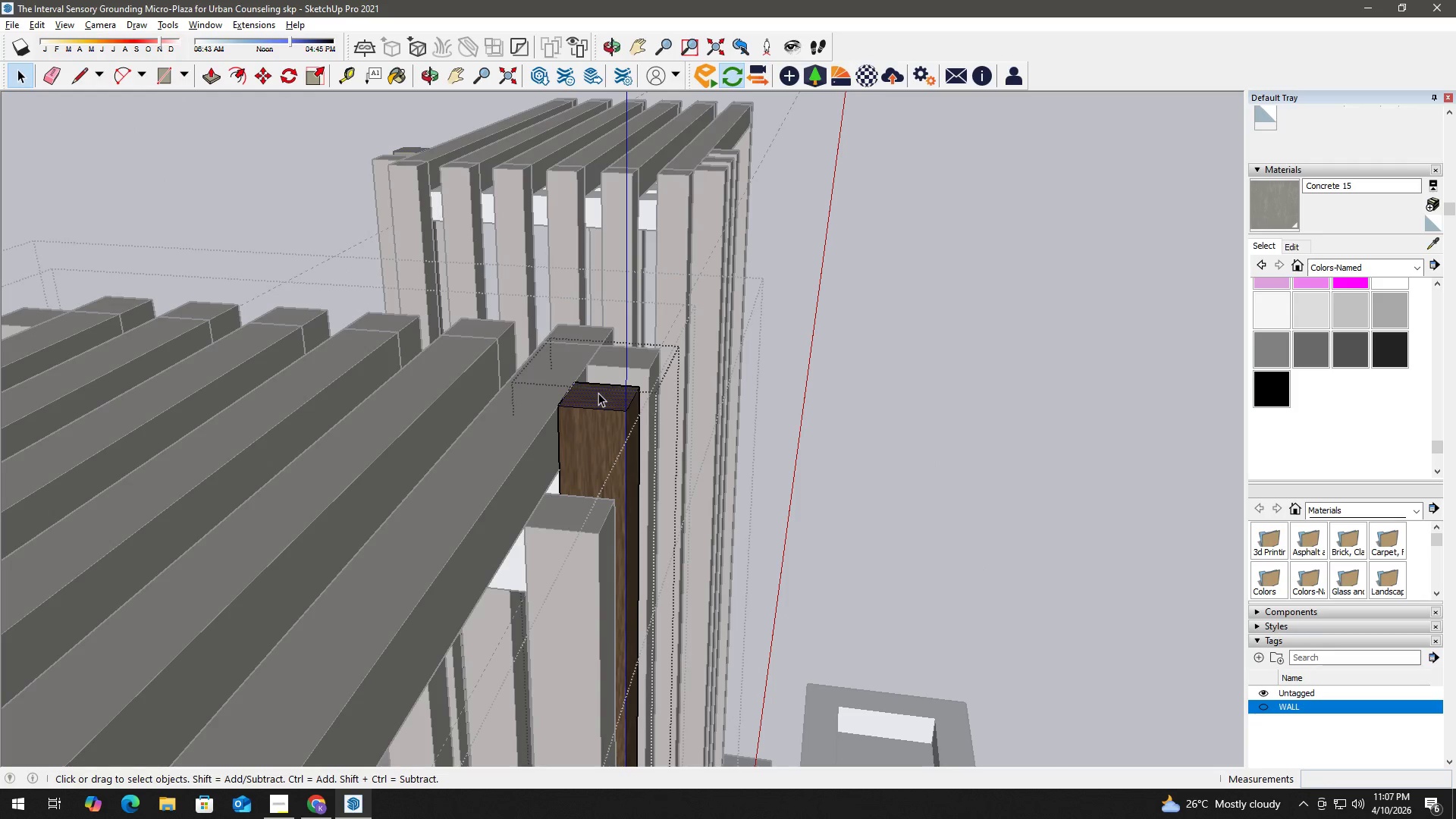 
key(P)
 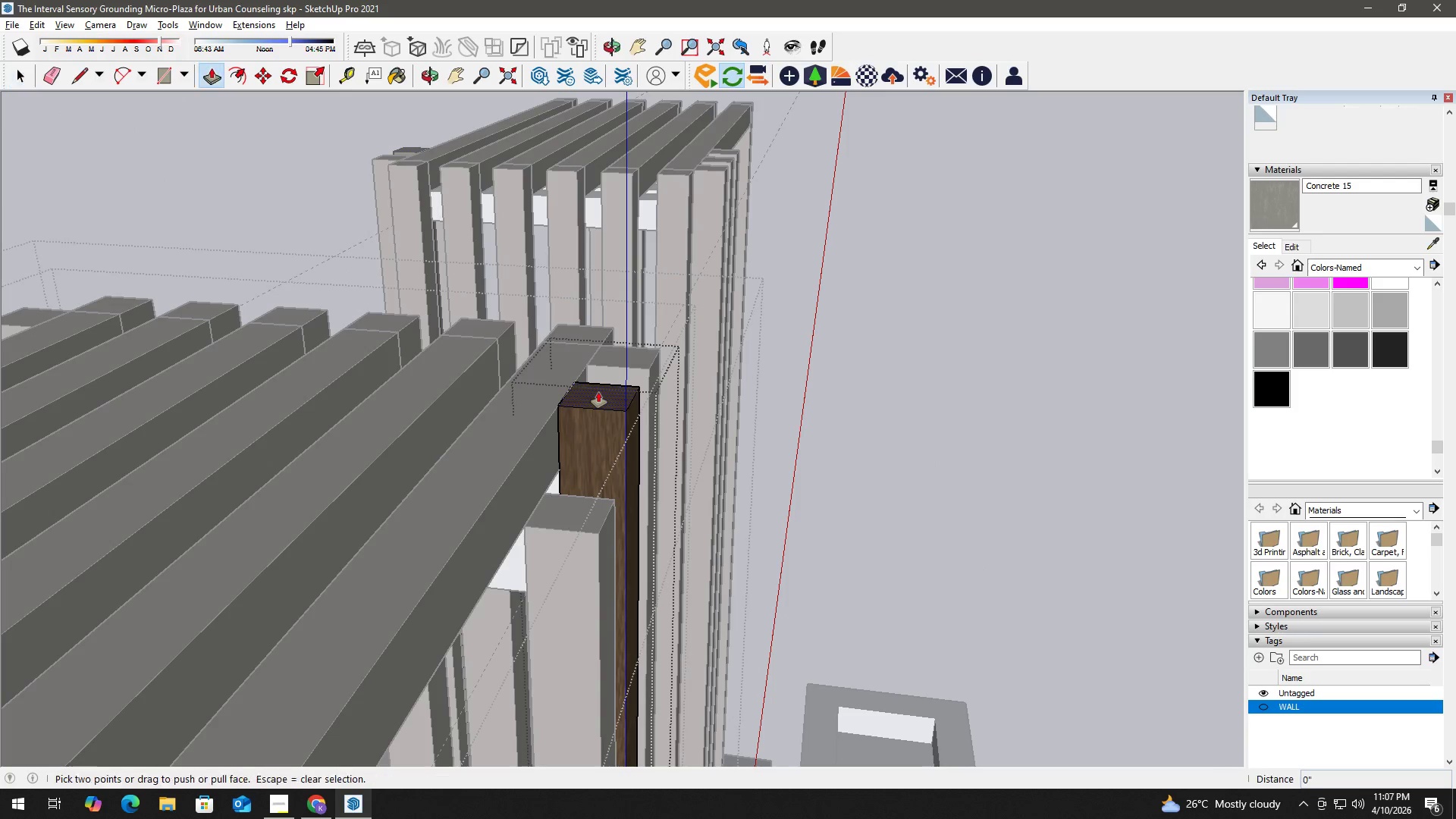 
left_click([598, 392])
 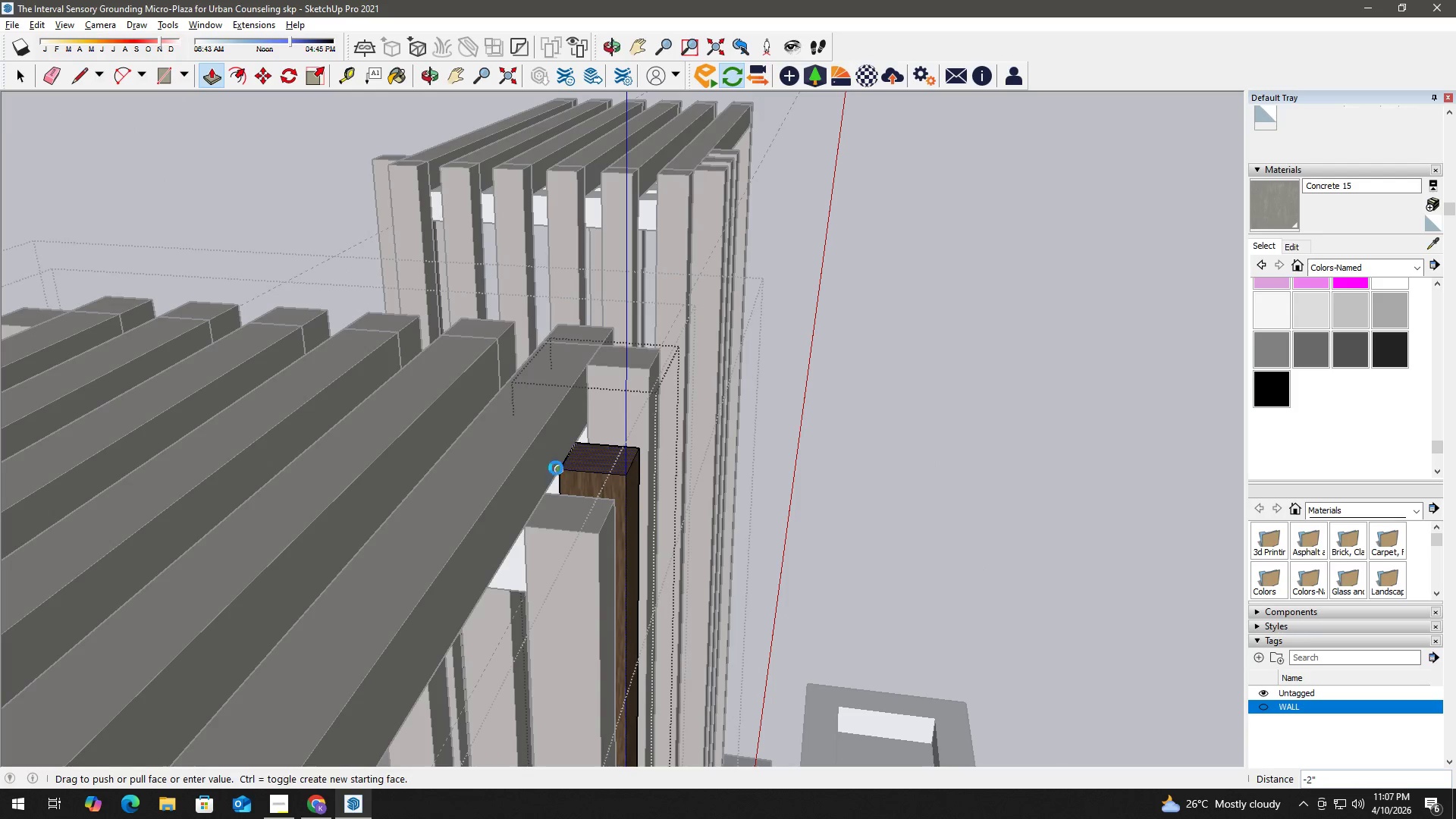 
key(Space)
 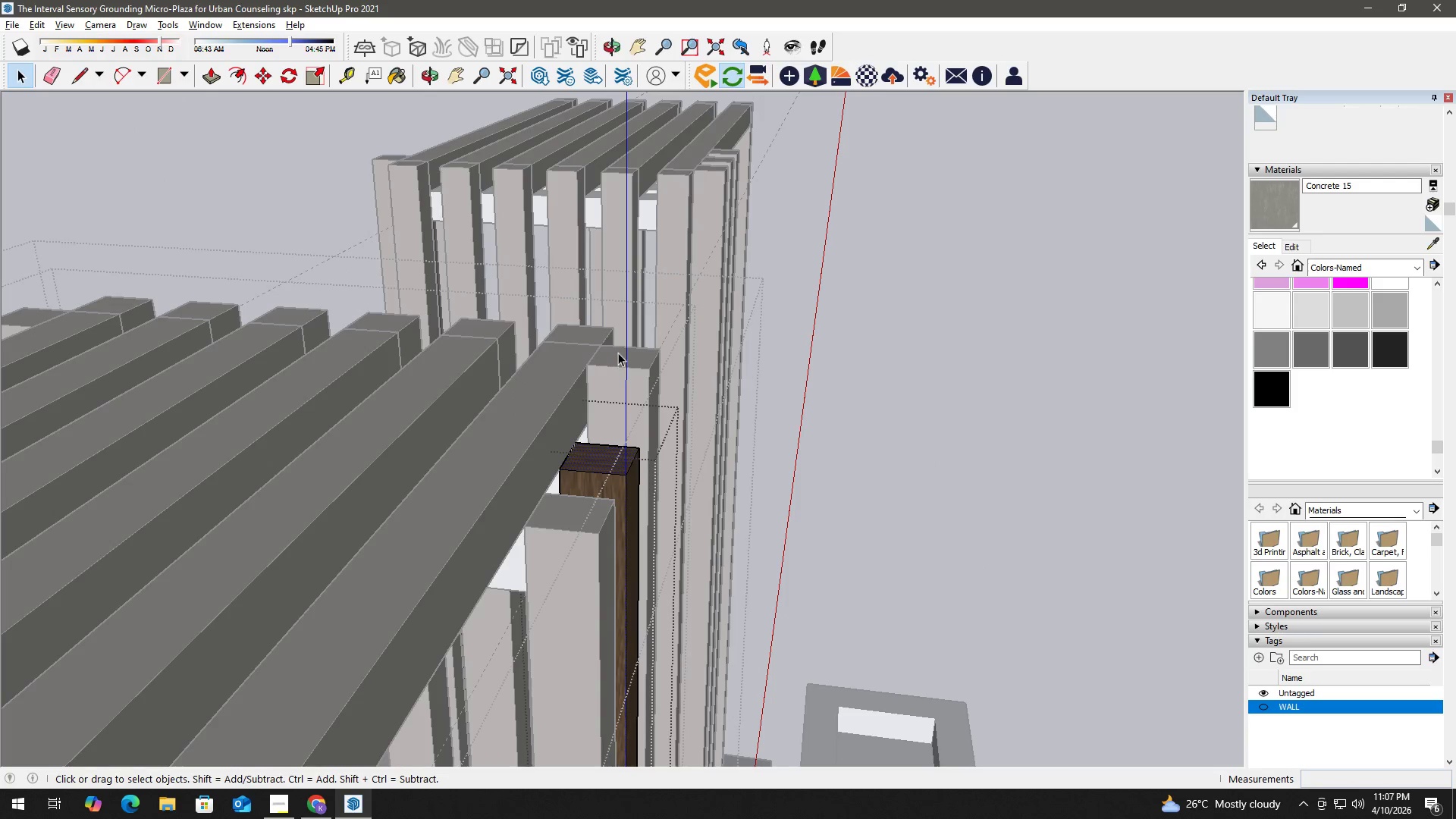 
key(Escape)
 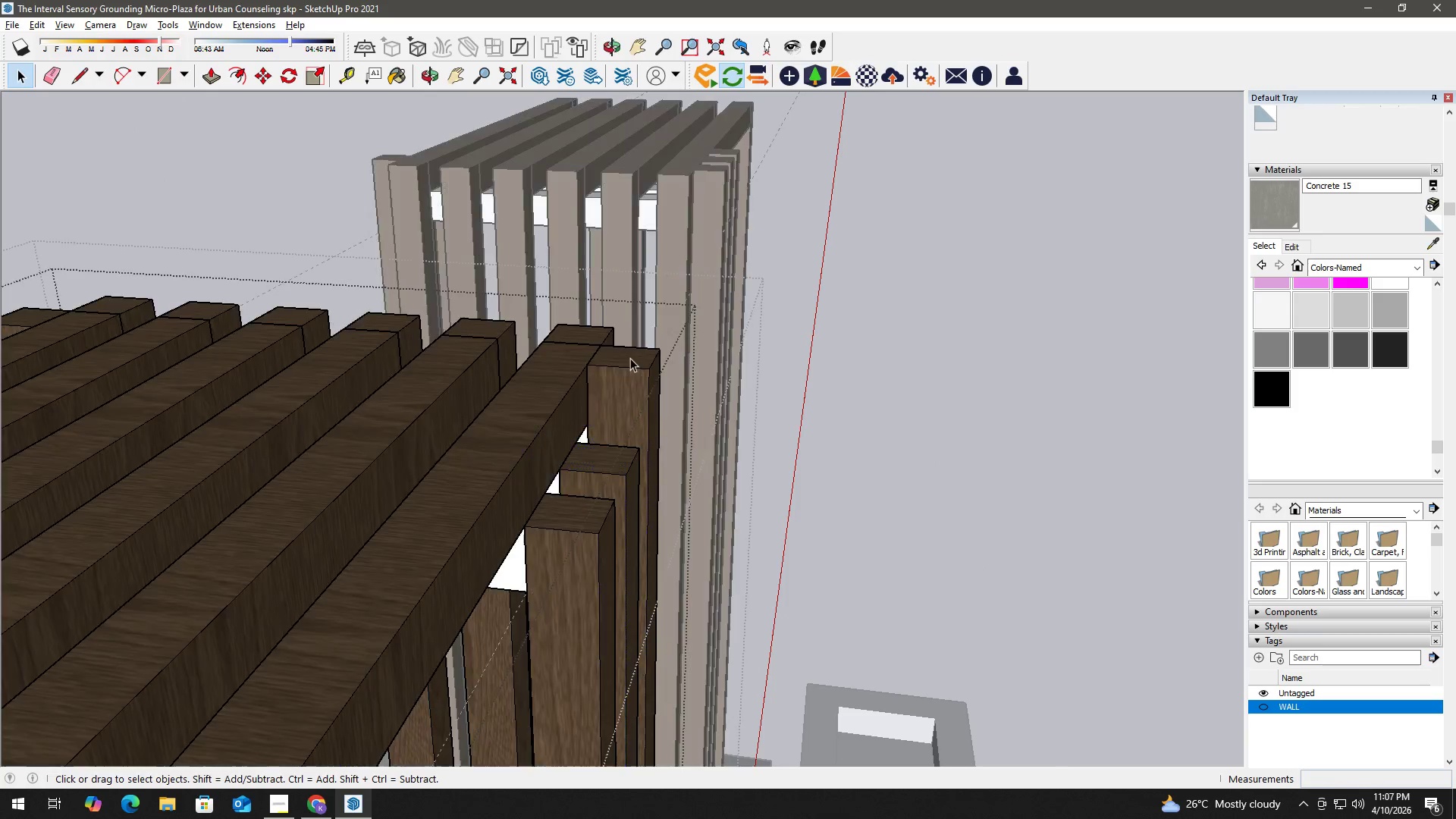 
double_click([630, 358])
 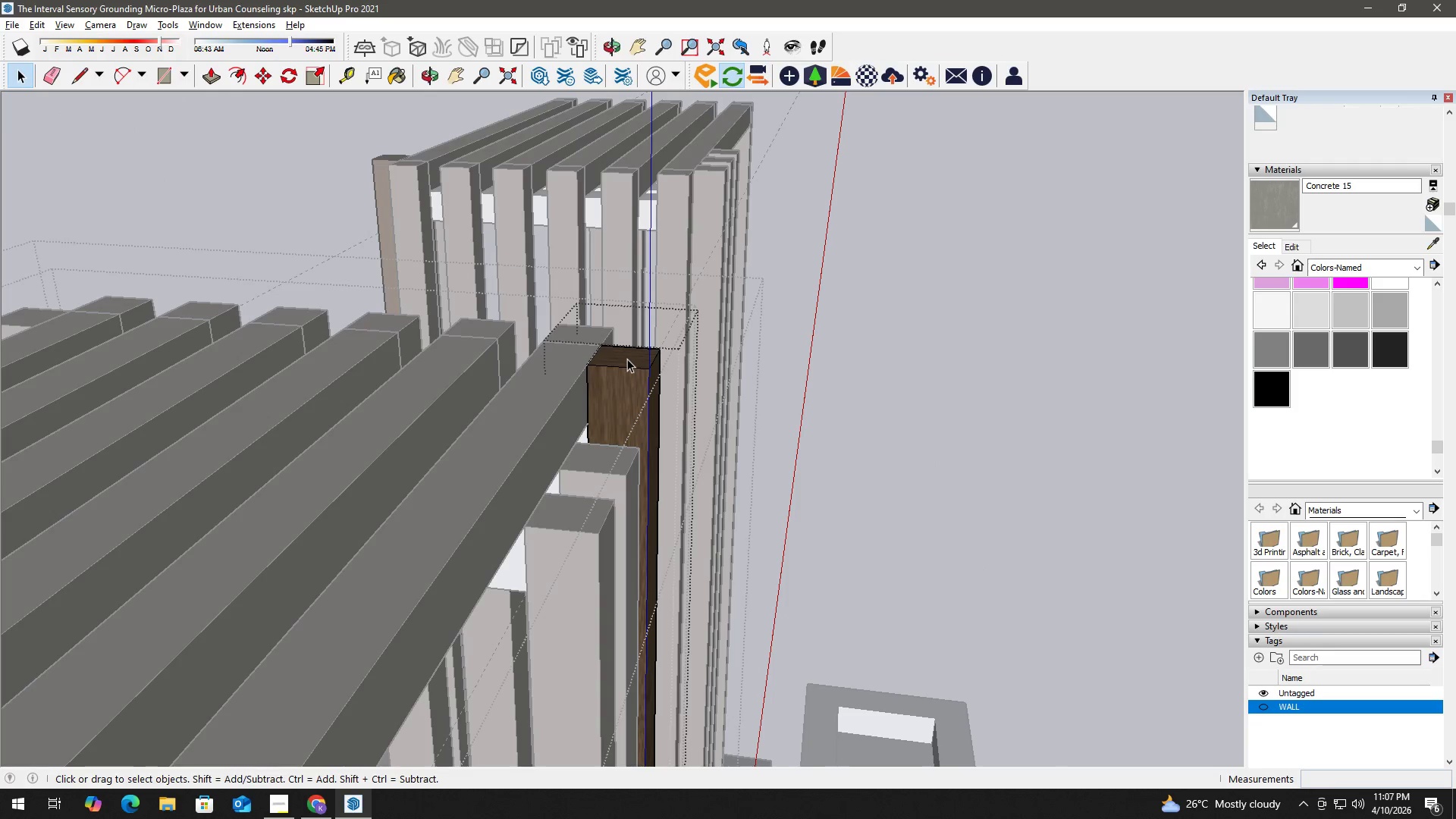 
left_click([625, 359])
 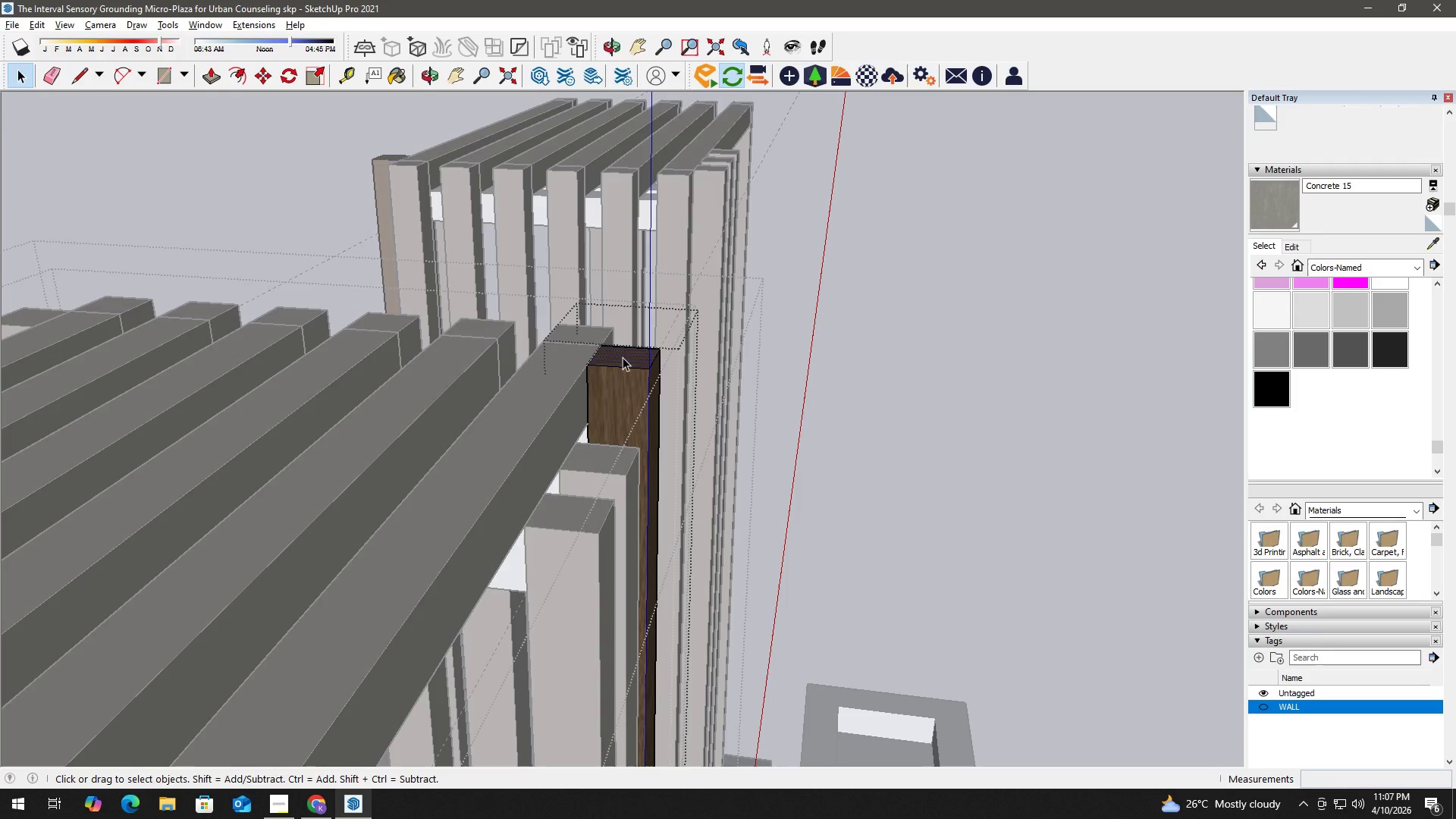 
key(P)
 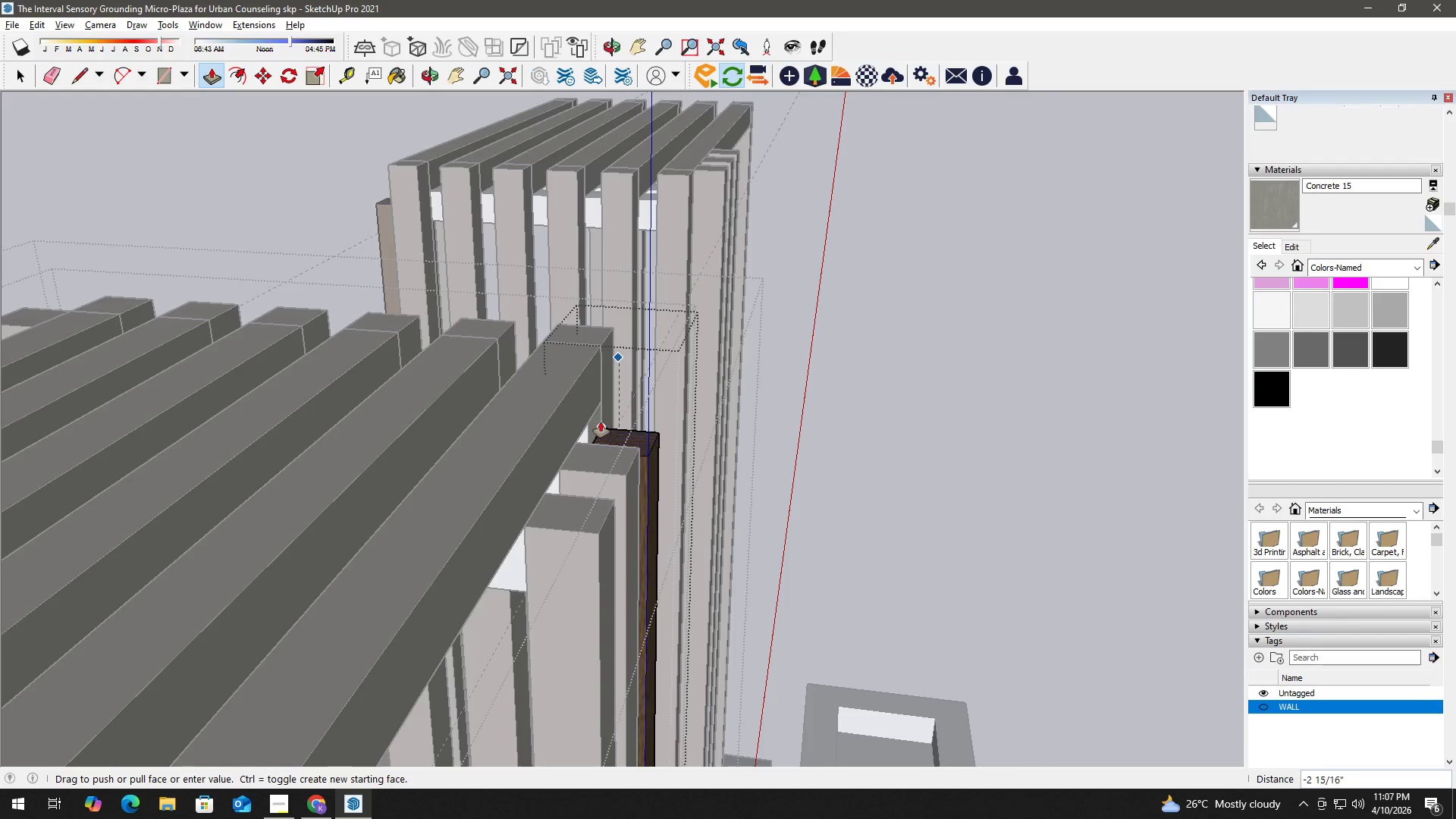 
left_click([583, 425])
 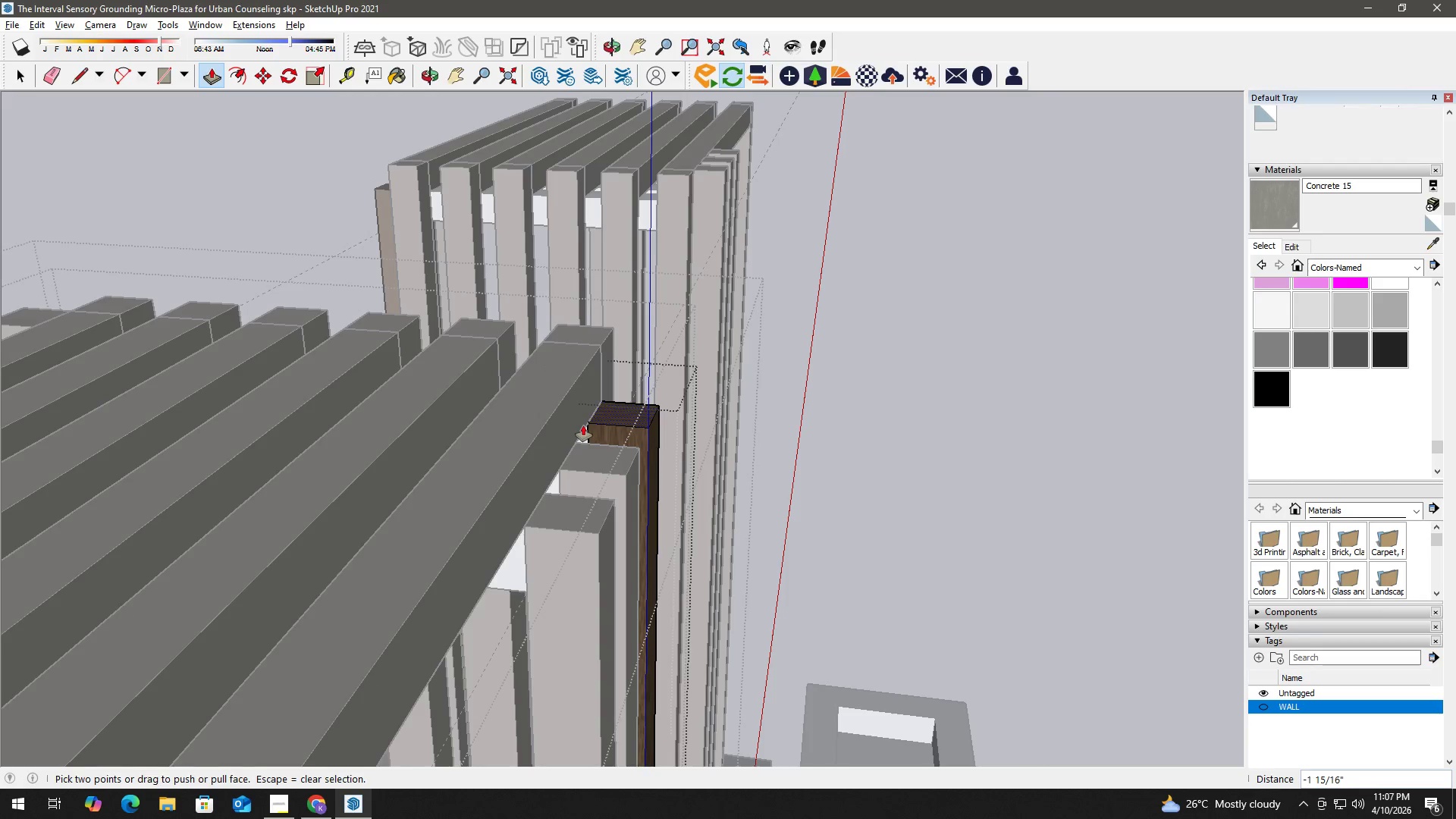 
key(Space)
 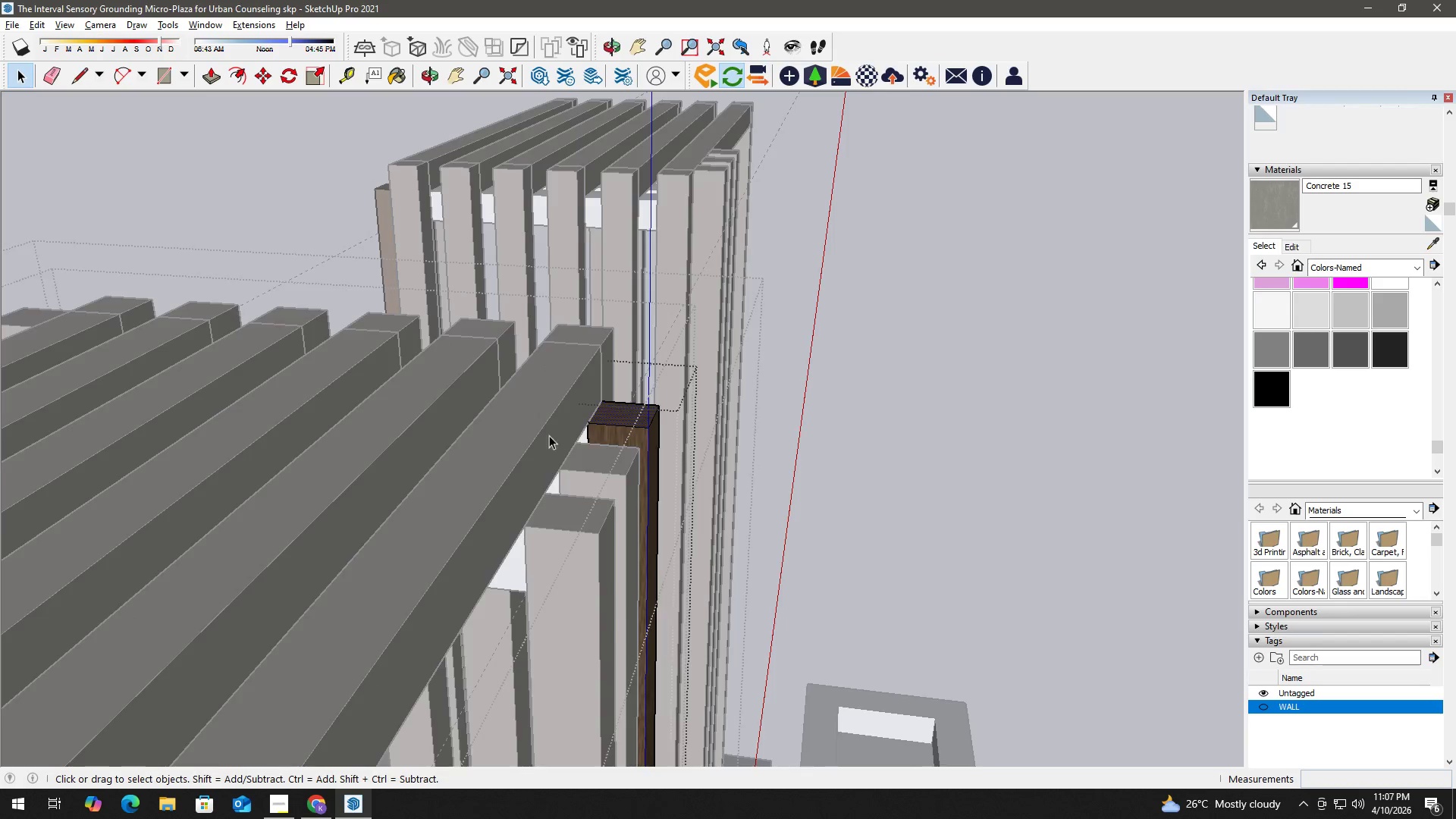 
key(Escape)
 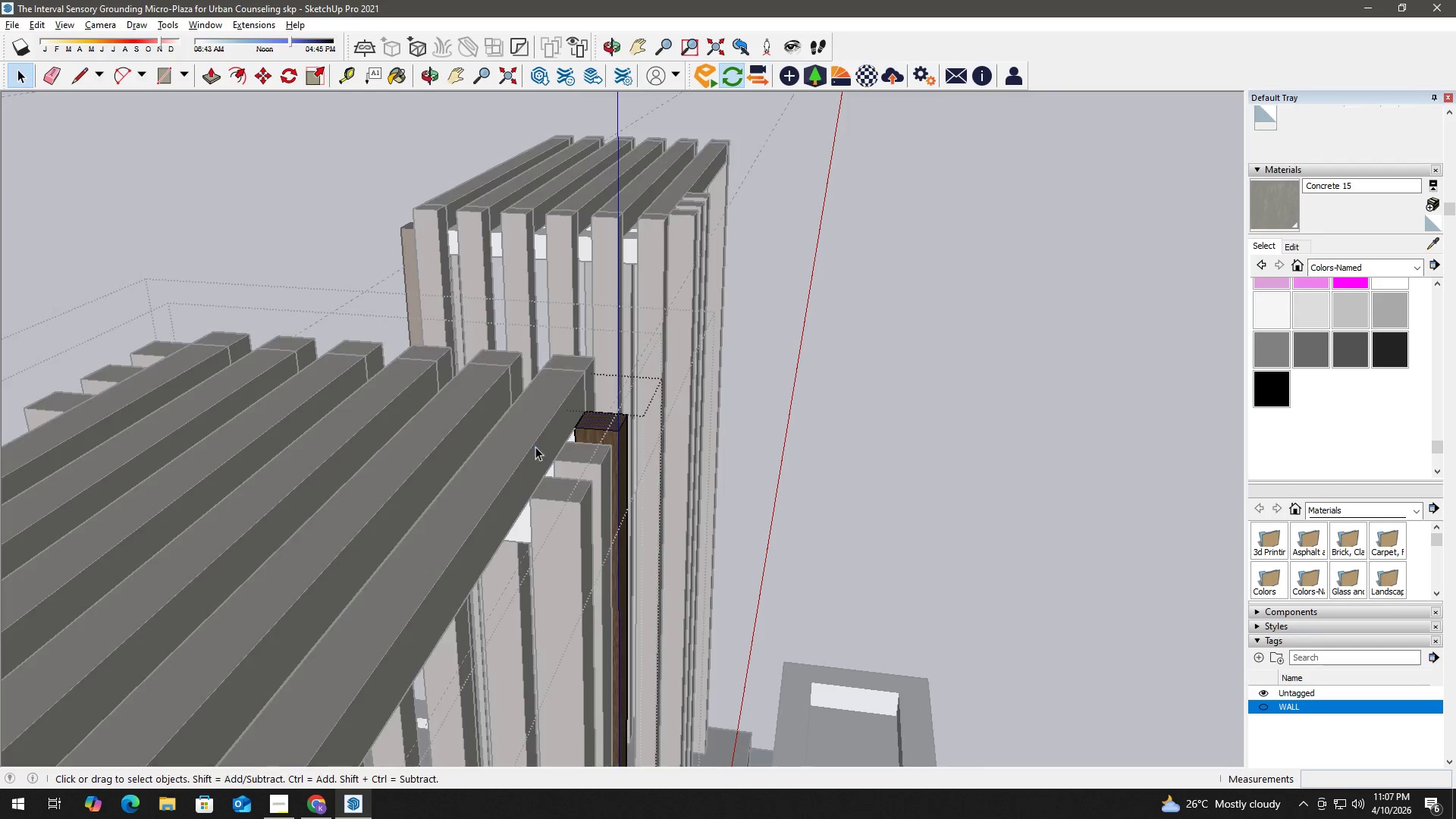 
key(Escape)
 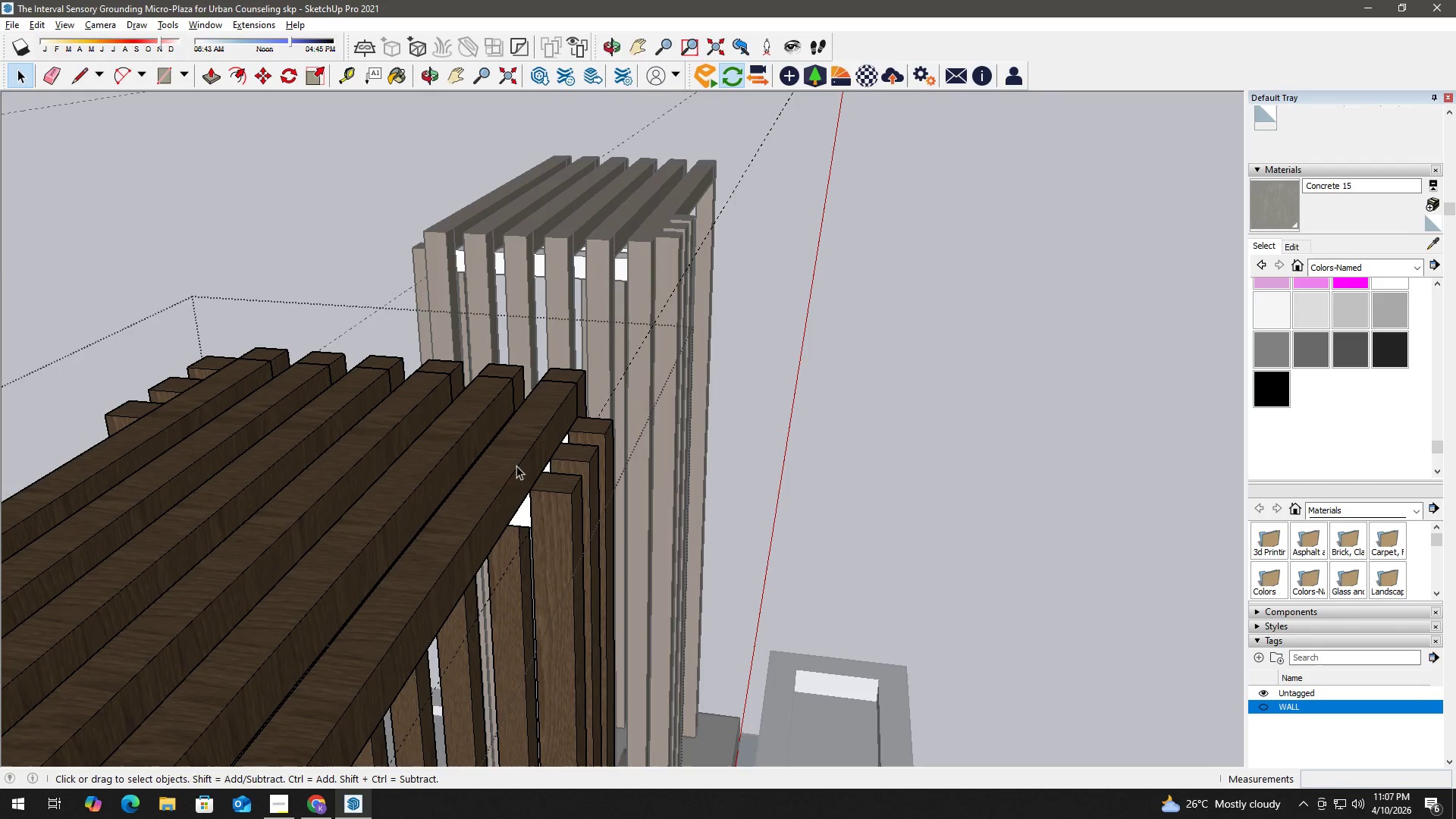 
key(H)
 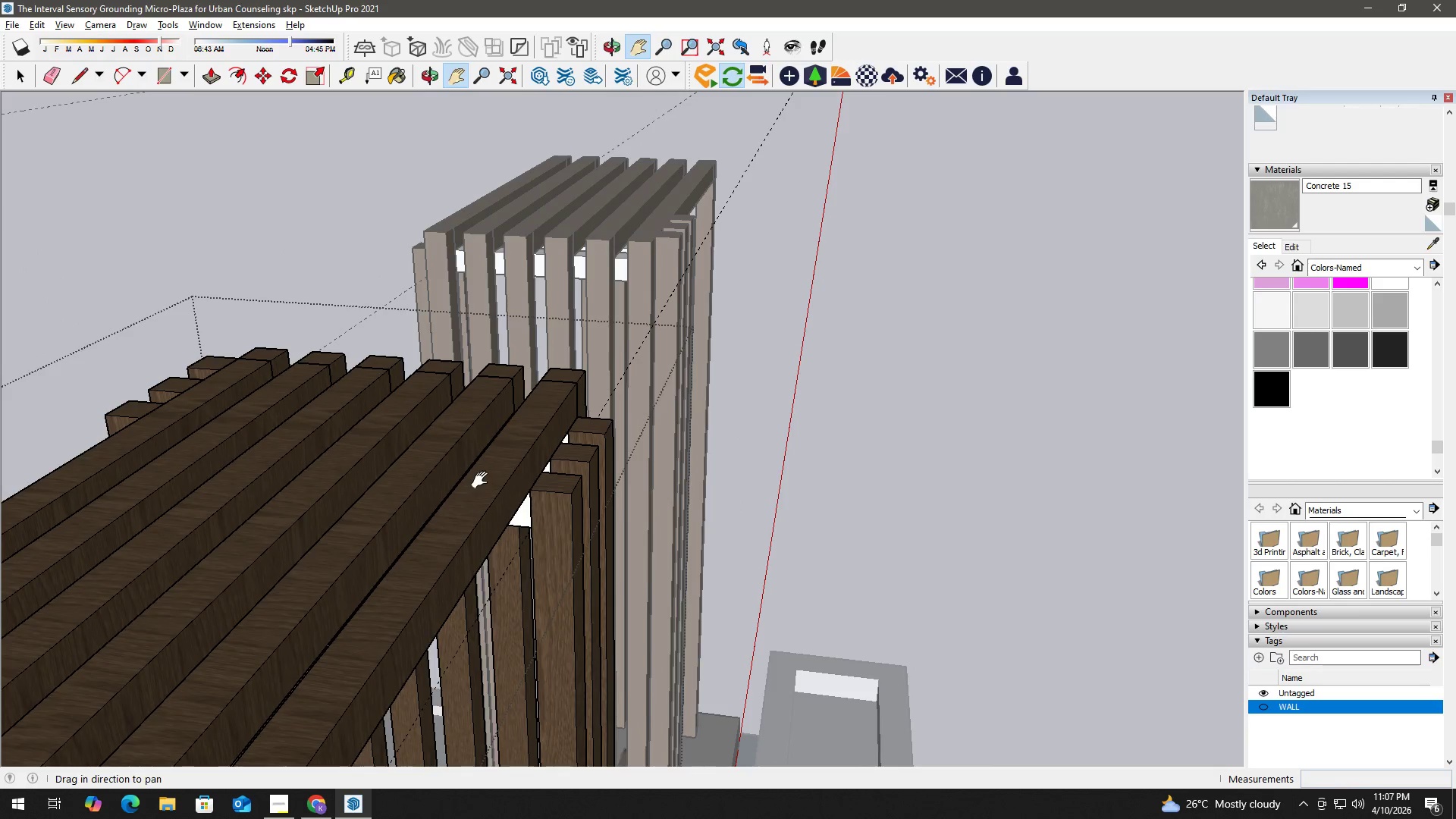 
left_click_drag(start_coordinate=[483, 480], to_coordinate=[971, 431])
 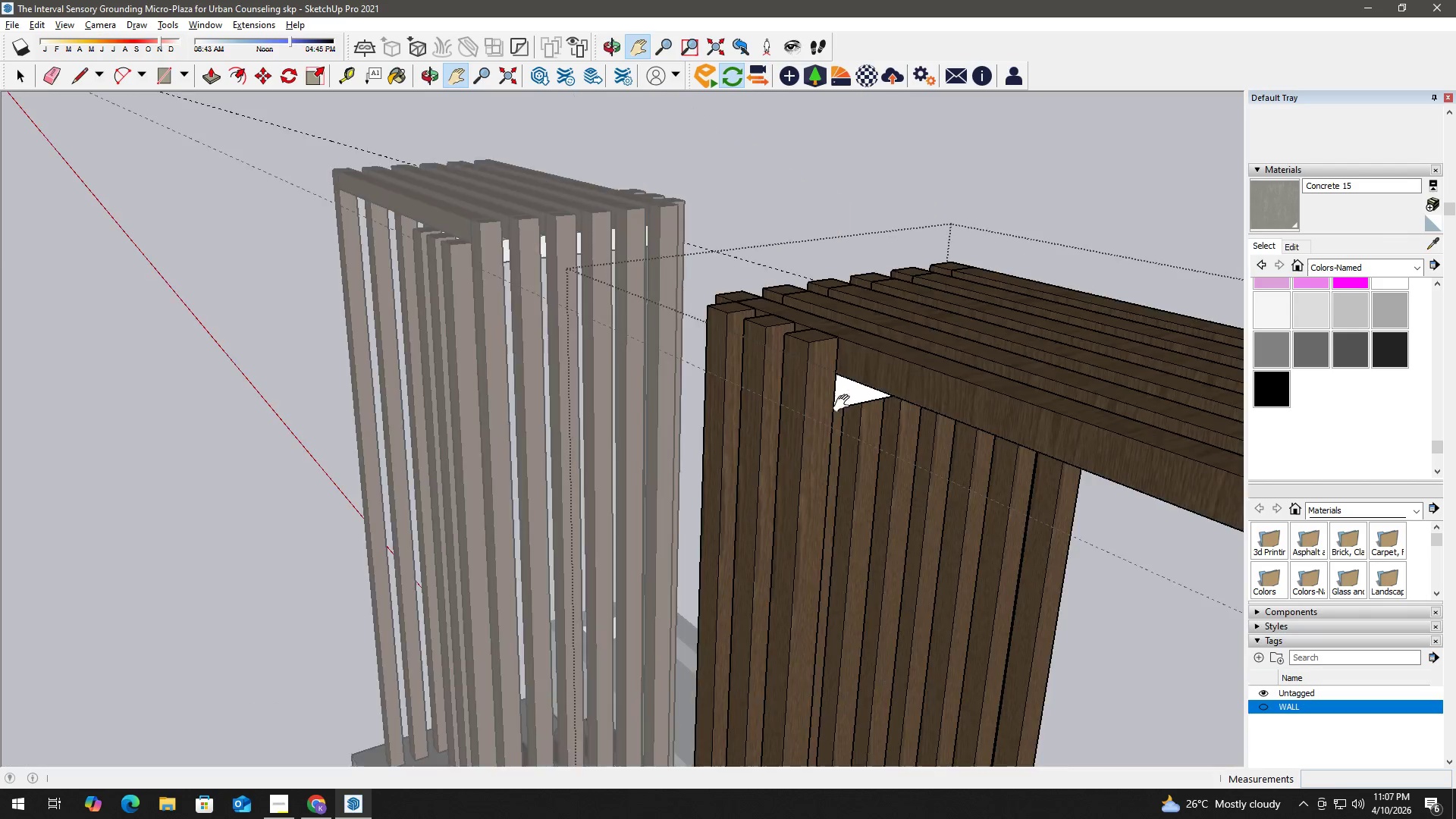 
scroll: coordinate [530, 450], scroll_direction: down, amount: 7.0
 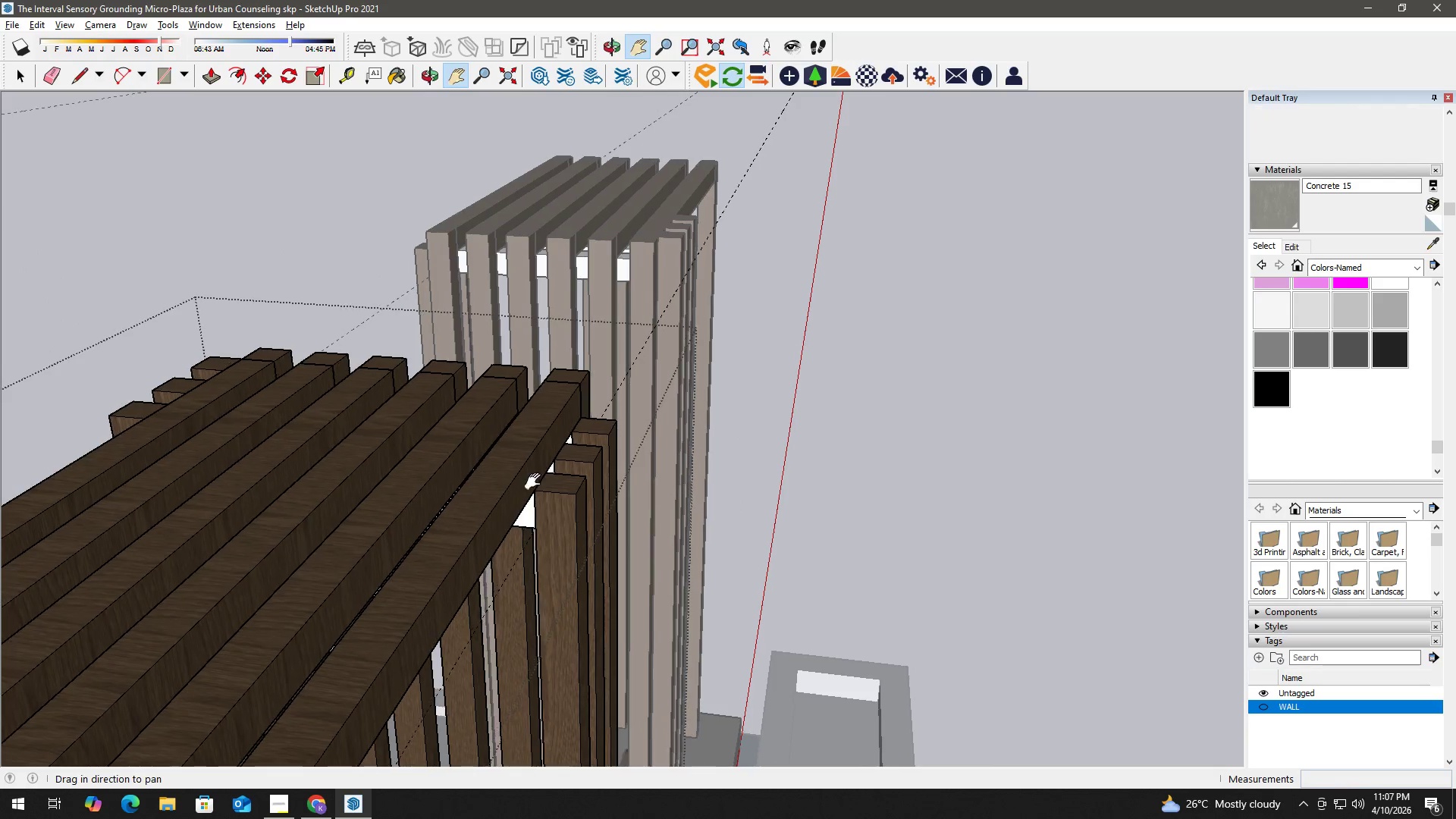 
key(Space)
 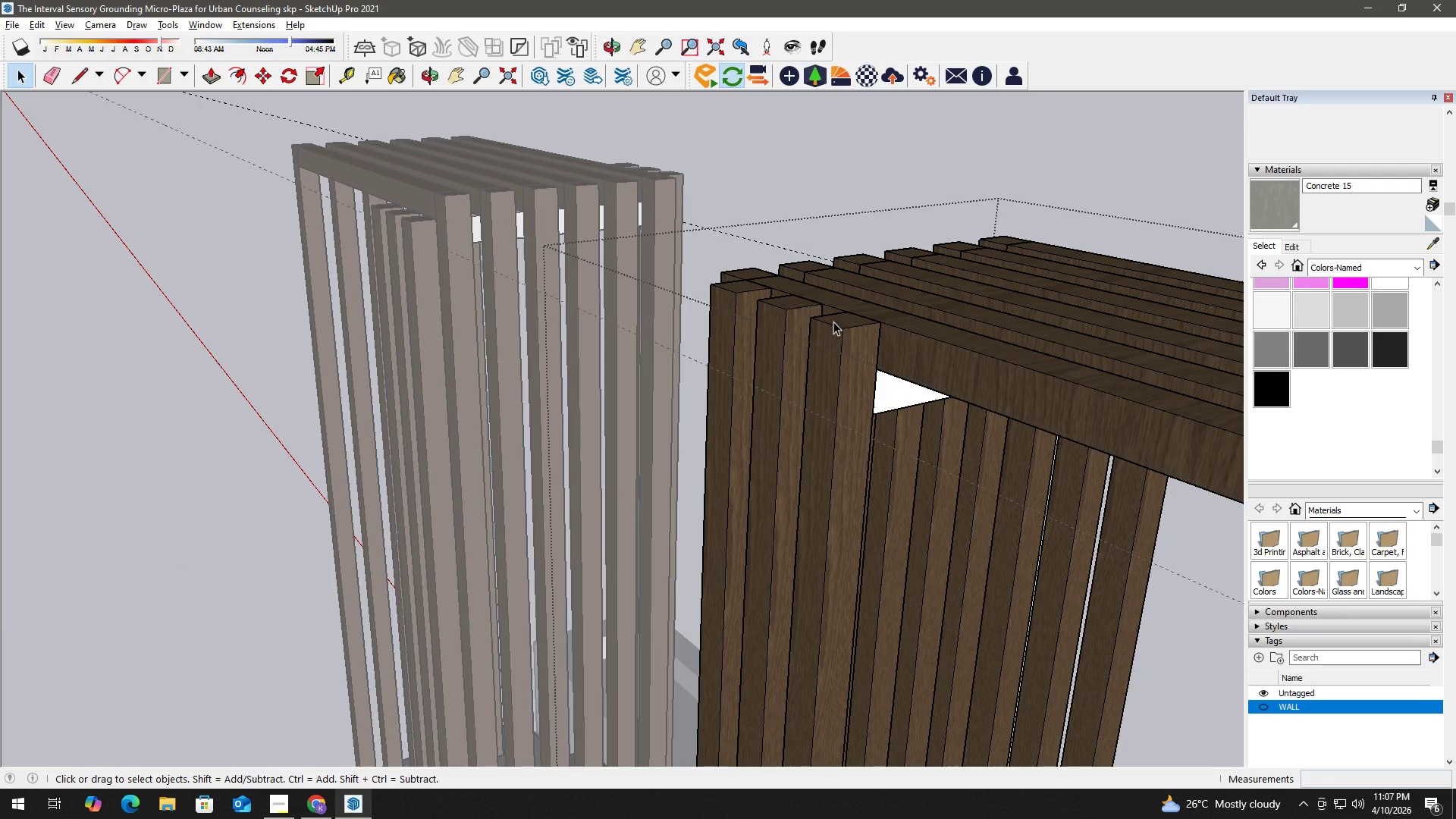 
left_click([846, 327])
 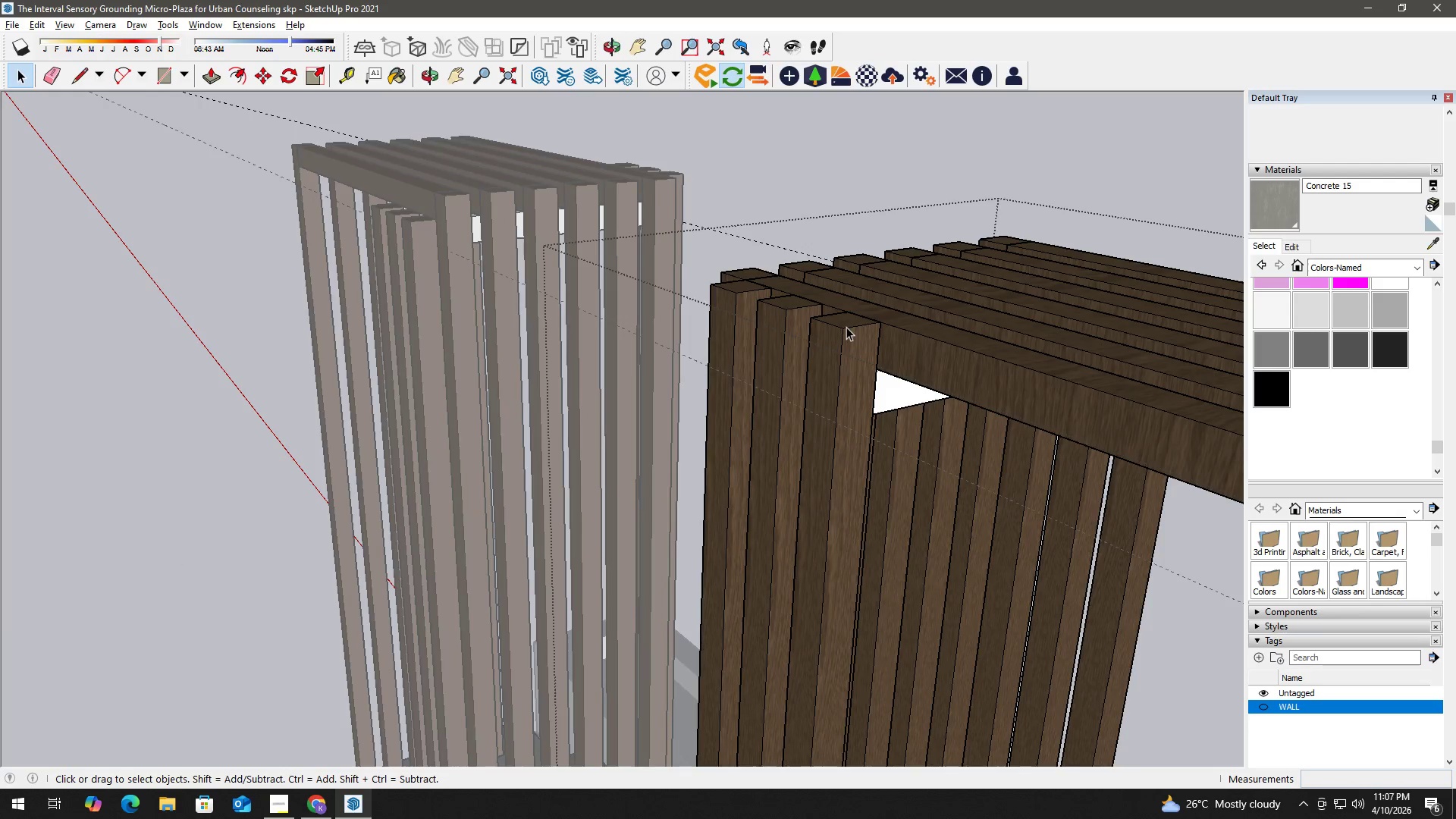 
scroll: coordinate [698, 386], scroll_direction: up, amount: 2.0
 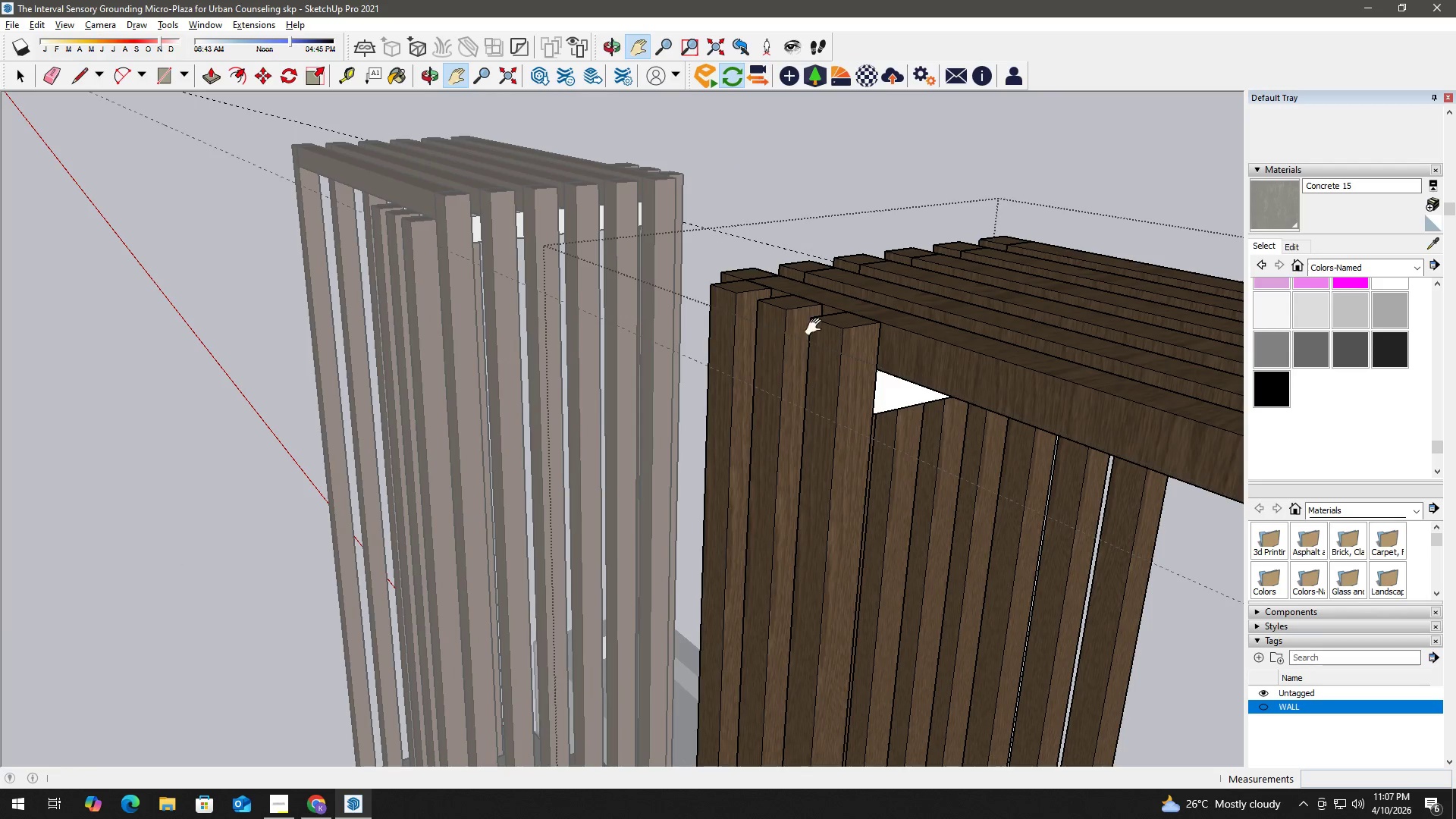 
double_click([846, 326])
 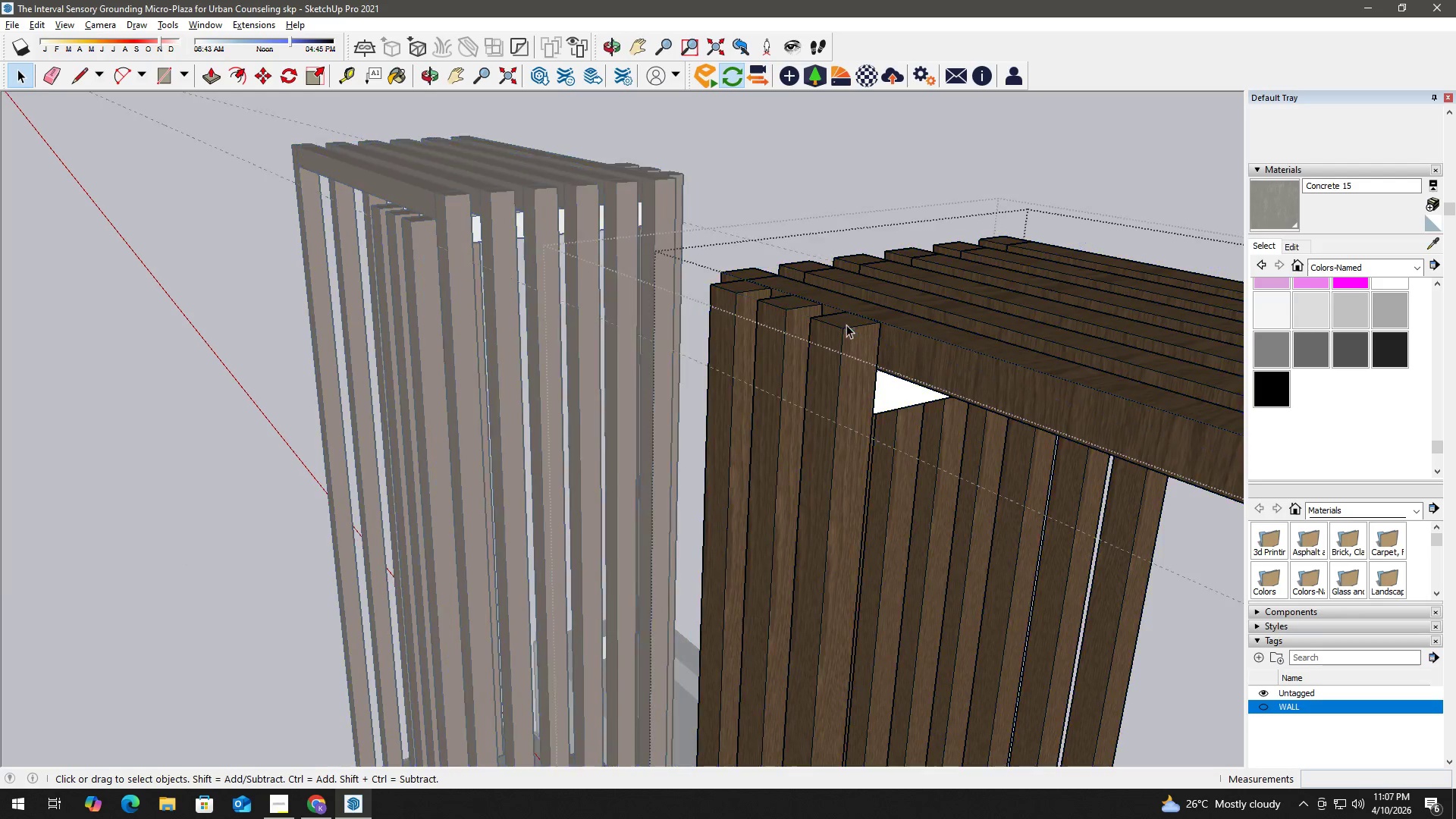 
left_click([846, 322])
 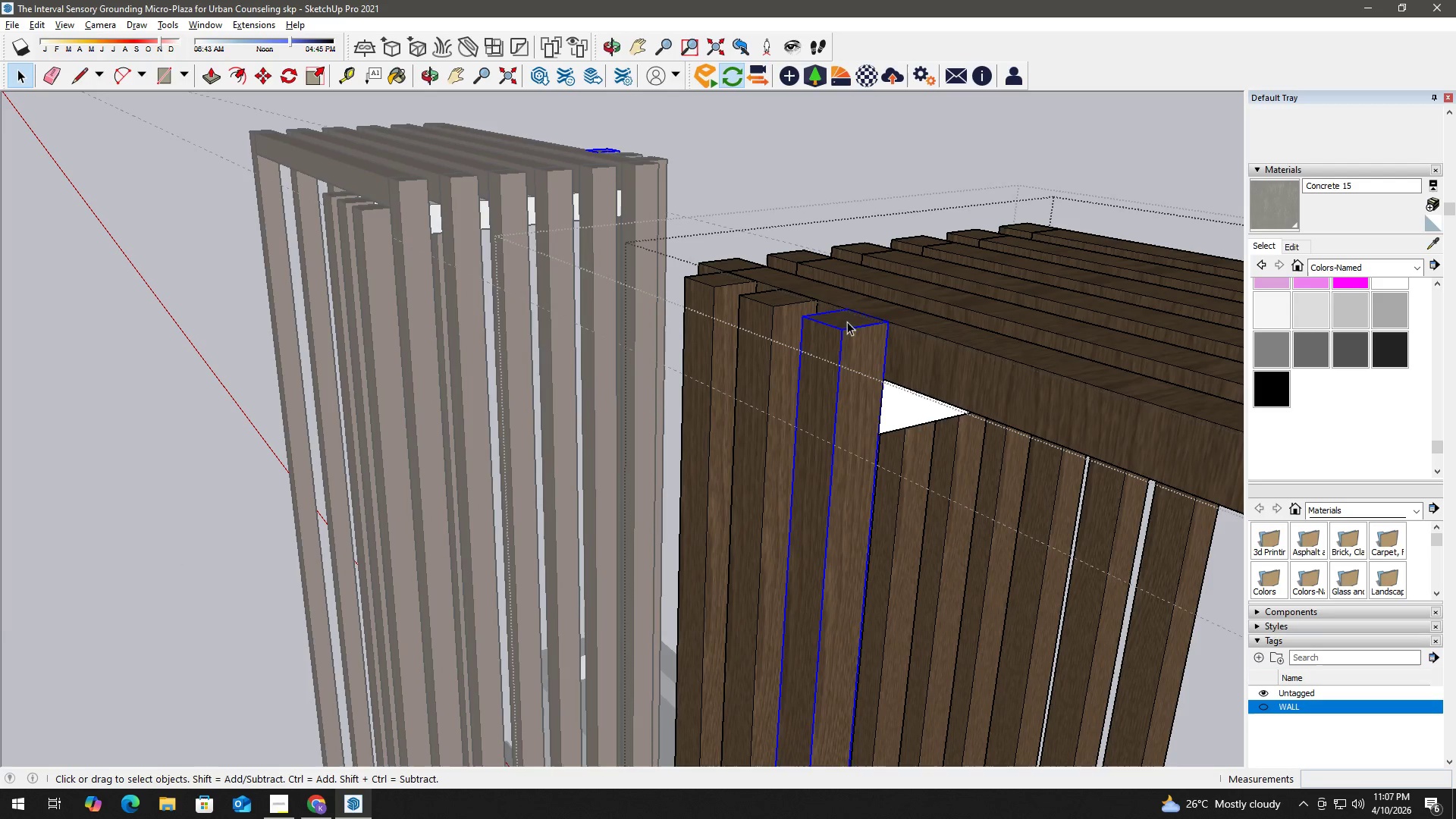 
scroll: coordinate [846, 324], scroll_direction: up, amount: 2.0
 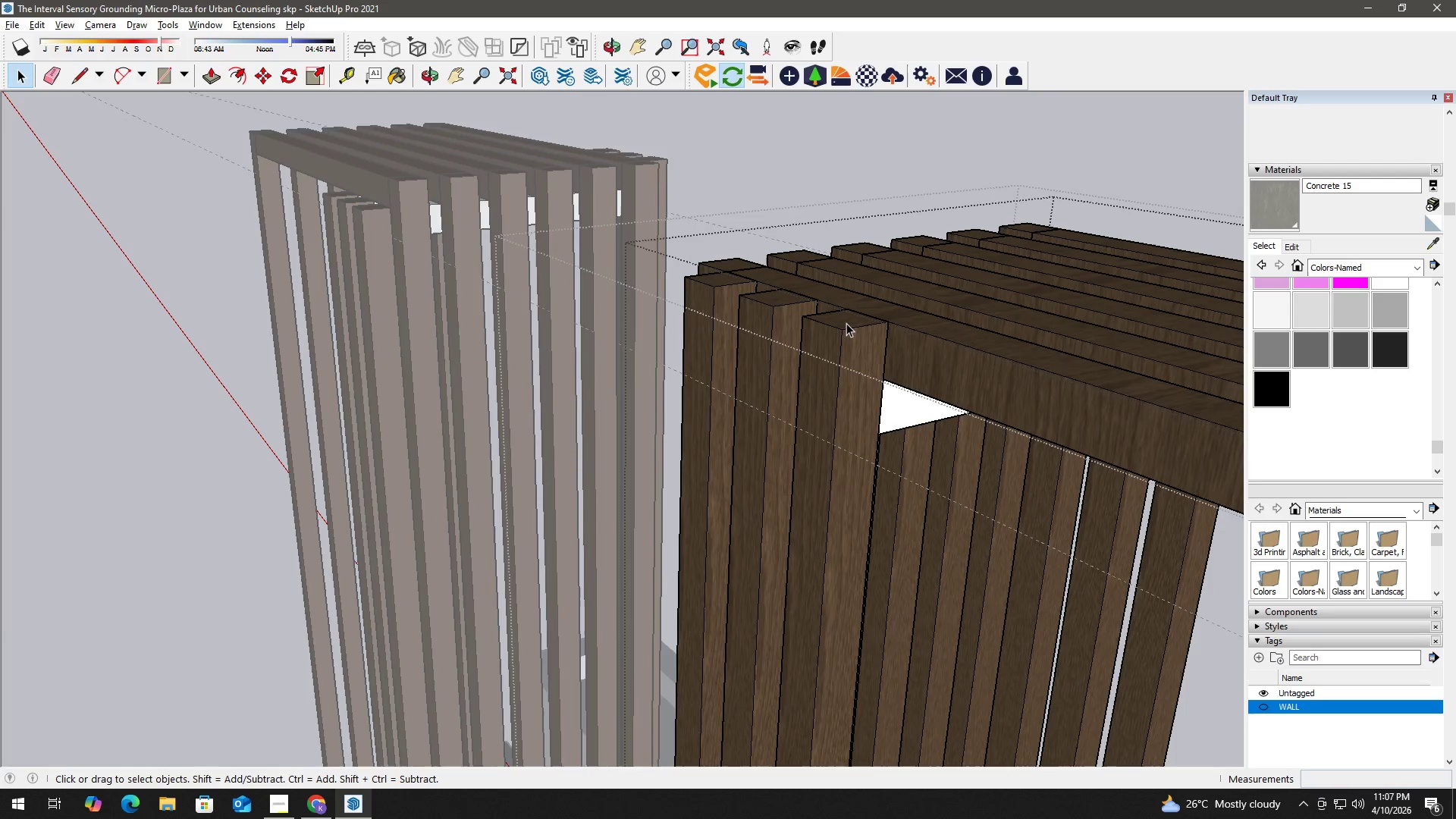 
double_click([847, 321])
 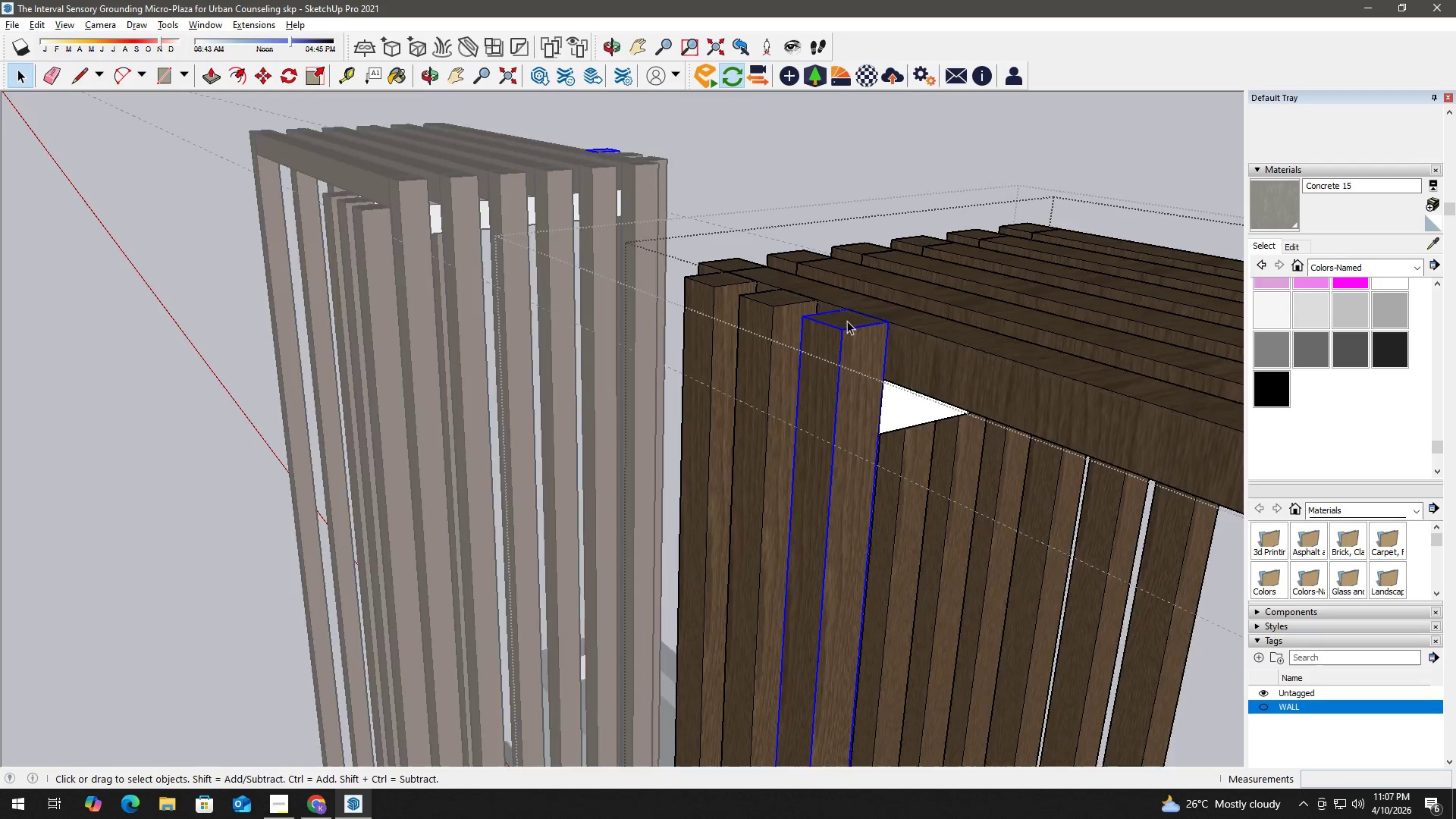 
triple_click([847, 321])
 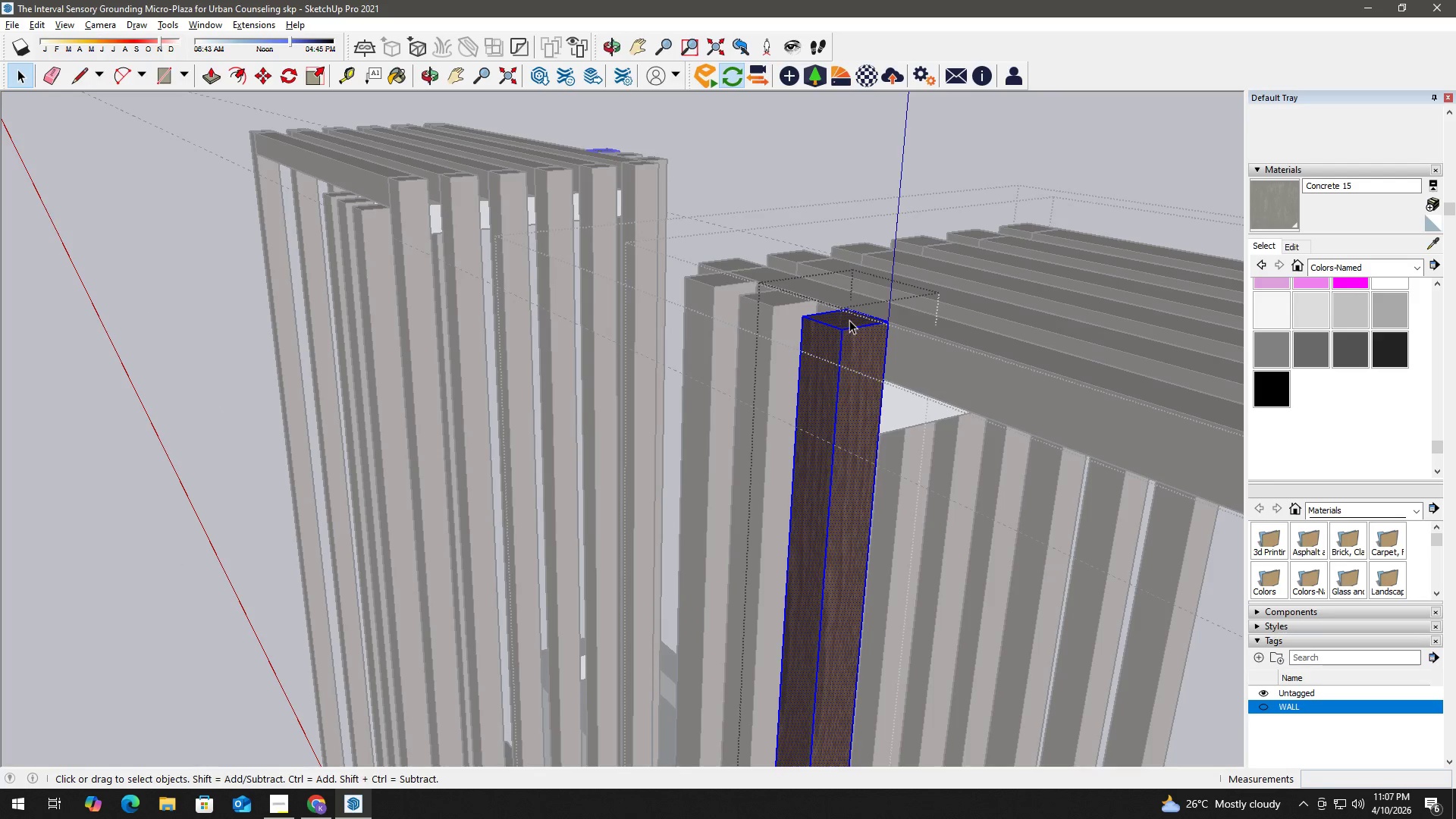 
triple_click([849, 320])
 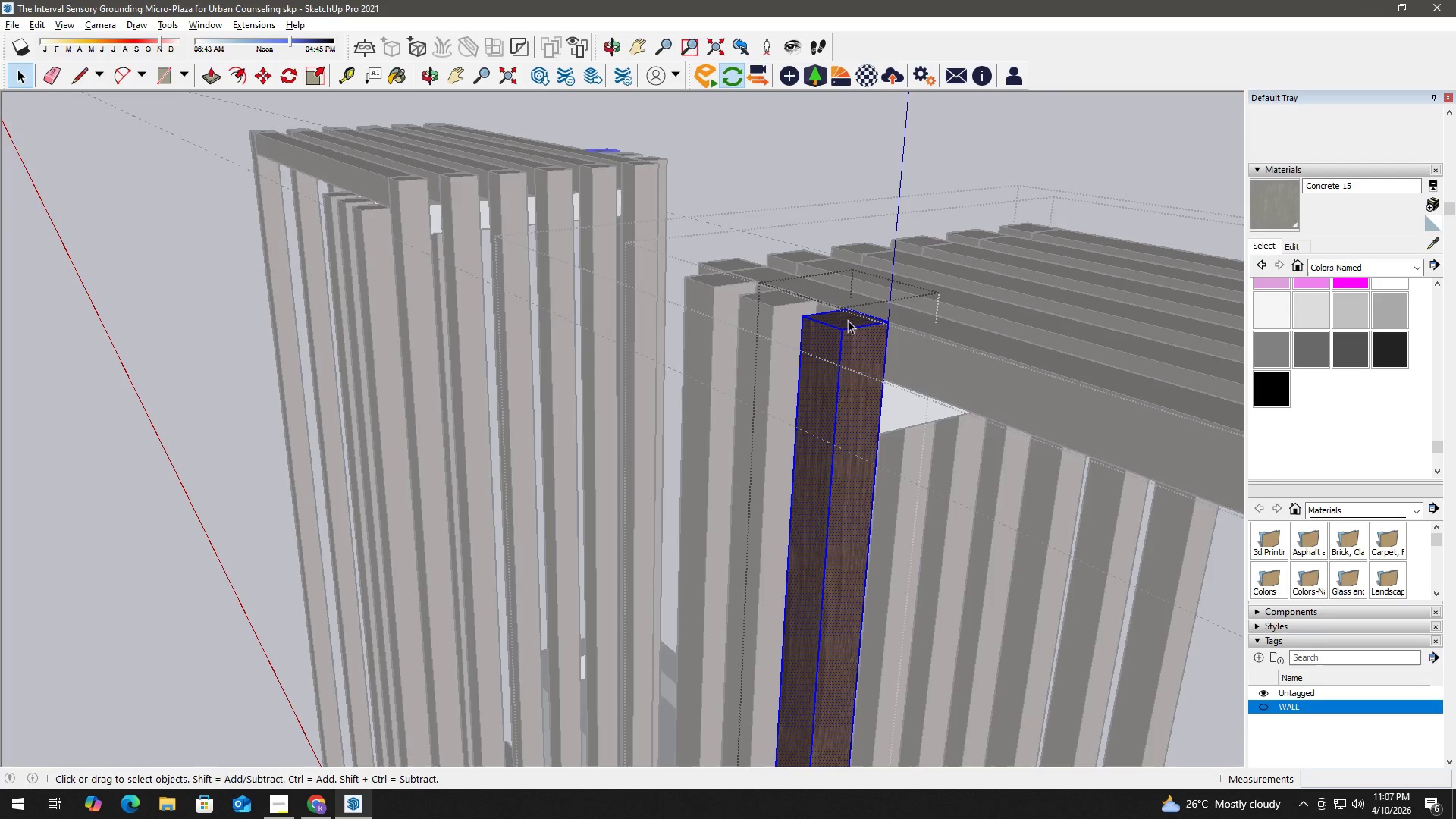 
left_click([848, 318])
 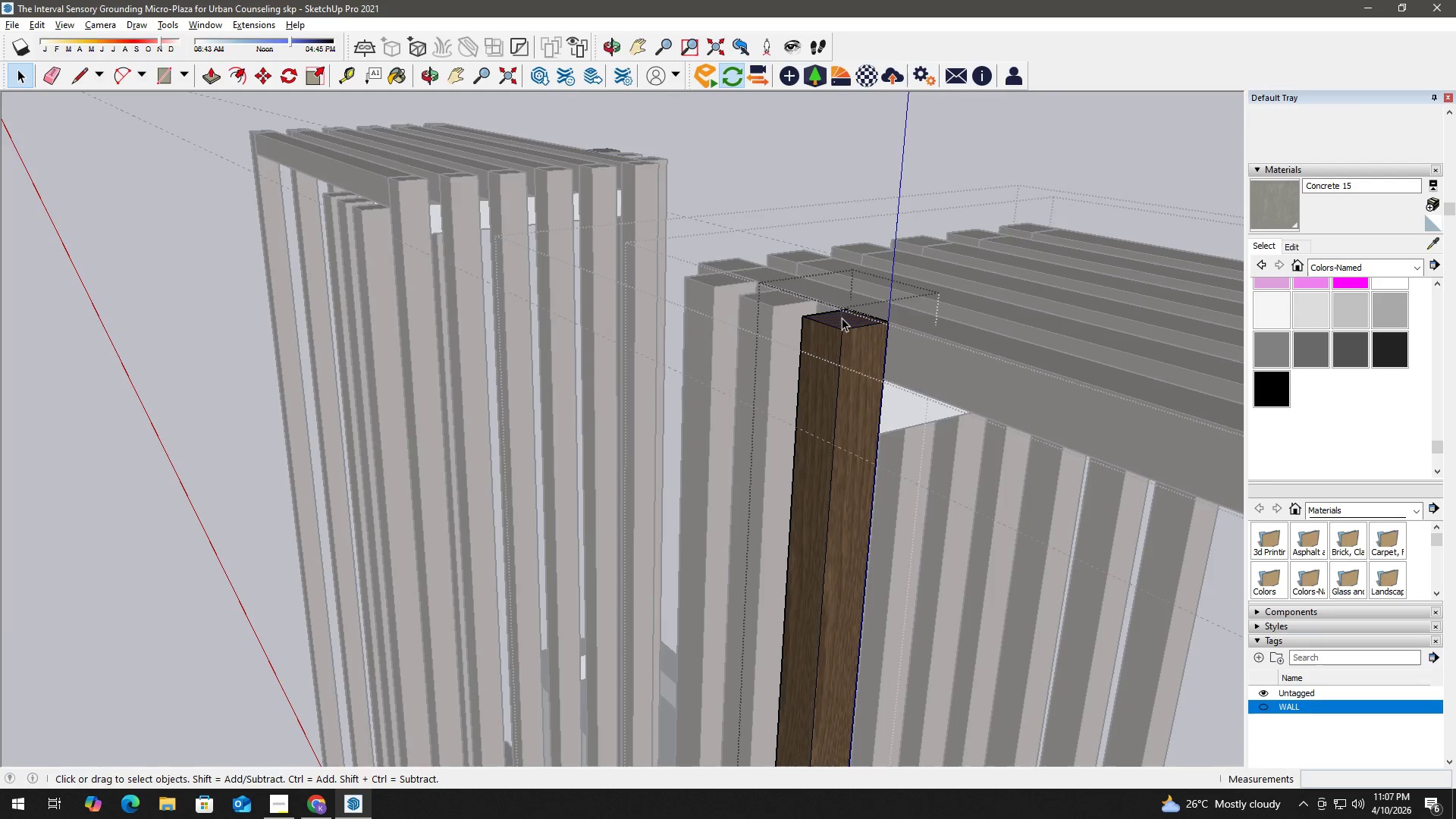 
key(P)
 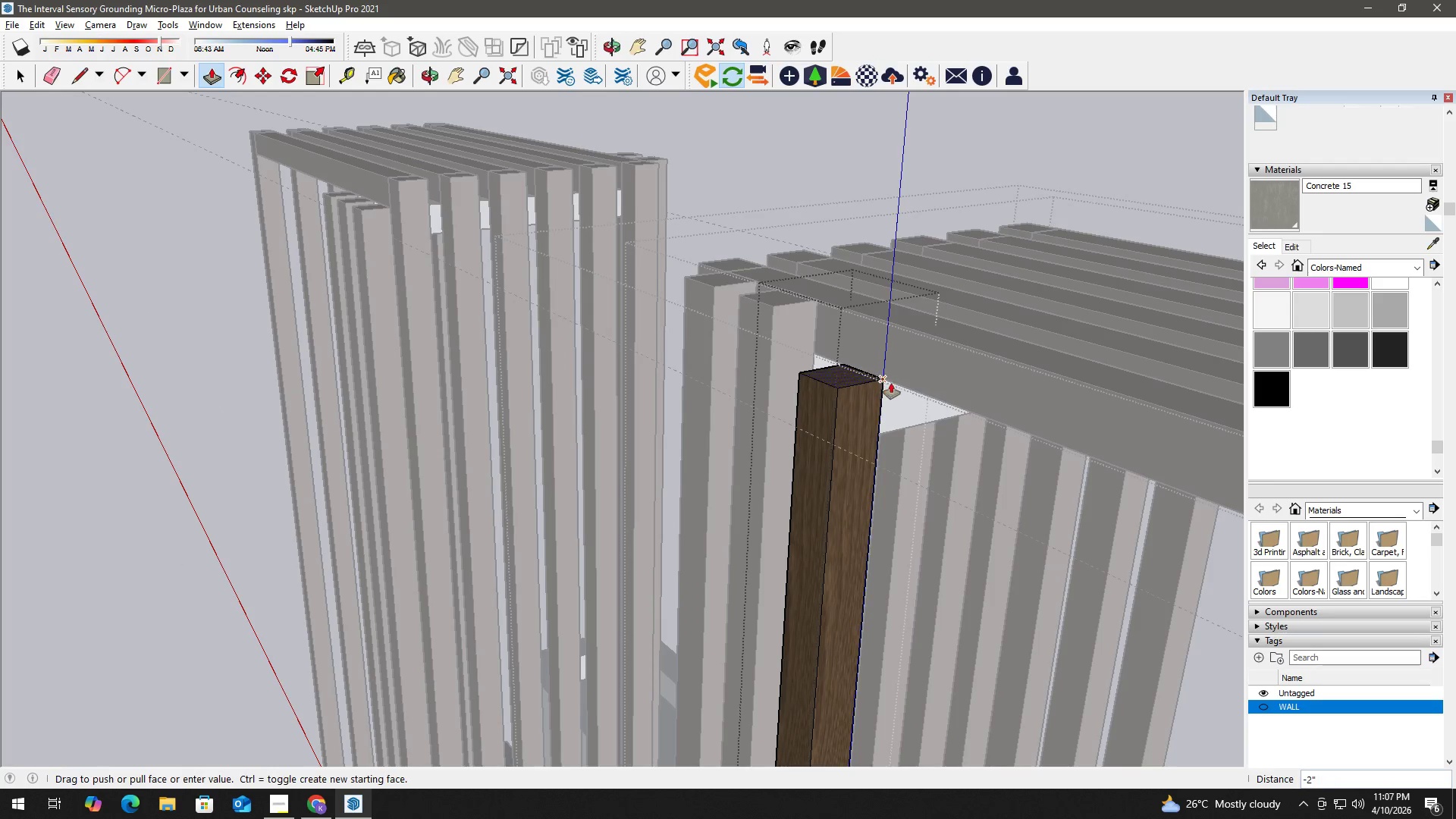 
left_click([892, 382])
 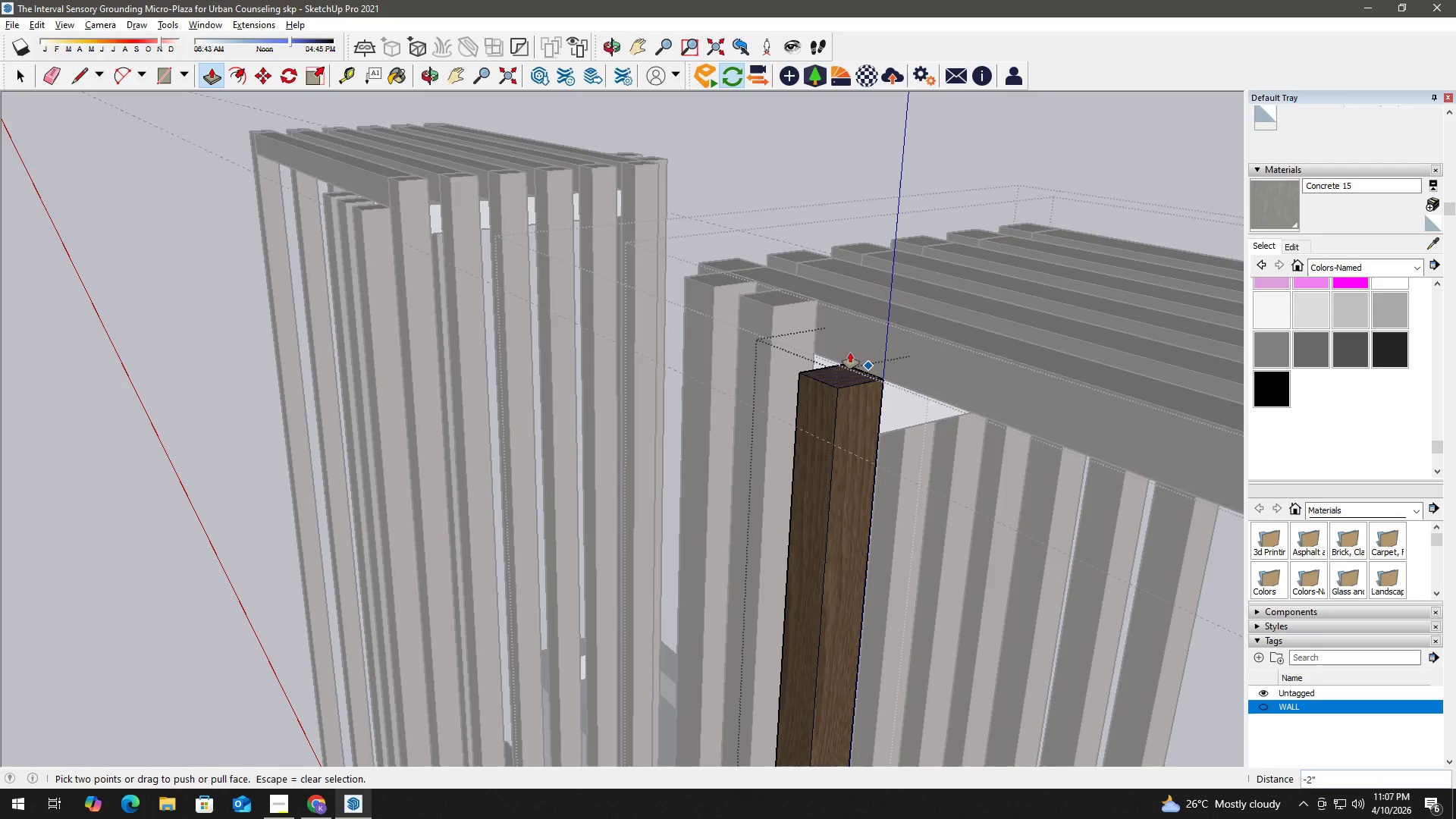 
key(Space)
 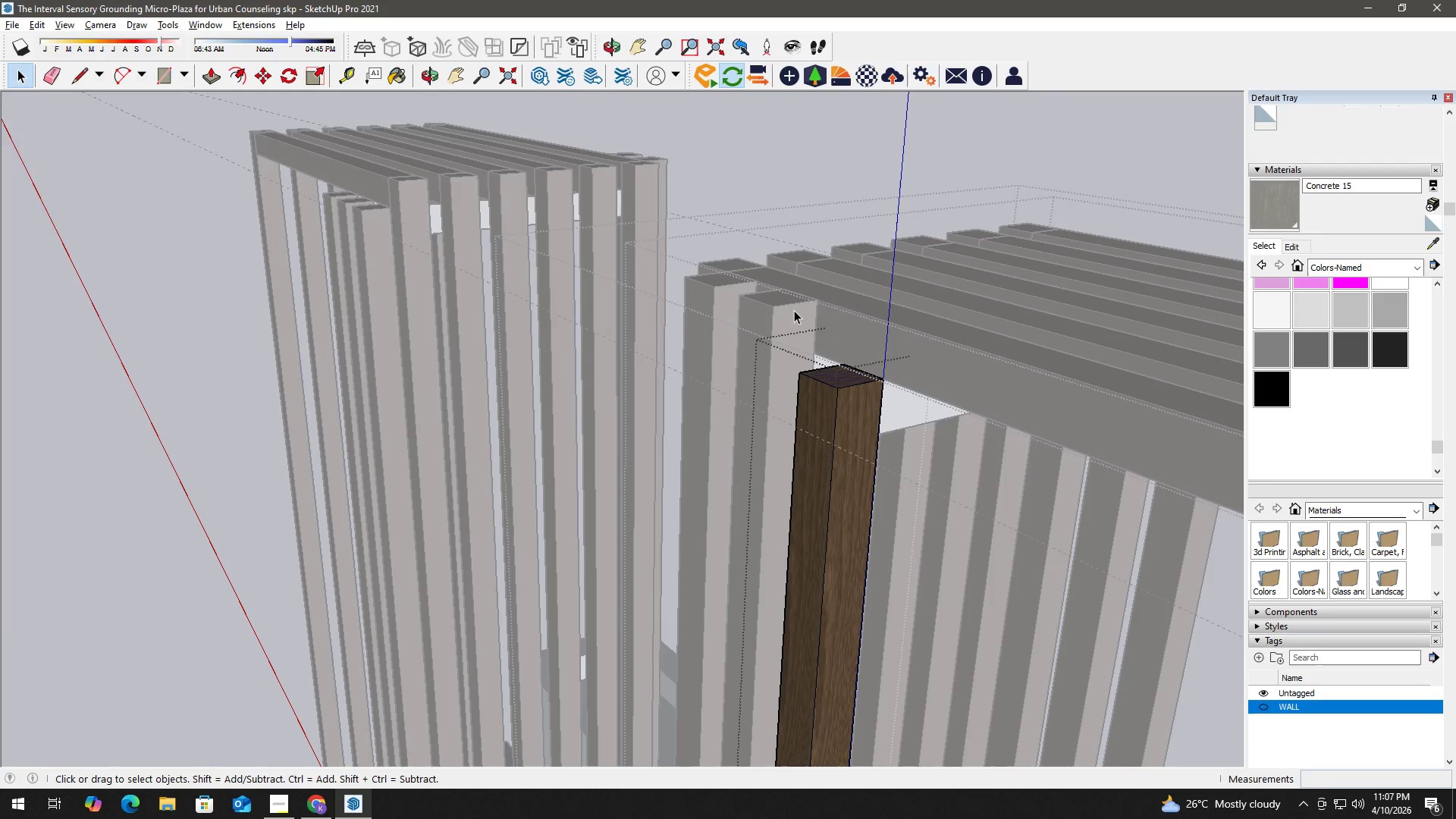 
double_click([787, 301])
 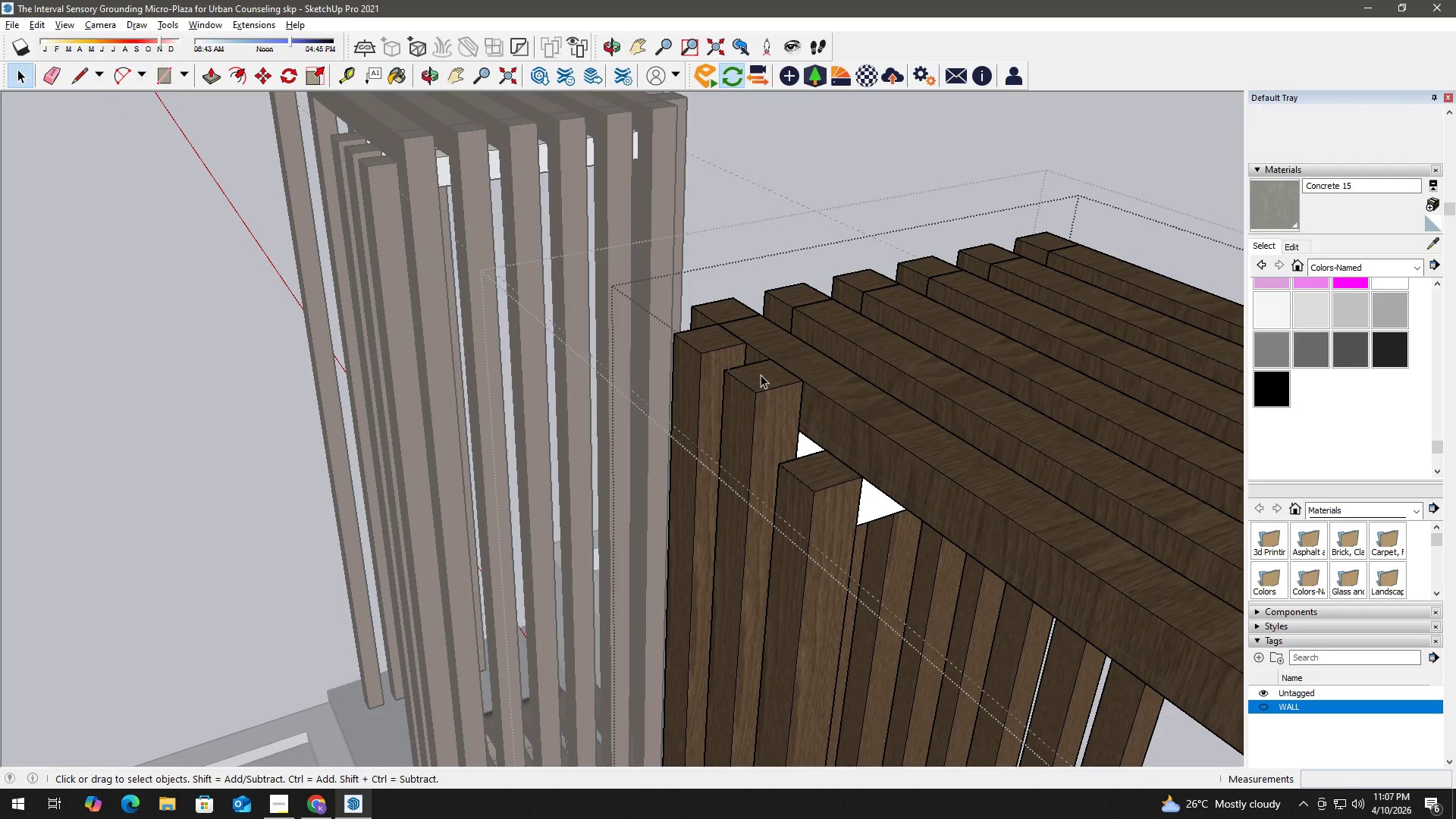 
double_click([760, 378])
 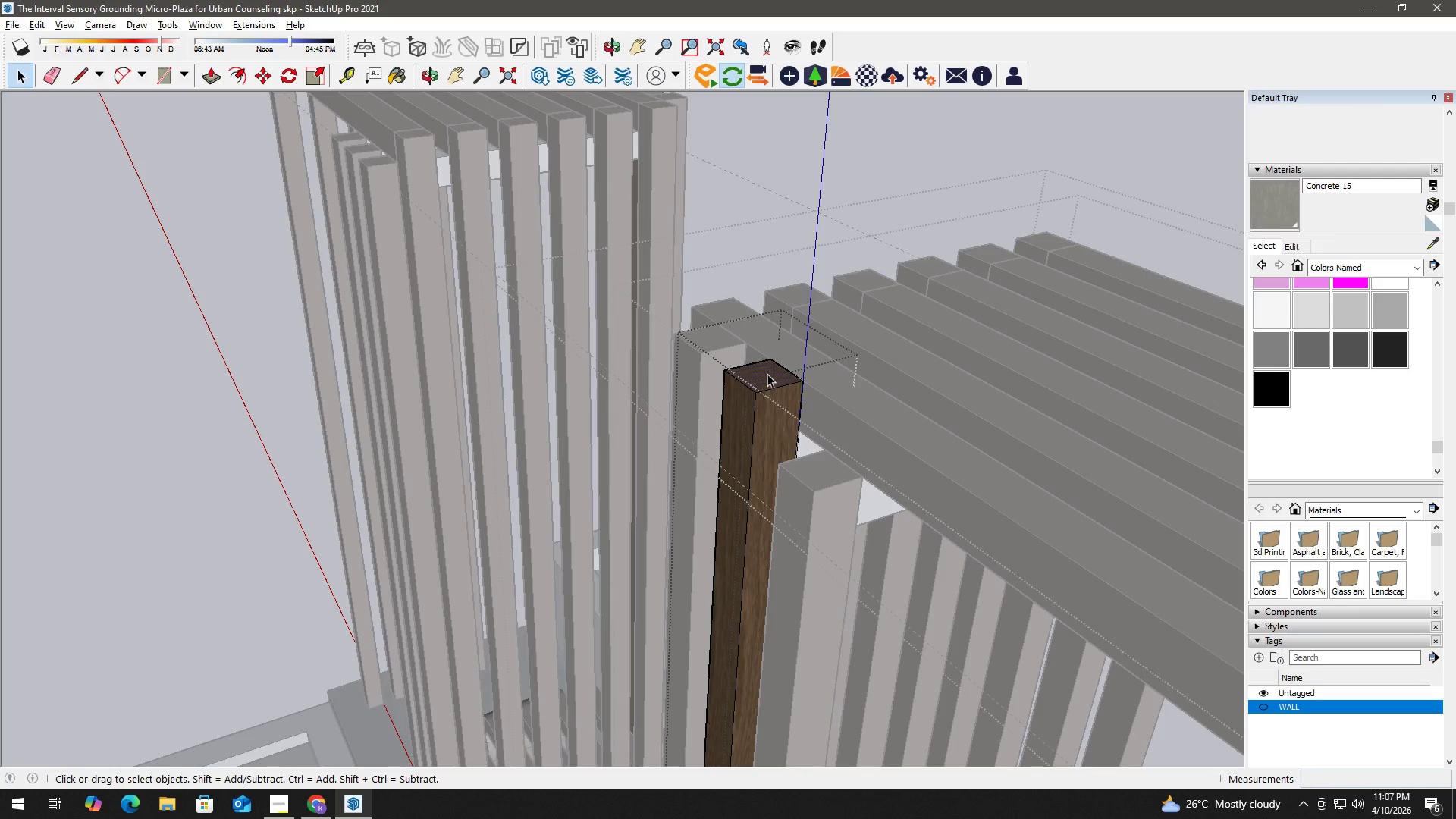 
scroll: coordinate [765, 378], scroll_direction: up, amount: 2.0
 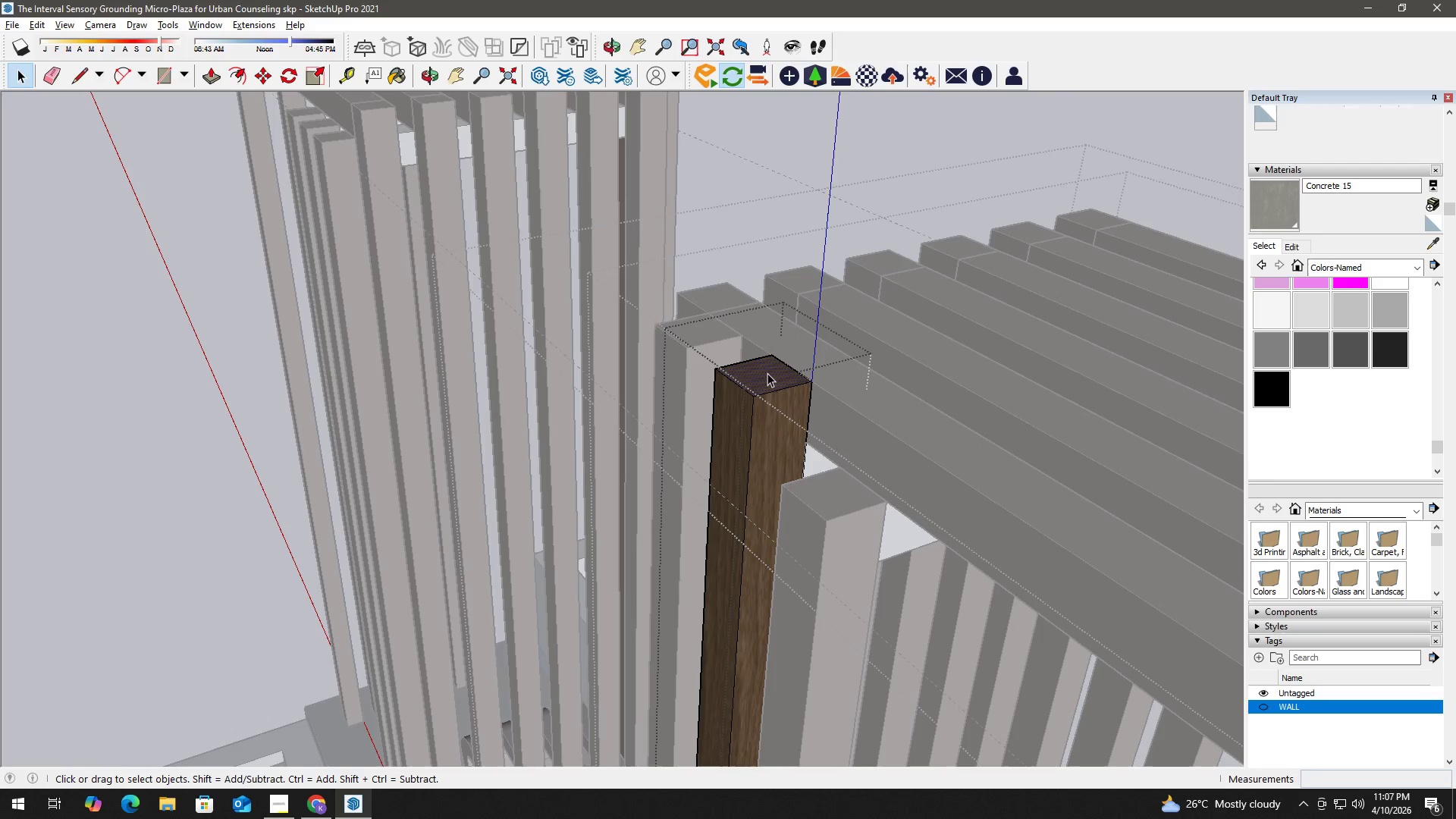 
key(P)
 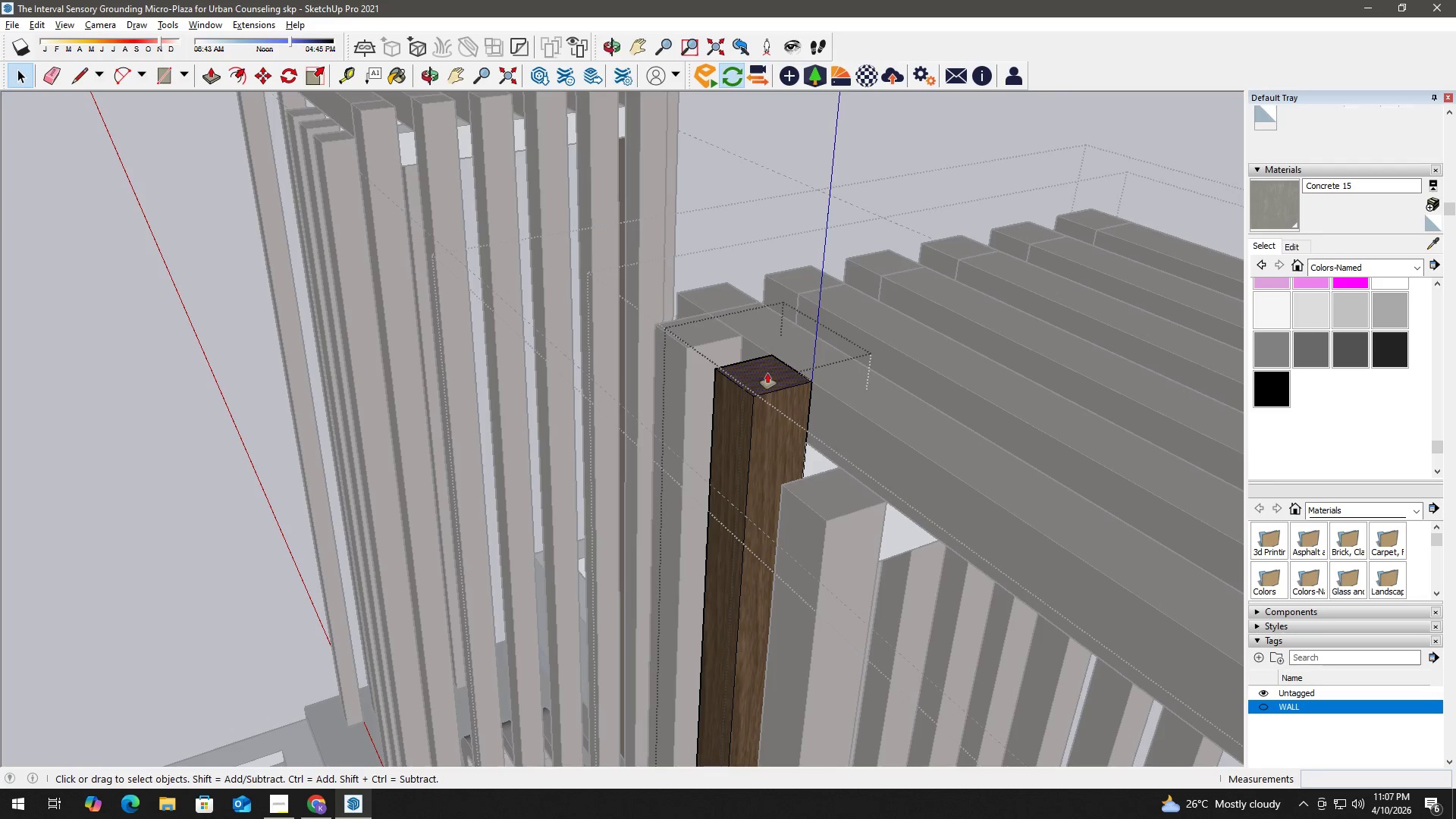 
left_click([767, 373])
 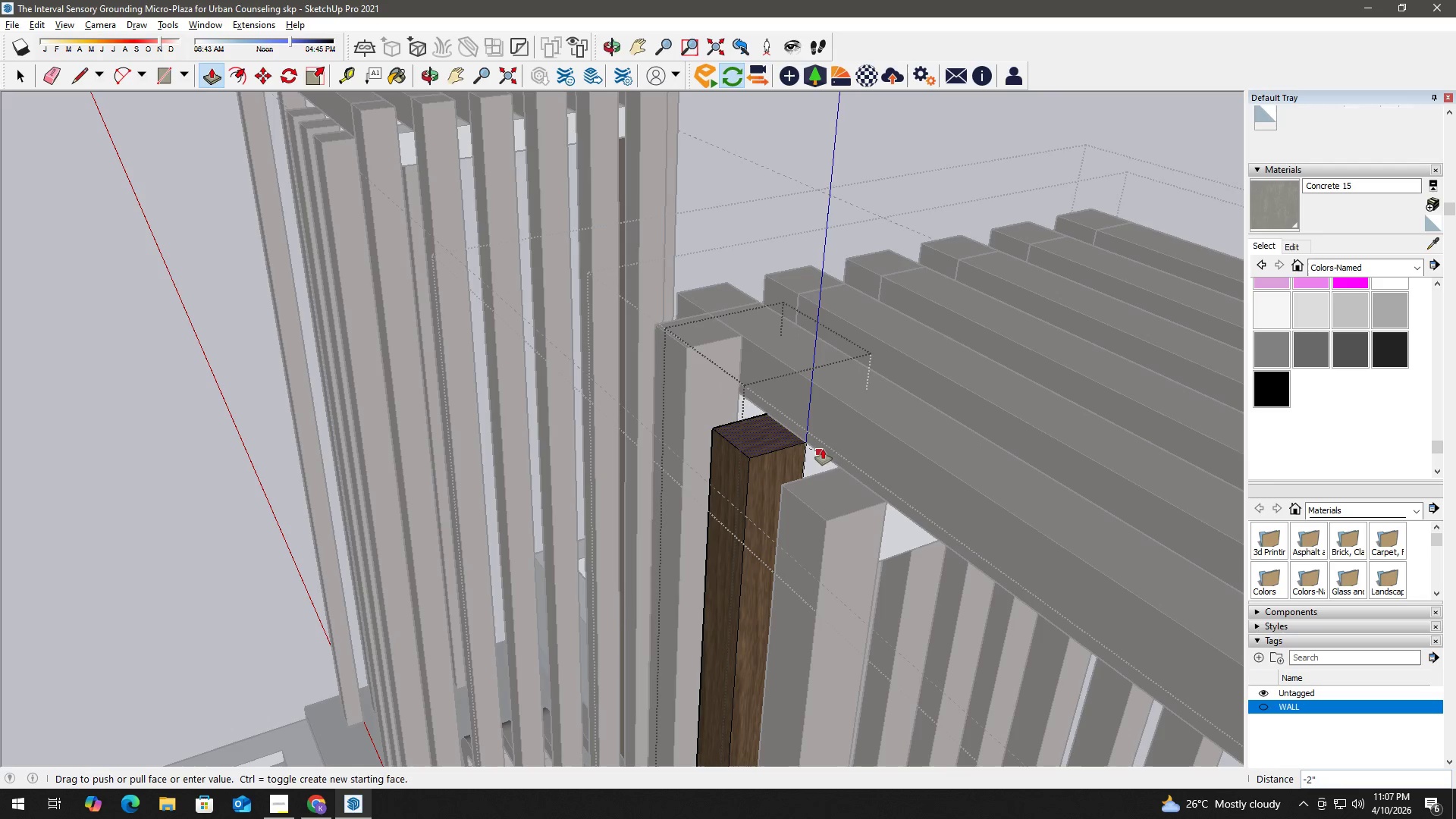 
left_click([823, 453])
 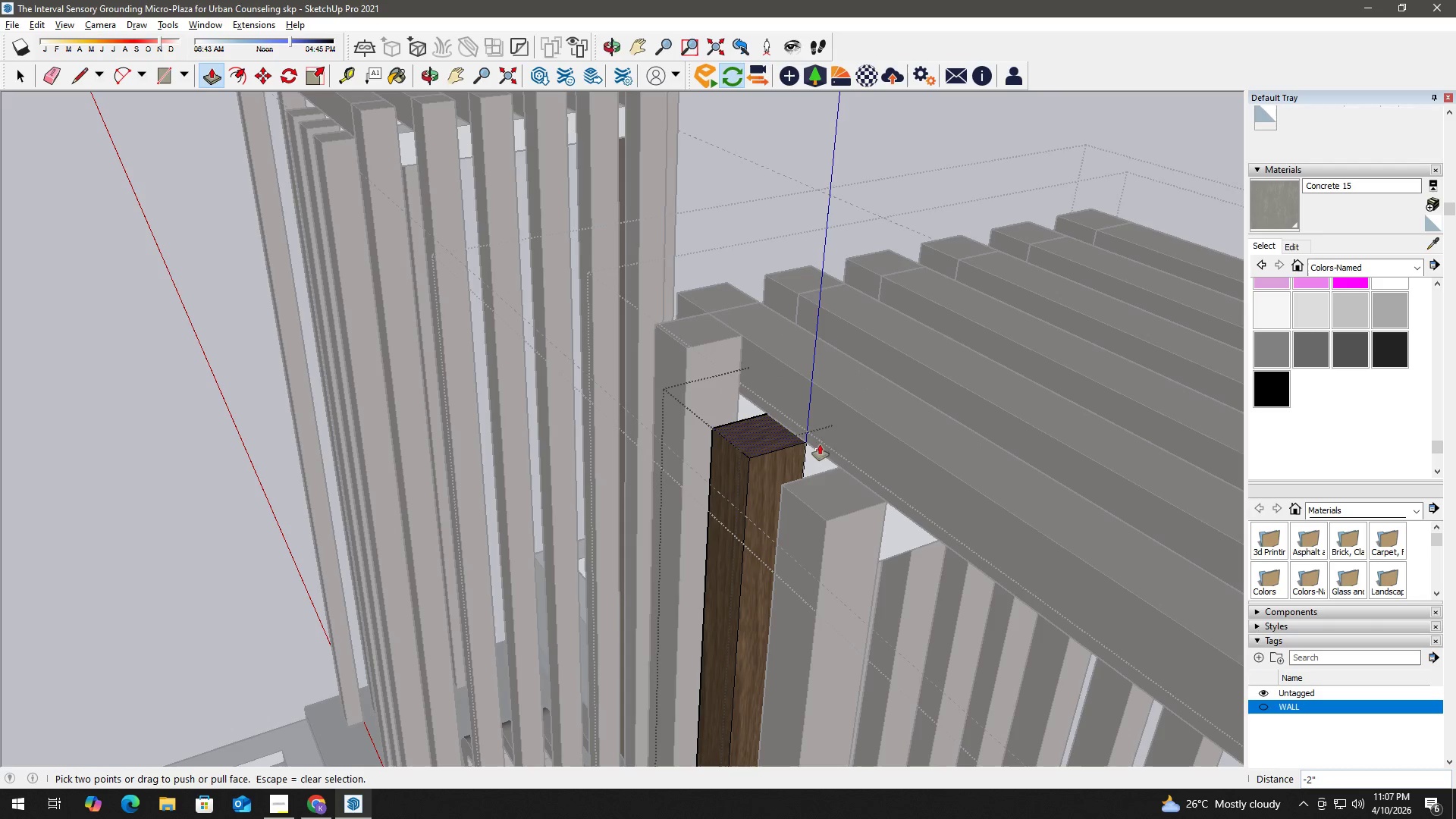 
key(Space)
 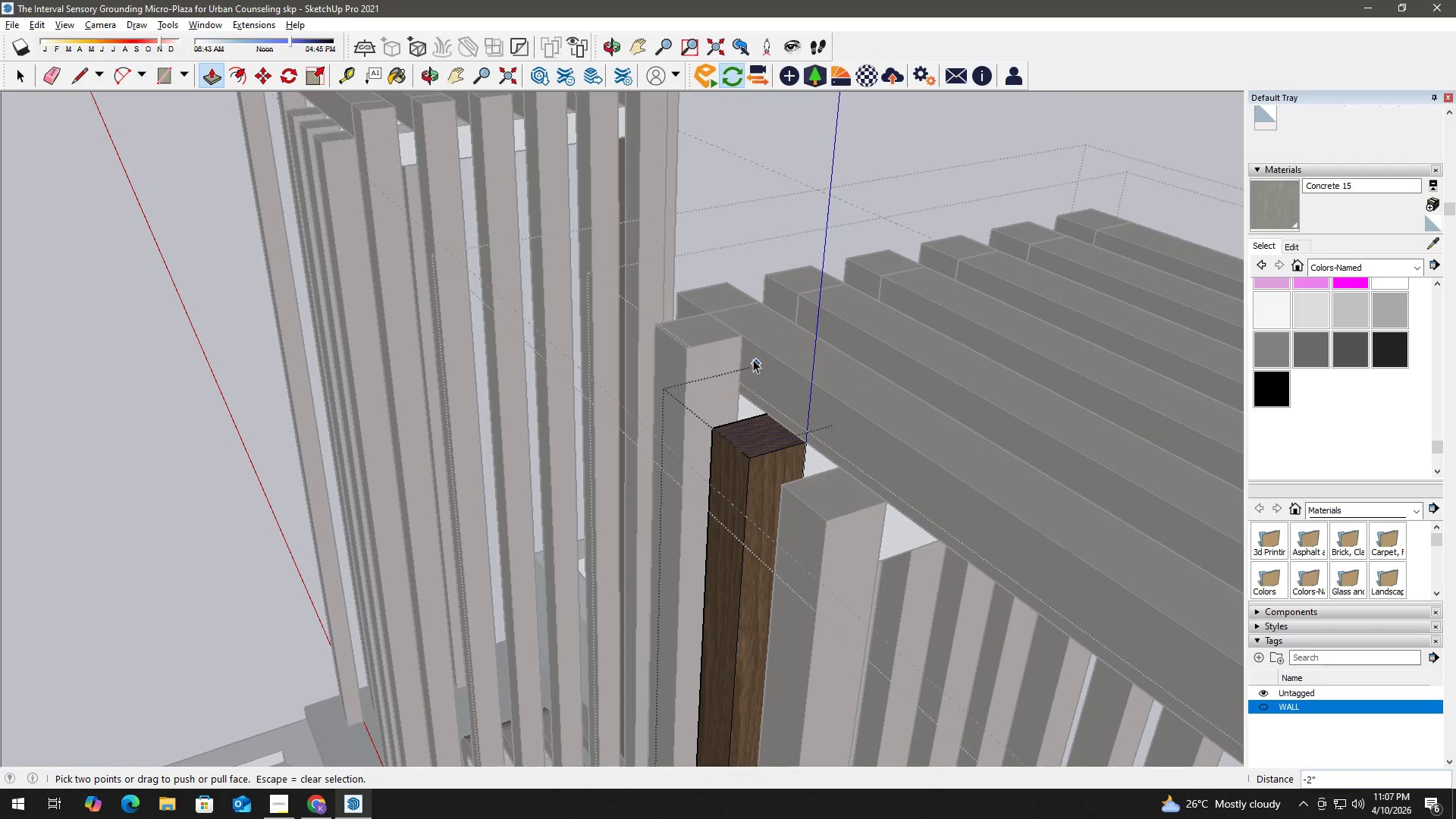 
double_click([690, 318])
 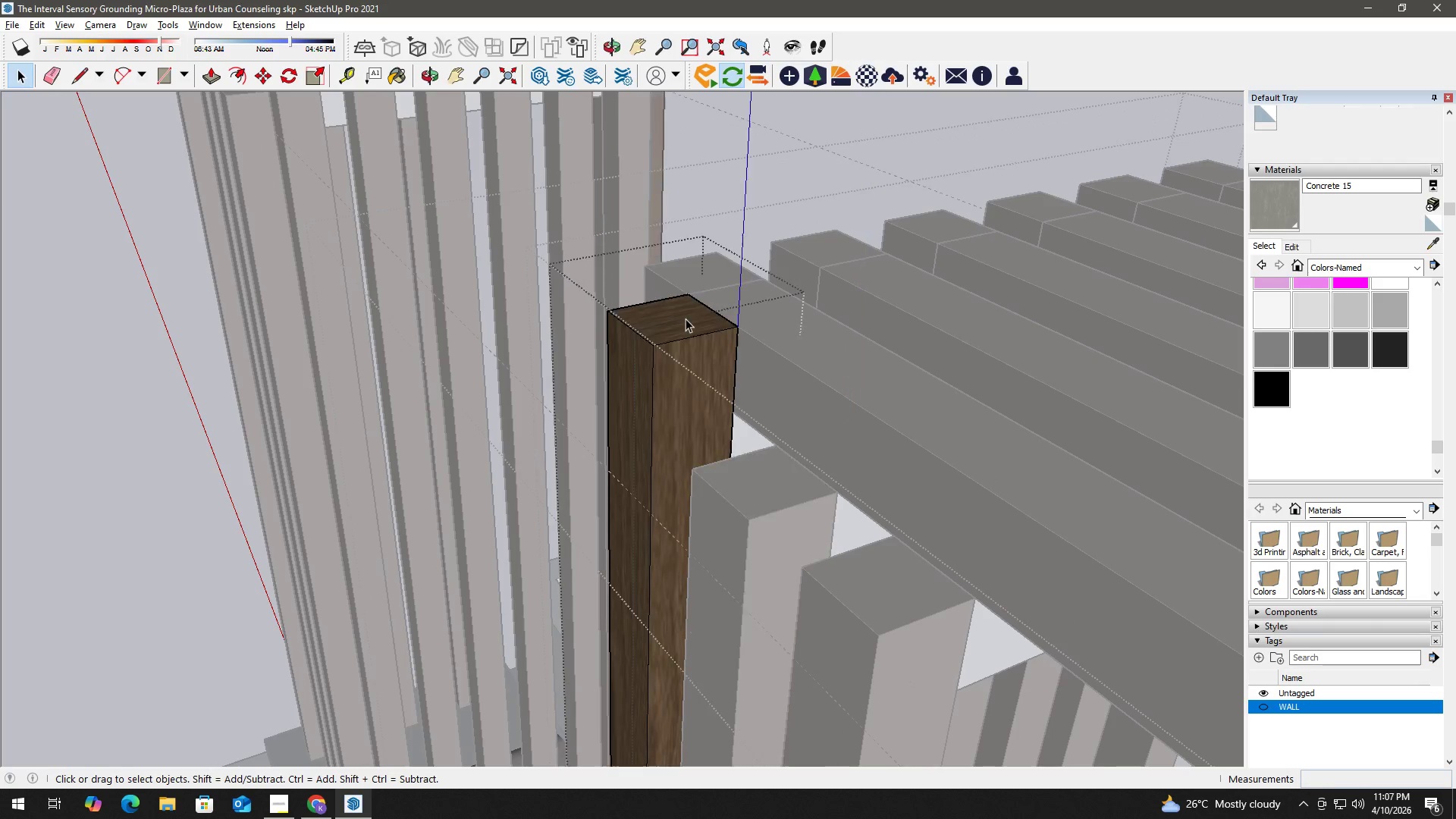 
scroll: coordinate [745, 347], scroll_direction: up, amount: 4.0
 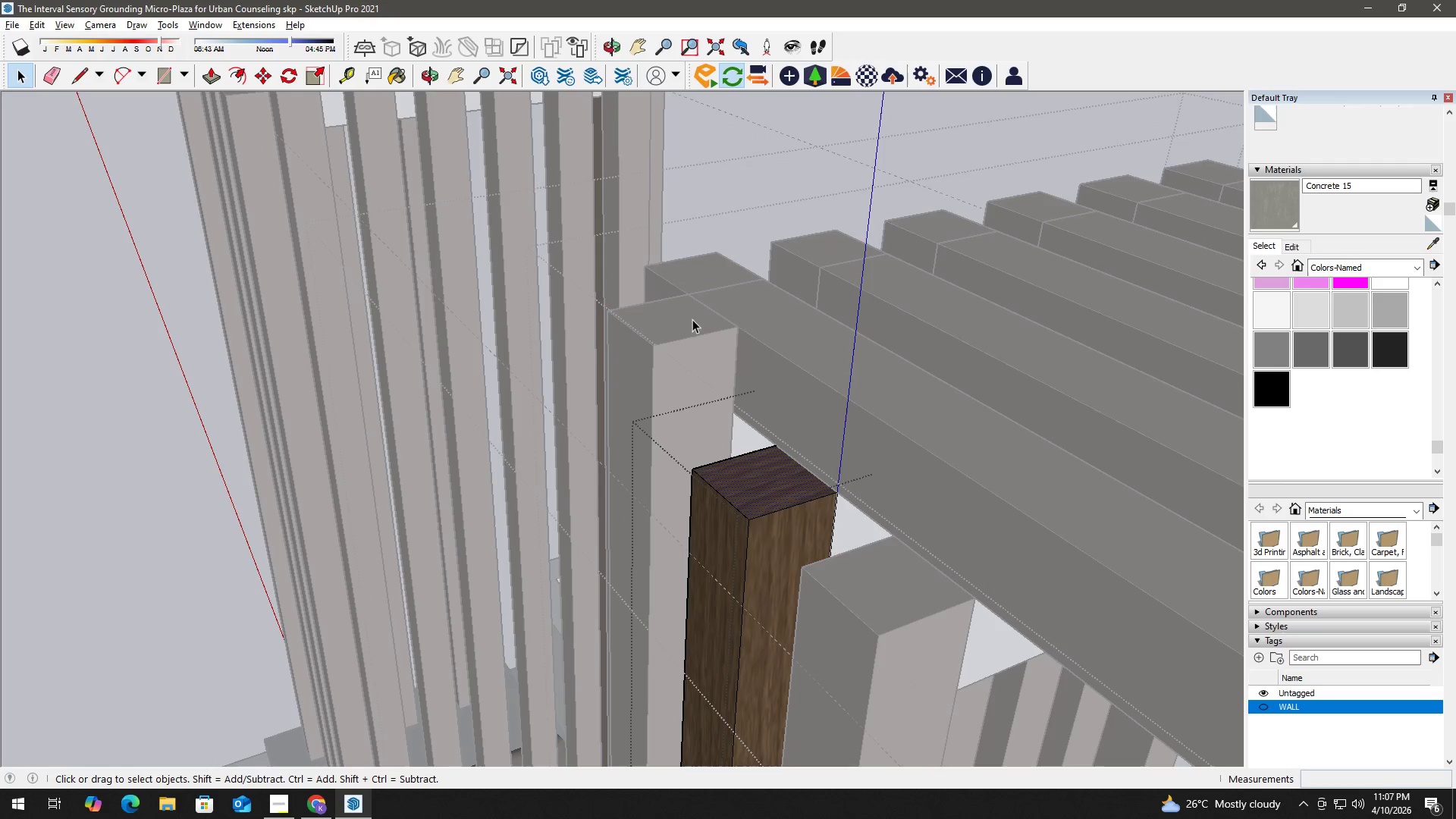 
triple_click([686, 318])
 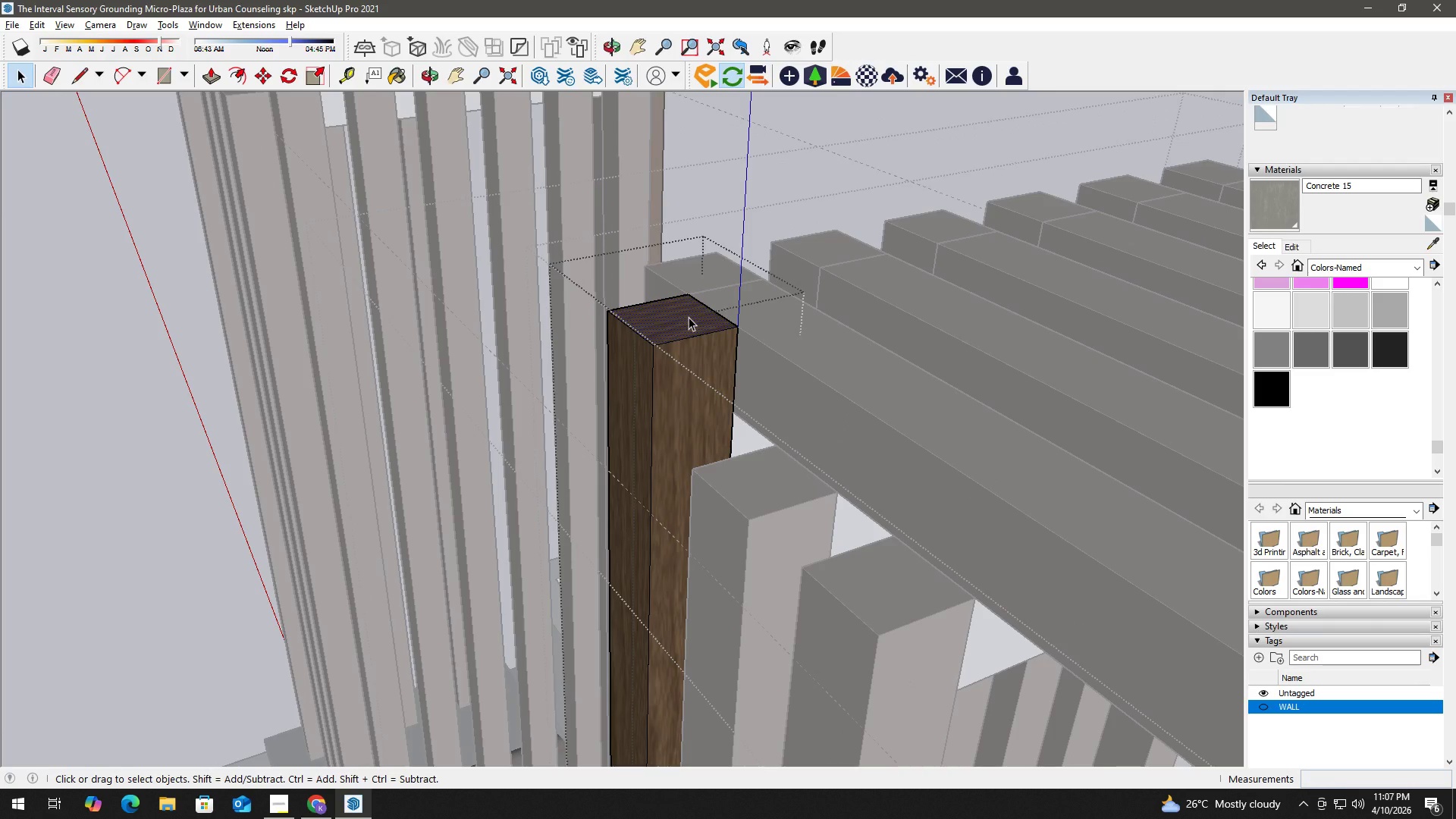 
key(P)
 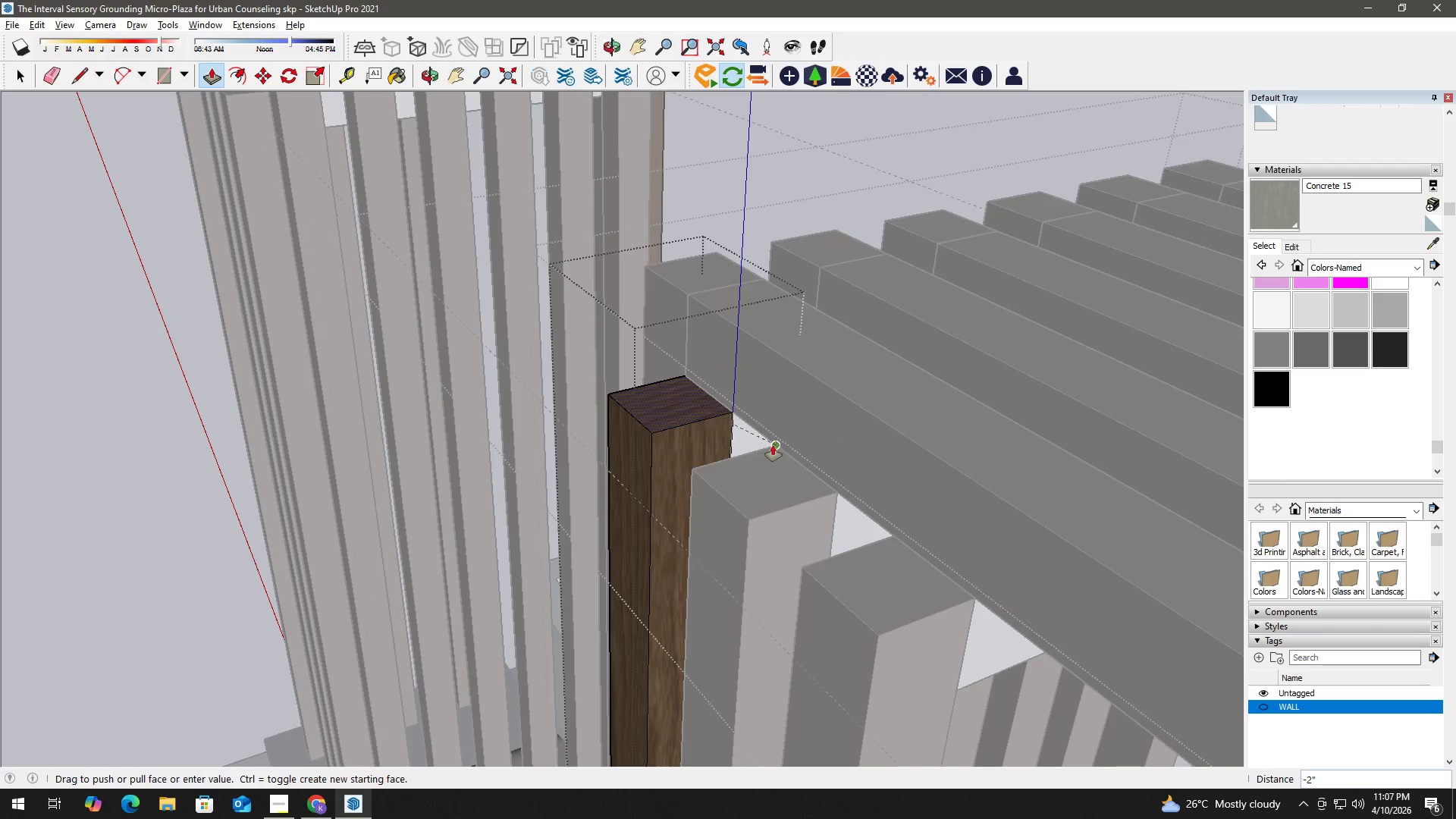 
left_click([774, 444])
 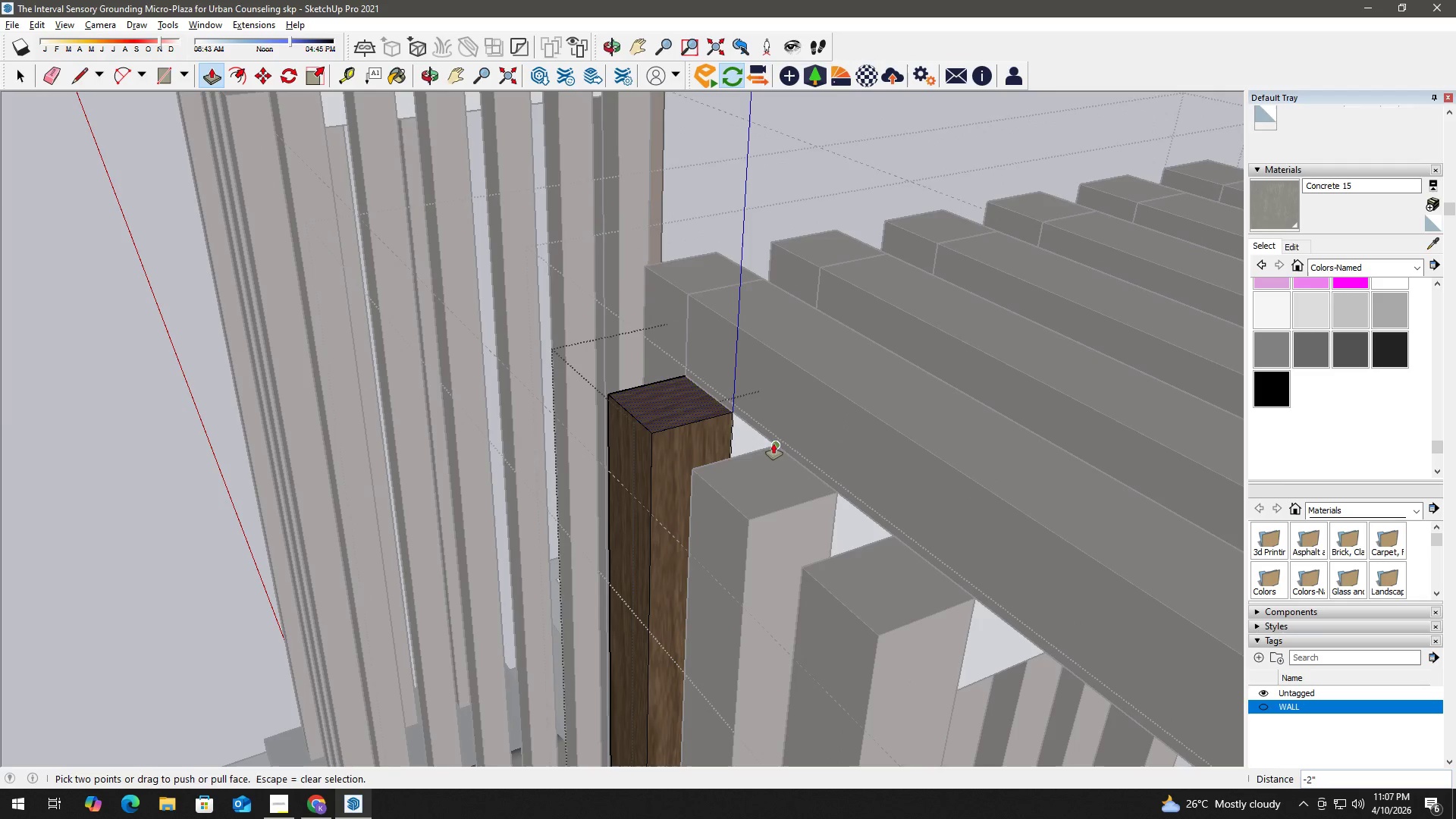 
key(Space)
 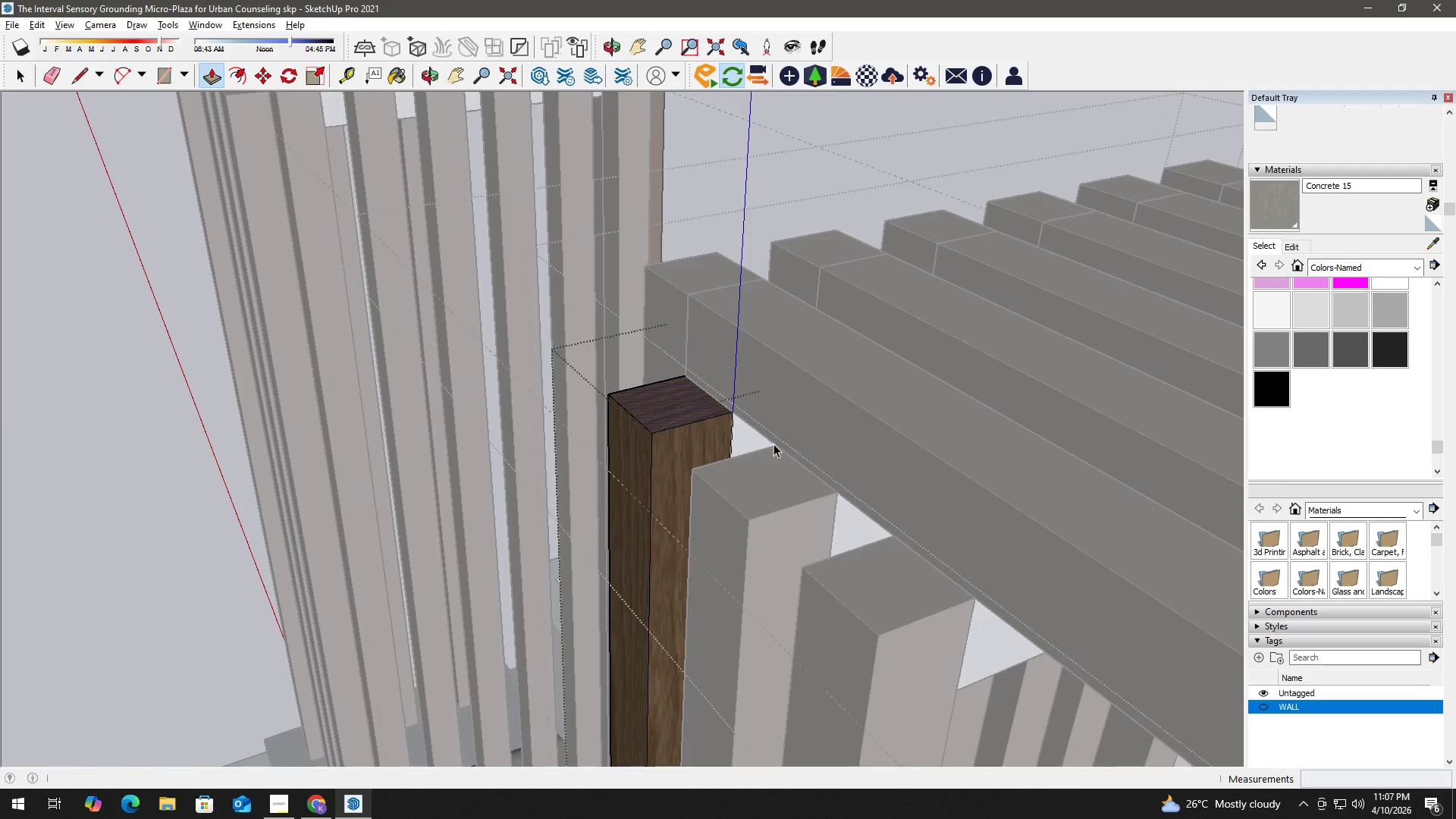 
key(Escape)
 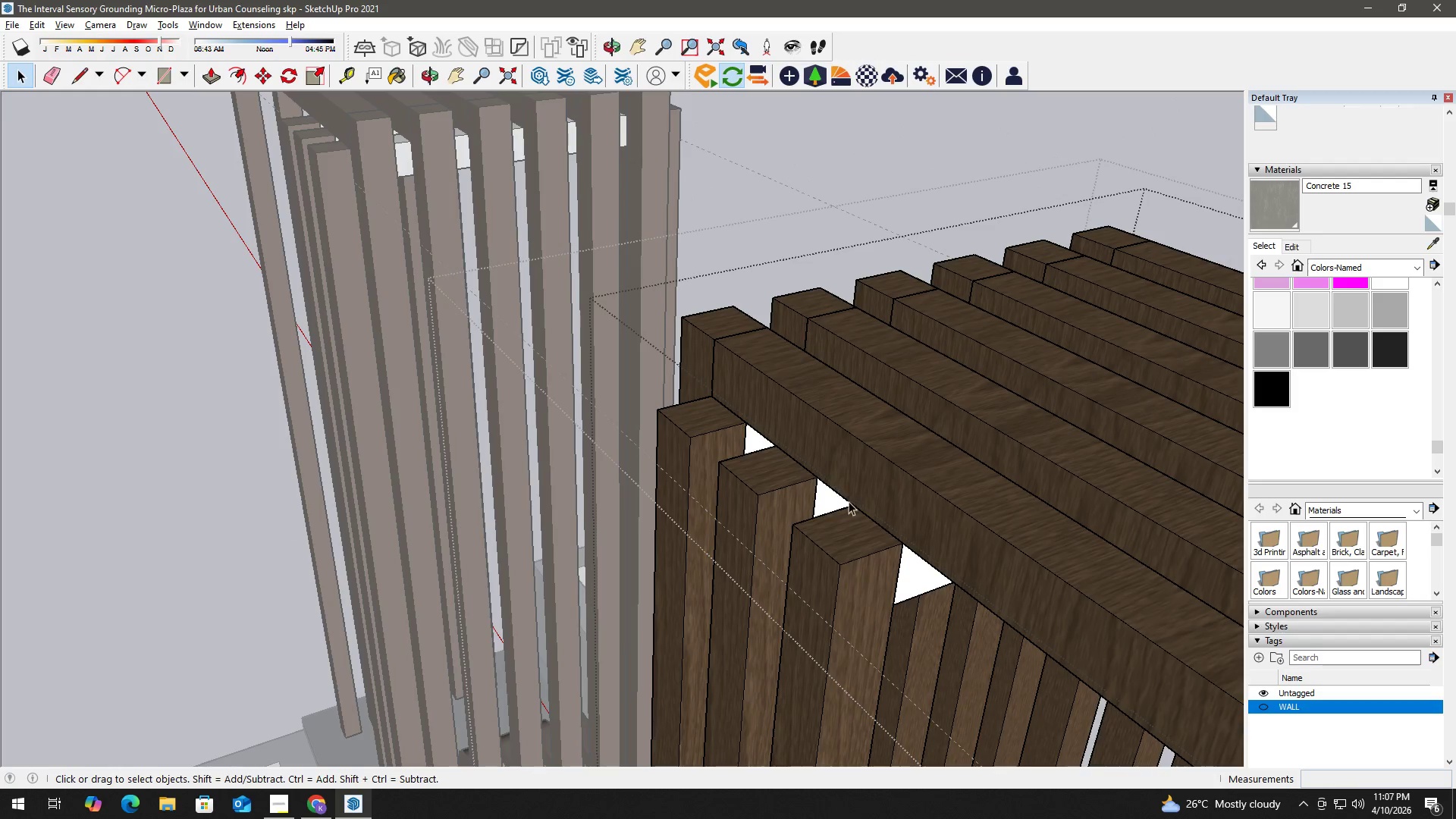 
scroll: coordinate [780, 450], scroll_direction: down, amount: 4.0
 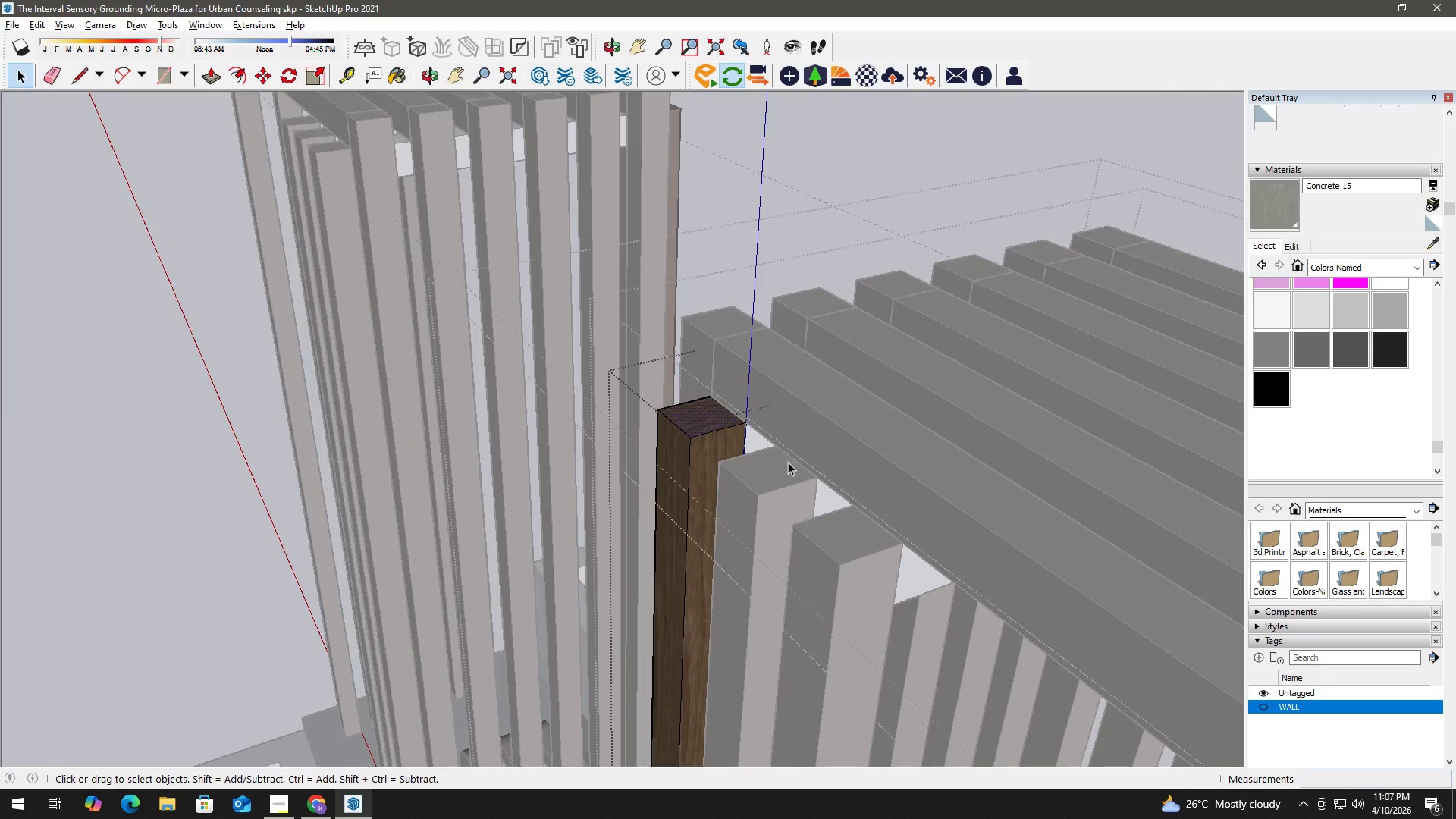 
key(H)
 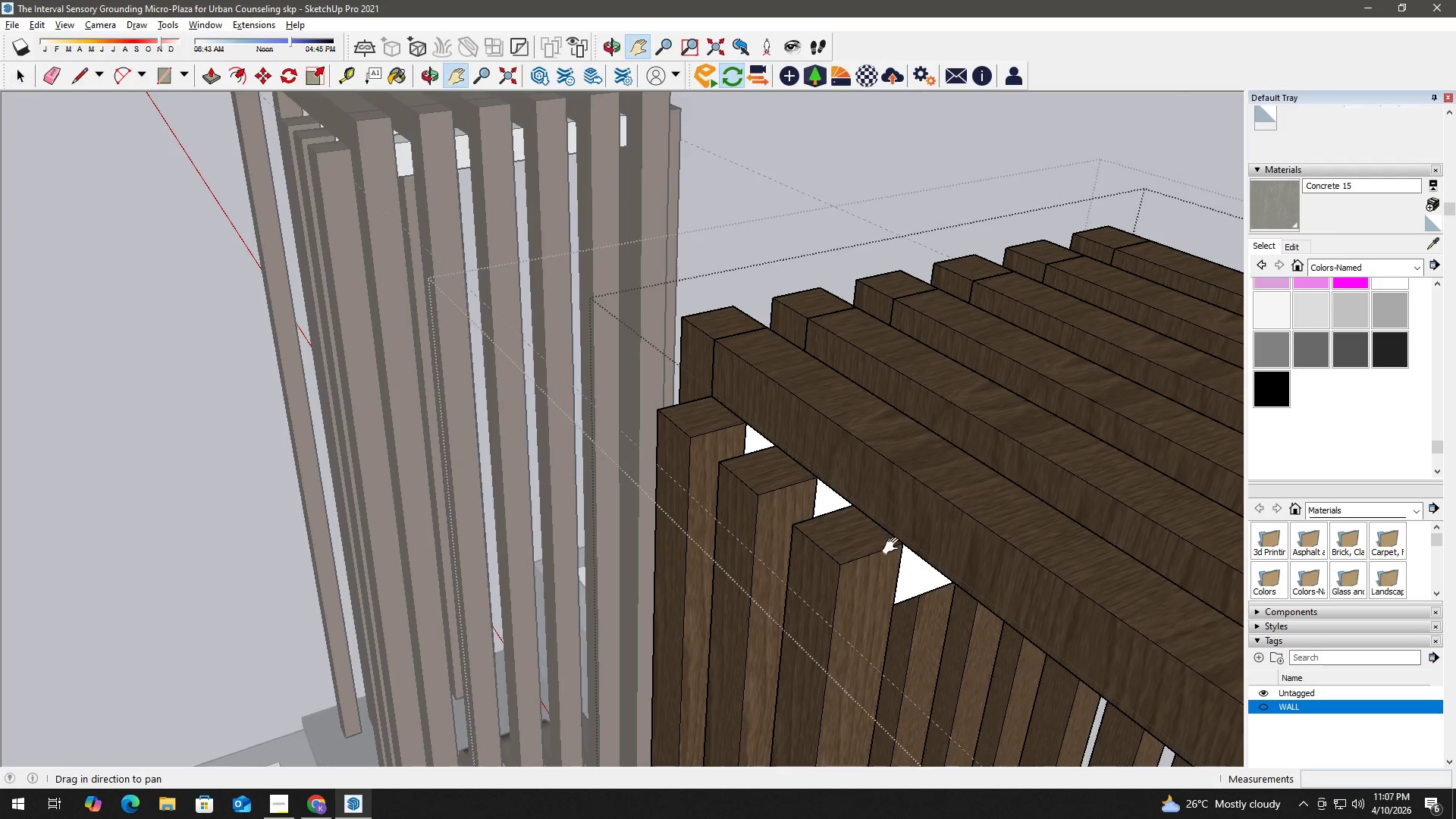 
left_click_drag(start_coordinate=[897, 536], to_coordinate=[814, 262])
 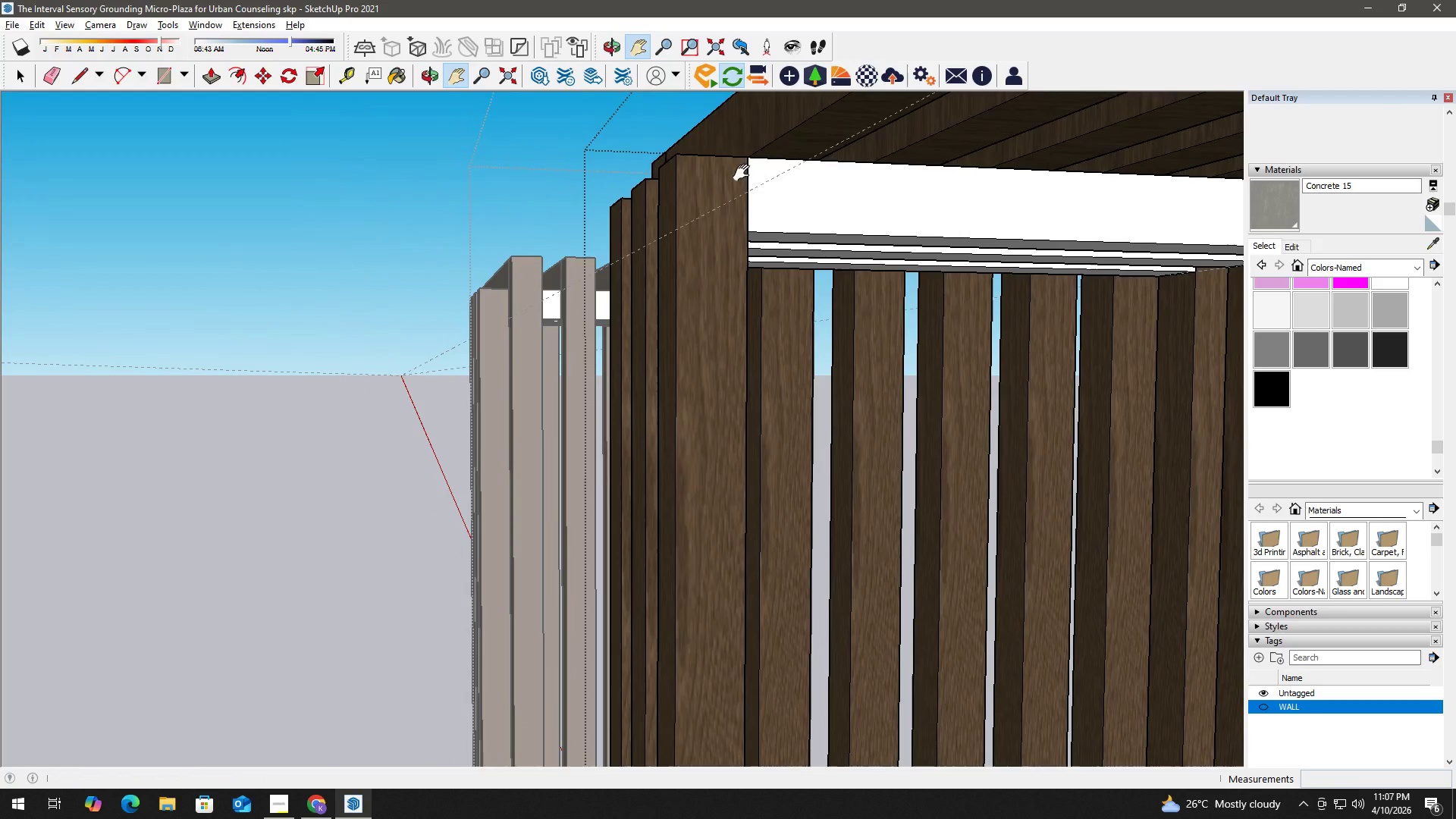 
left_click([803, 188])
 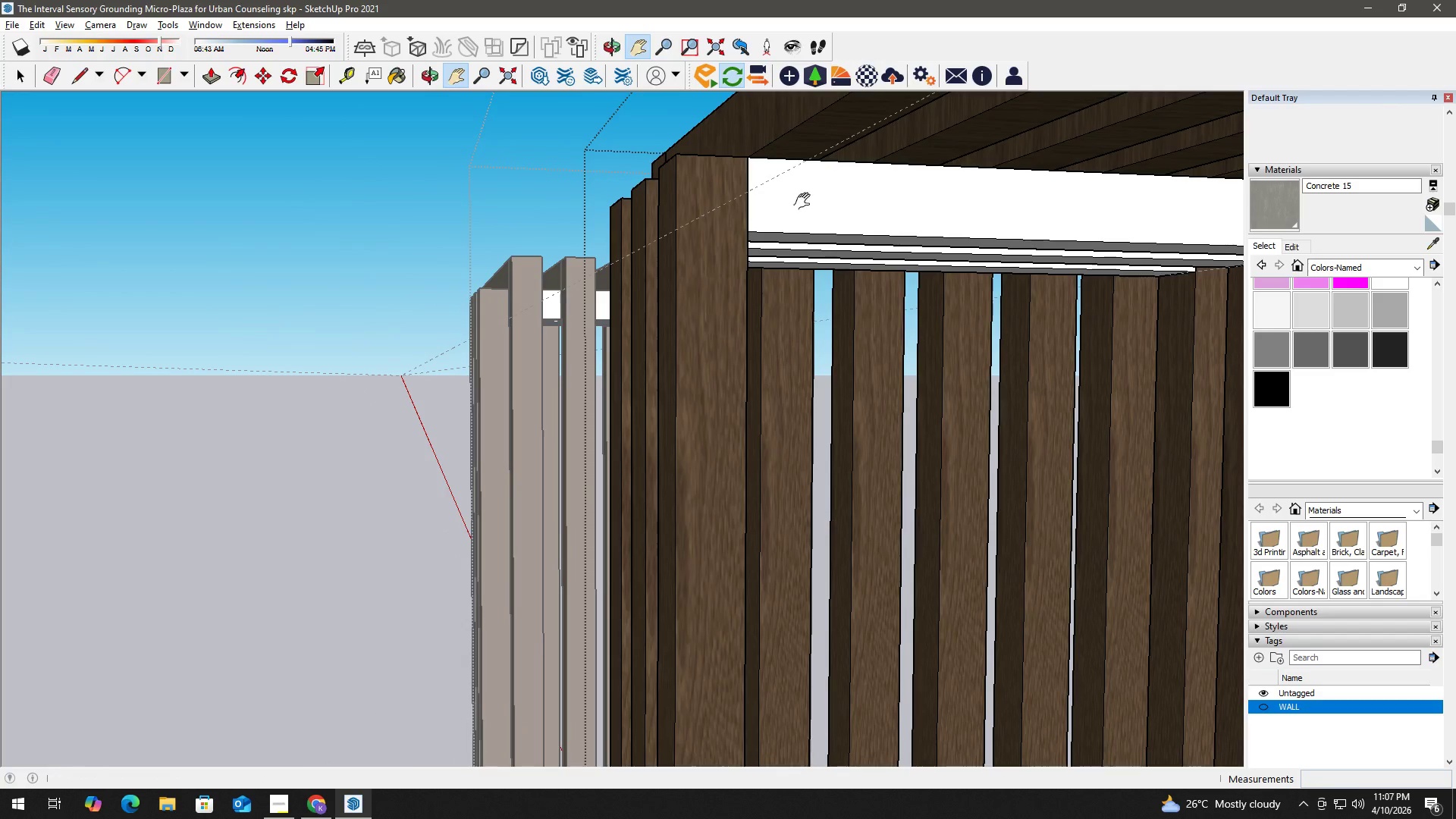 
key(Space)
 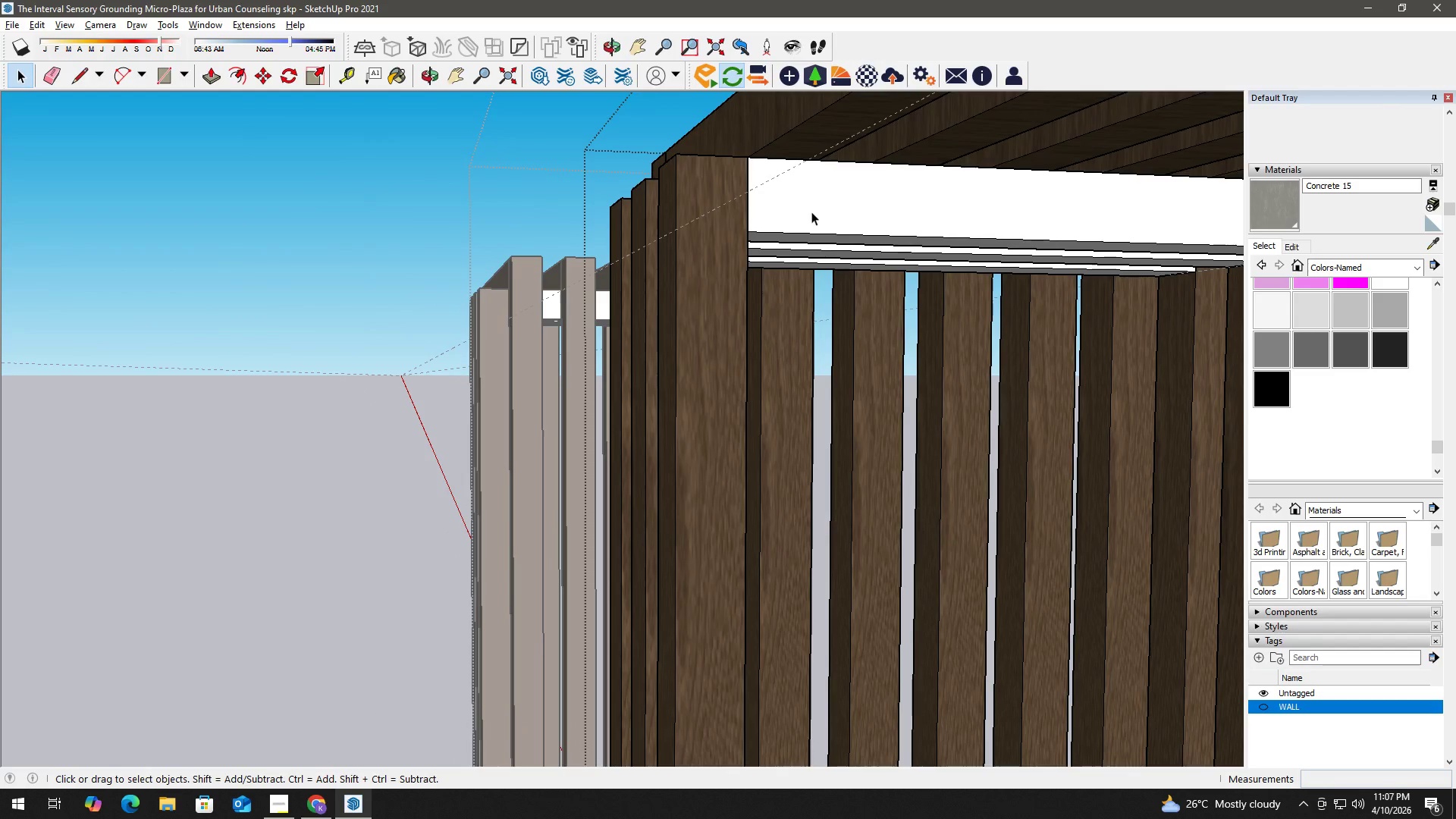 
double_click([811, 212])
 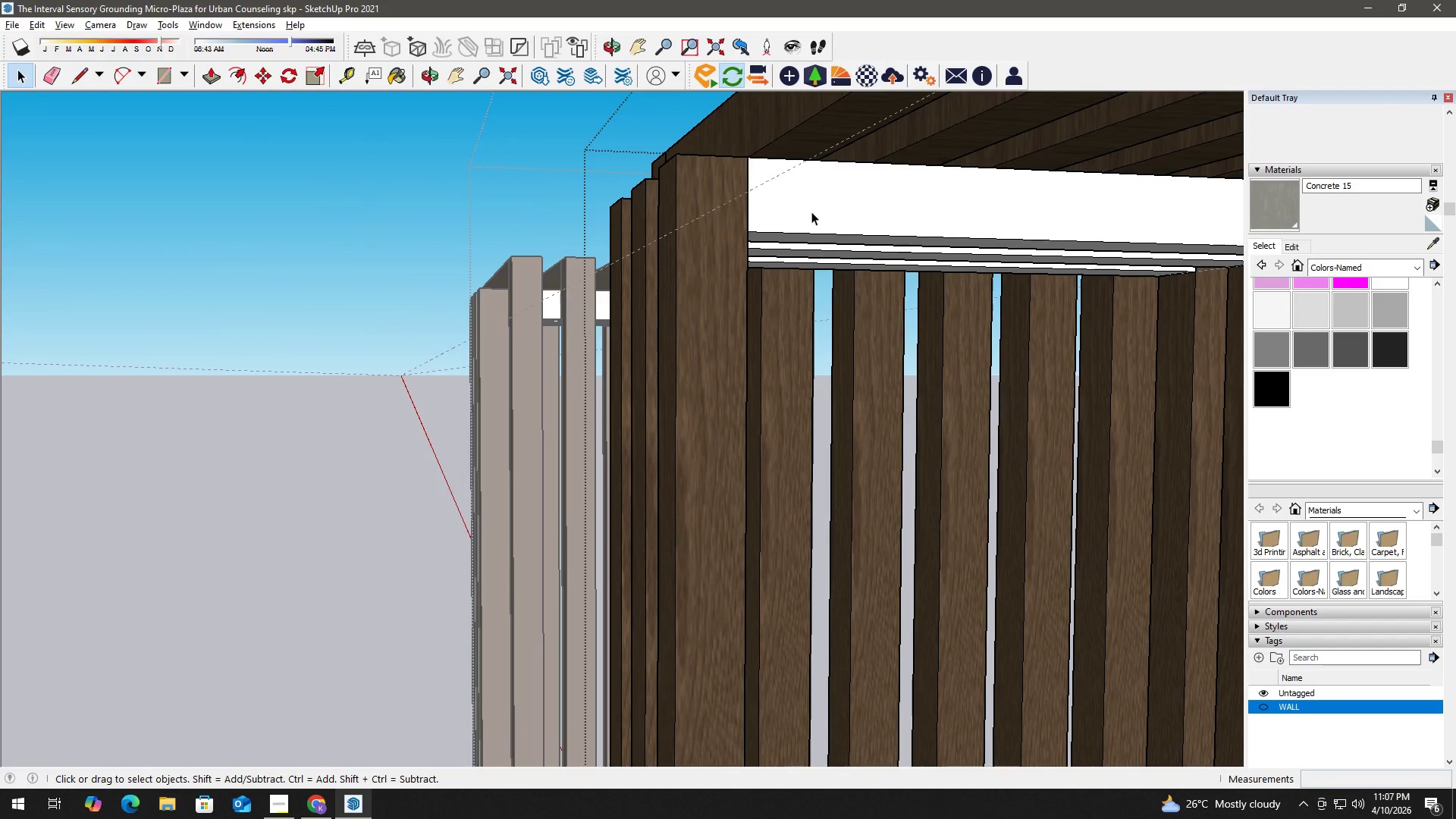 
triple_click([811, 212])
 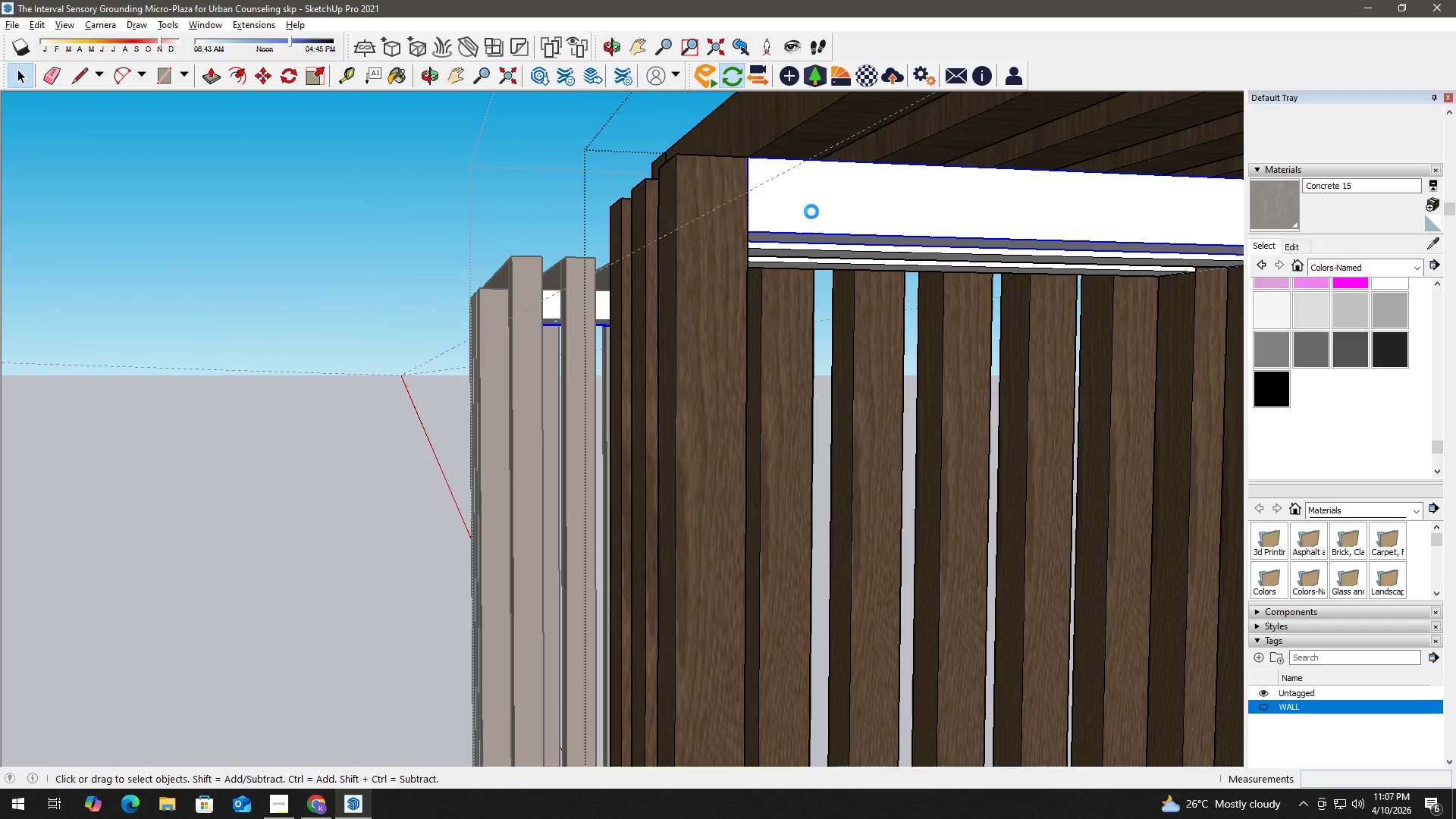 
triple_click([811, 212])
 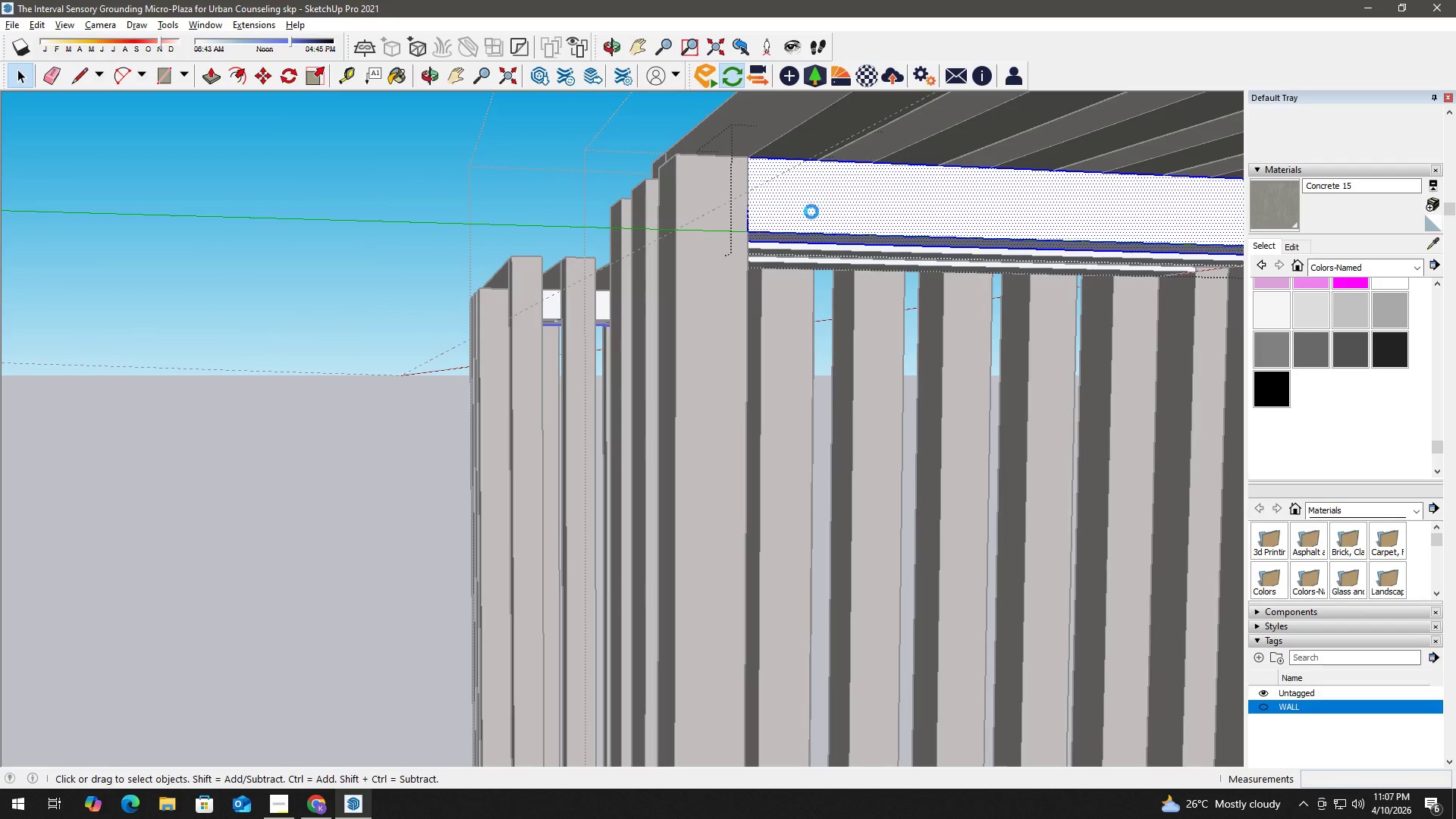 
triple_click([811, 212])
 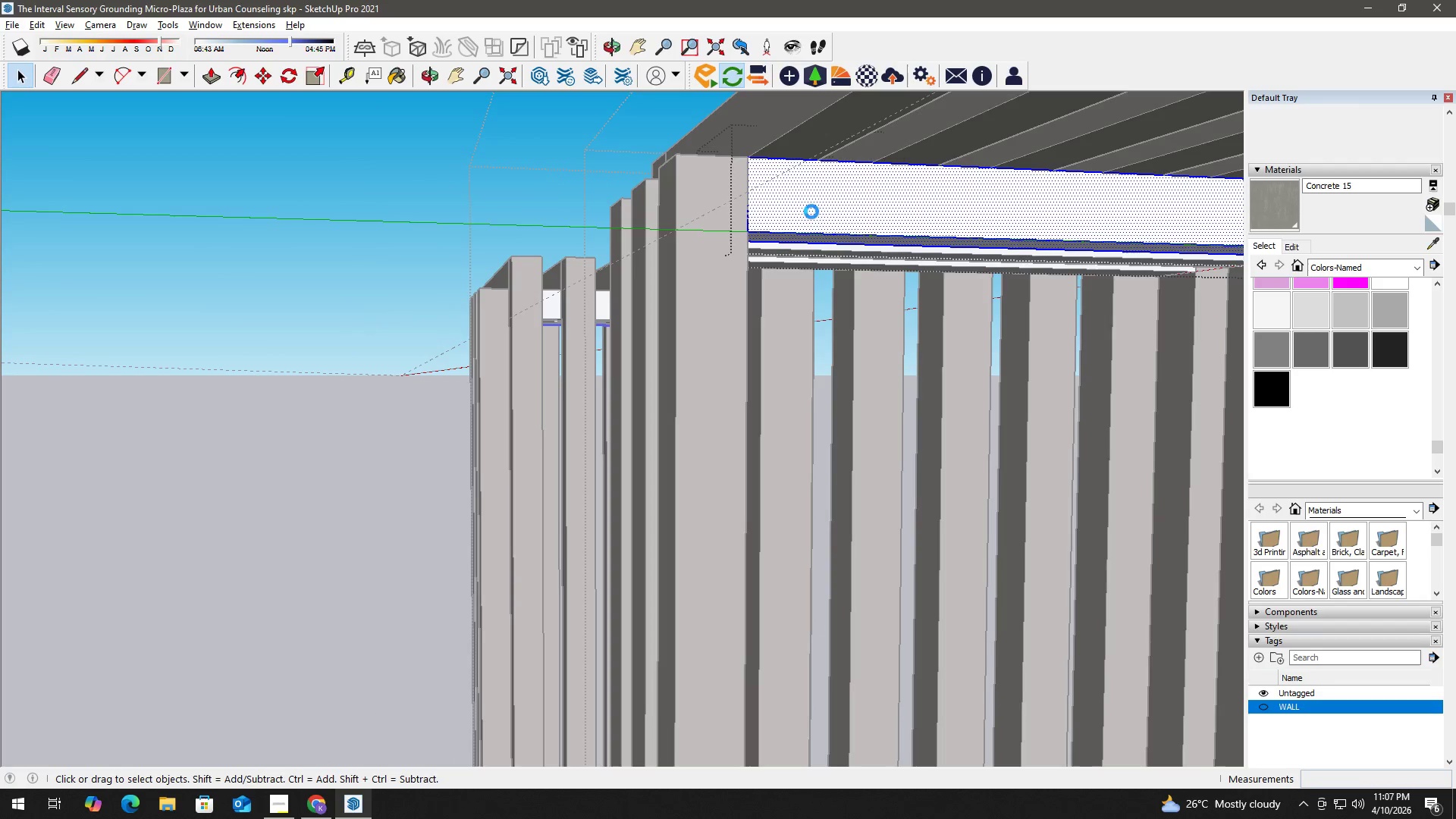 
triple_click([811, 212])
 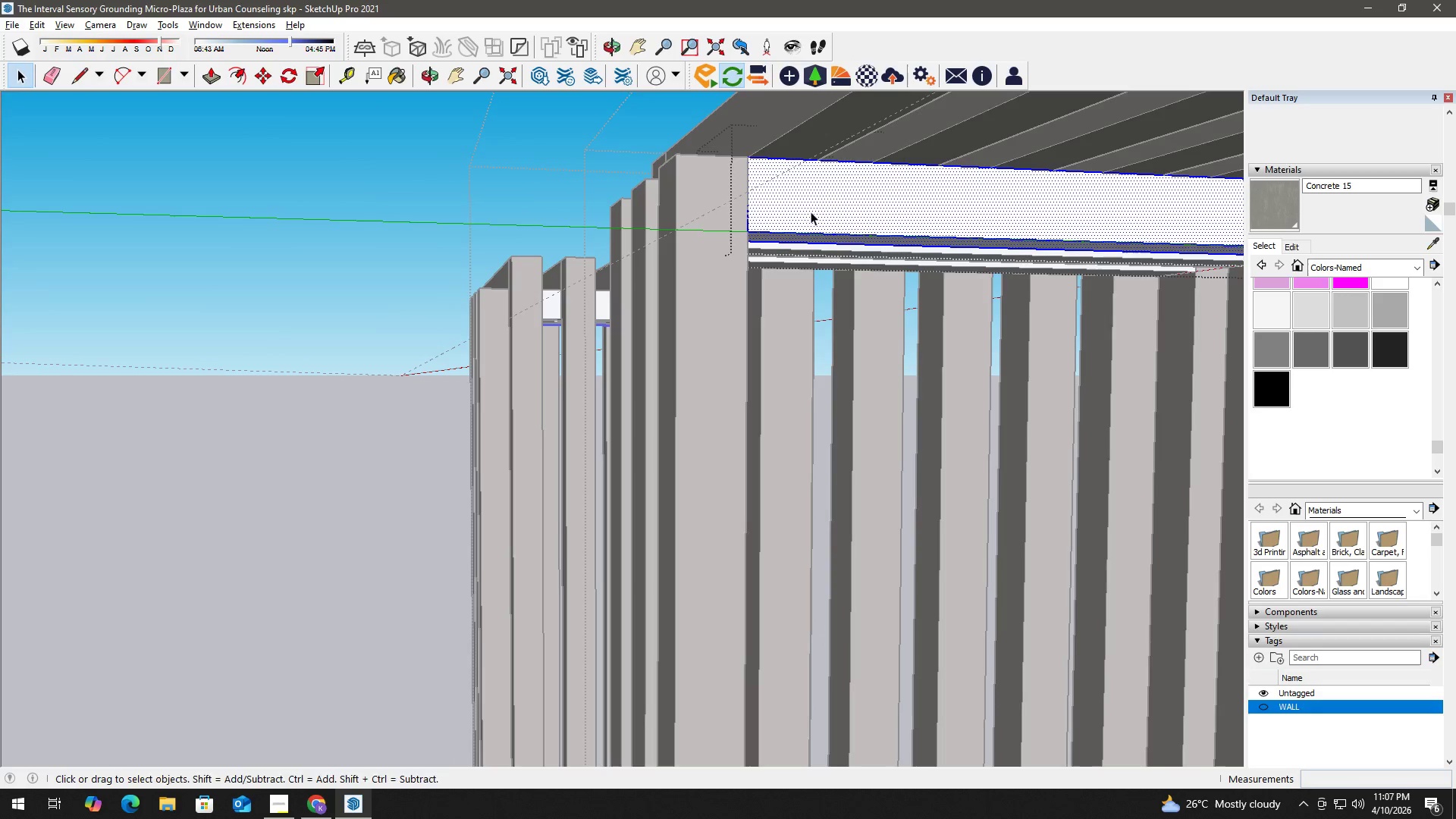 
key(B)
 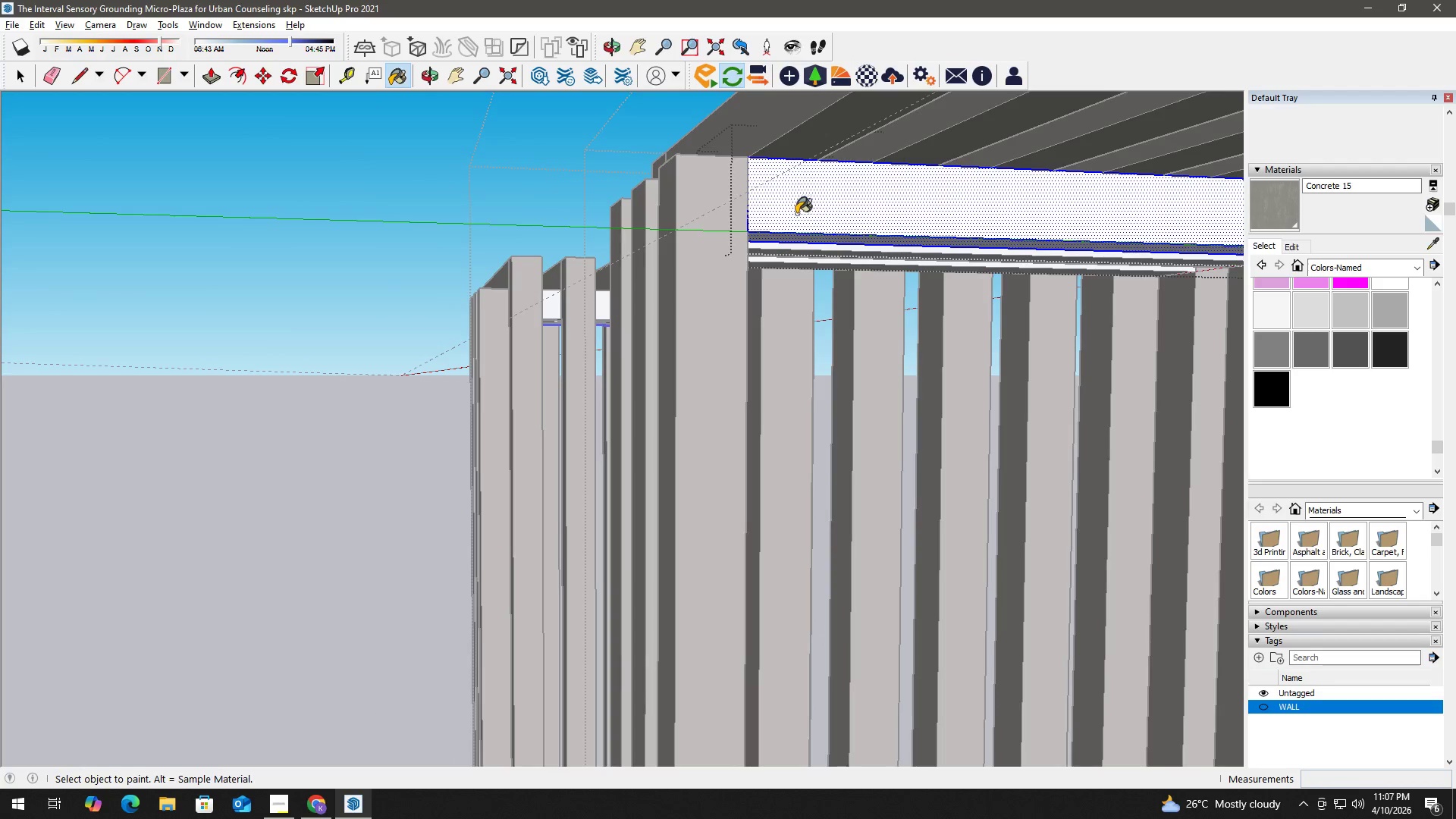 
hold_key(key=AltLeft, duration=0.5)
left_click([708, 214])
 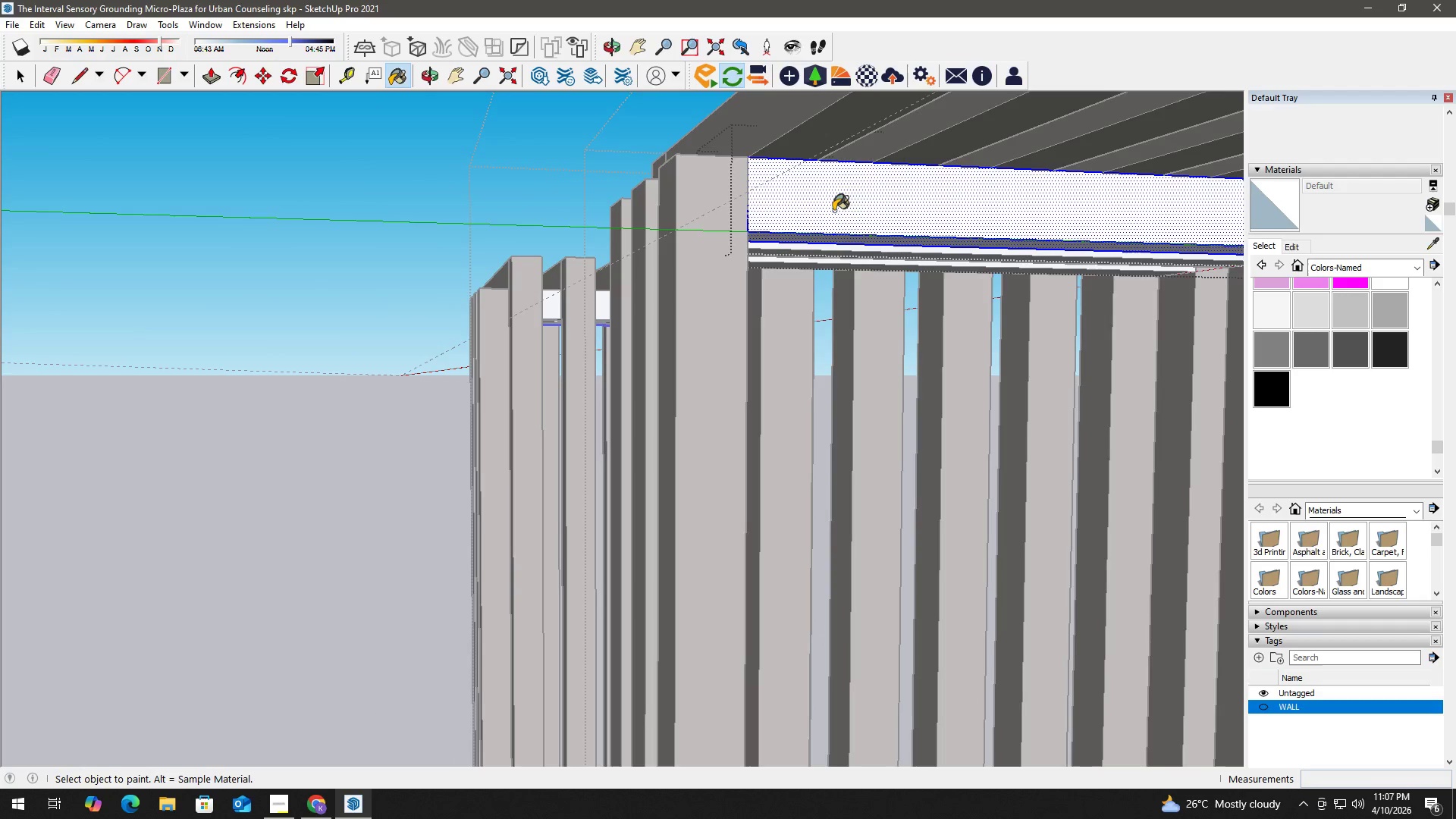 
double_click([838, 210])
 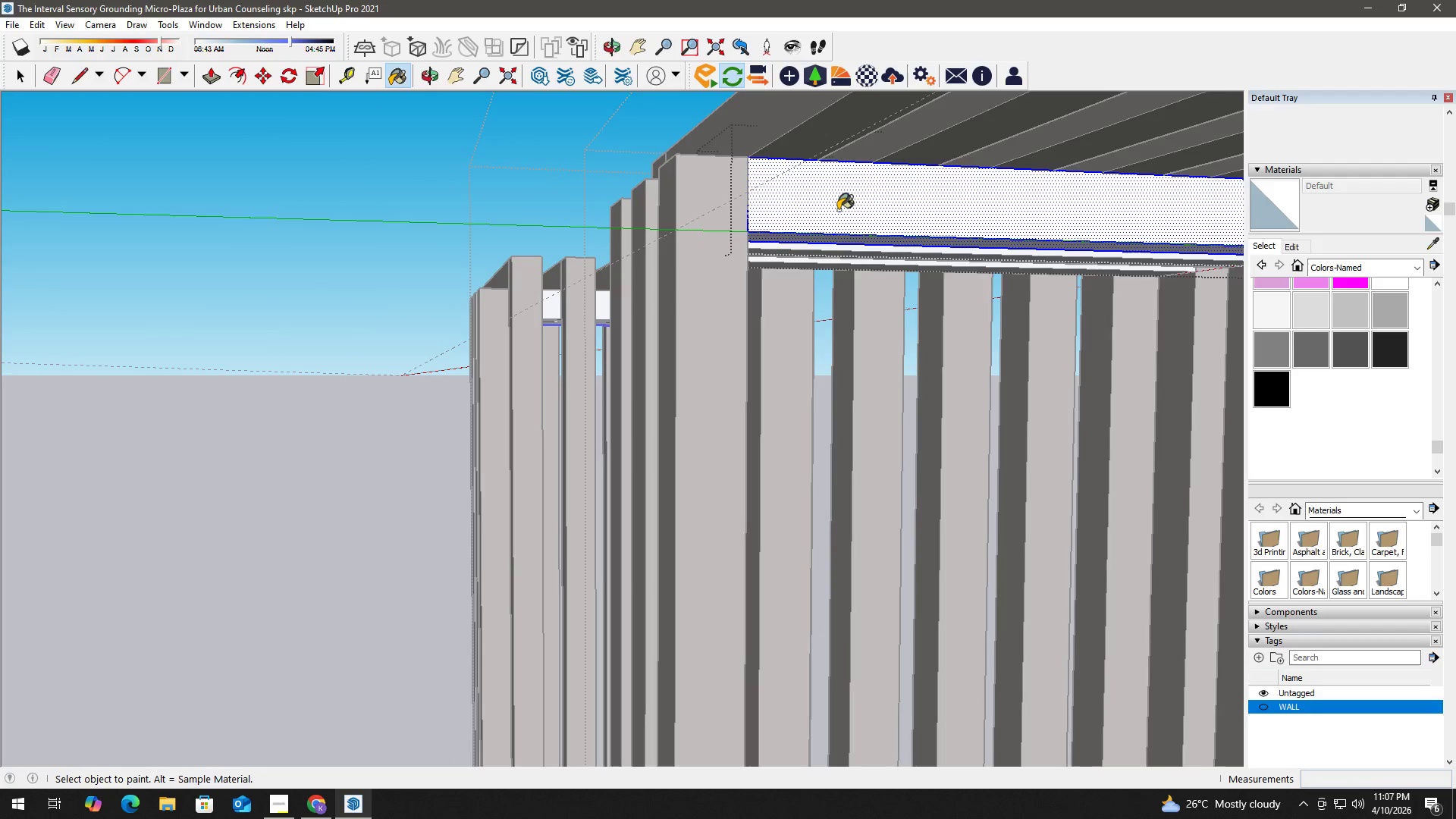 
triple_click([838, 210])
 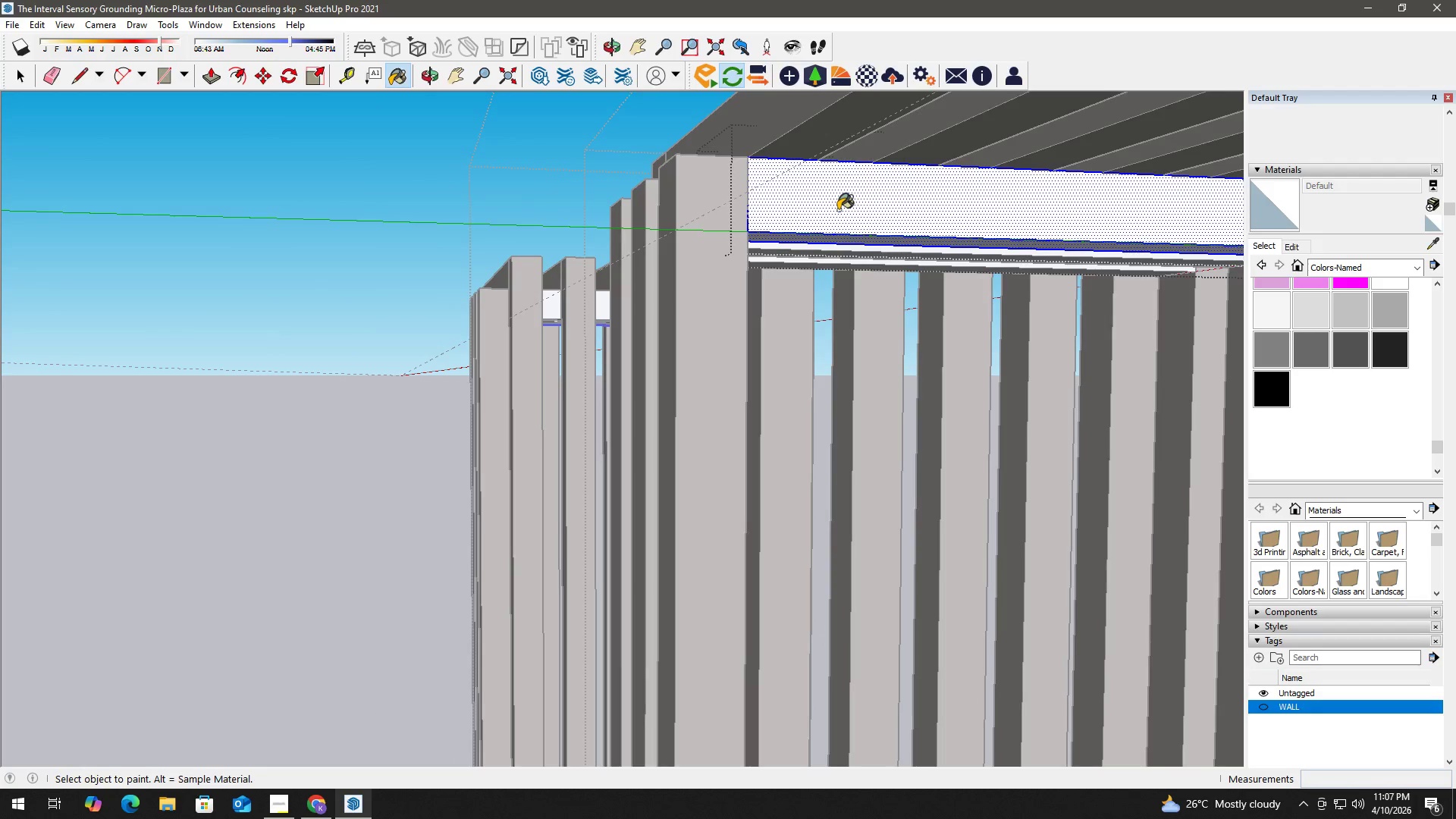 
triple_click([838, 210])
 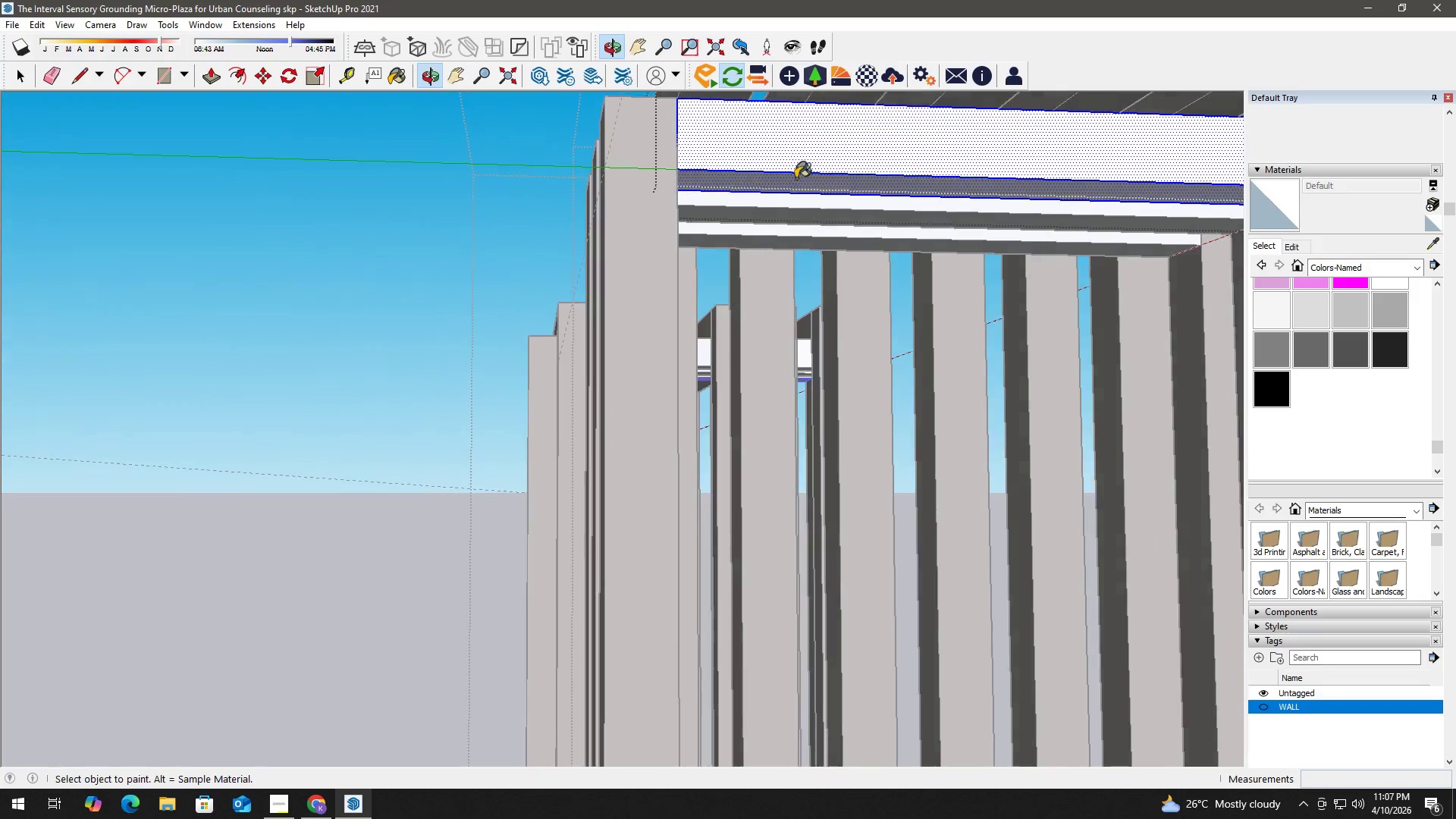 
double_click([818, 159])
 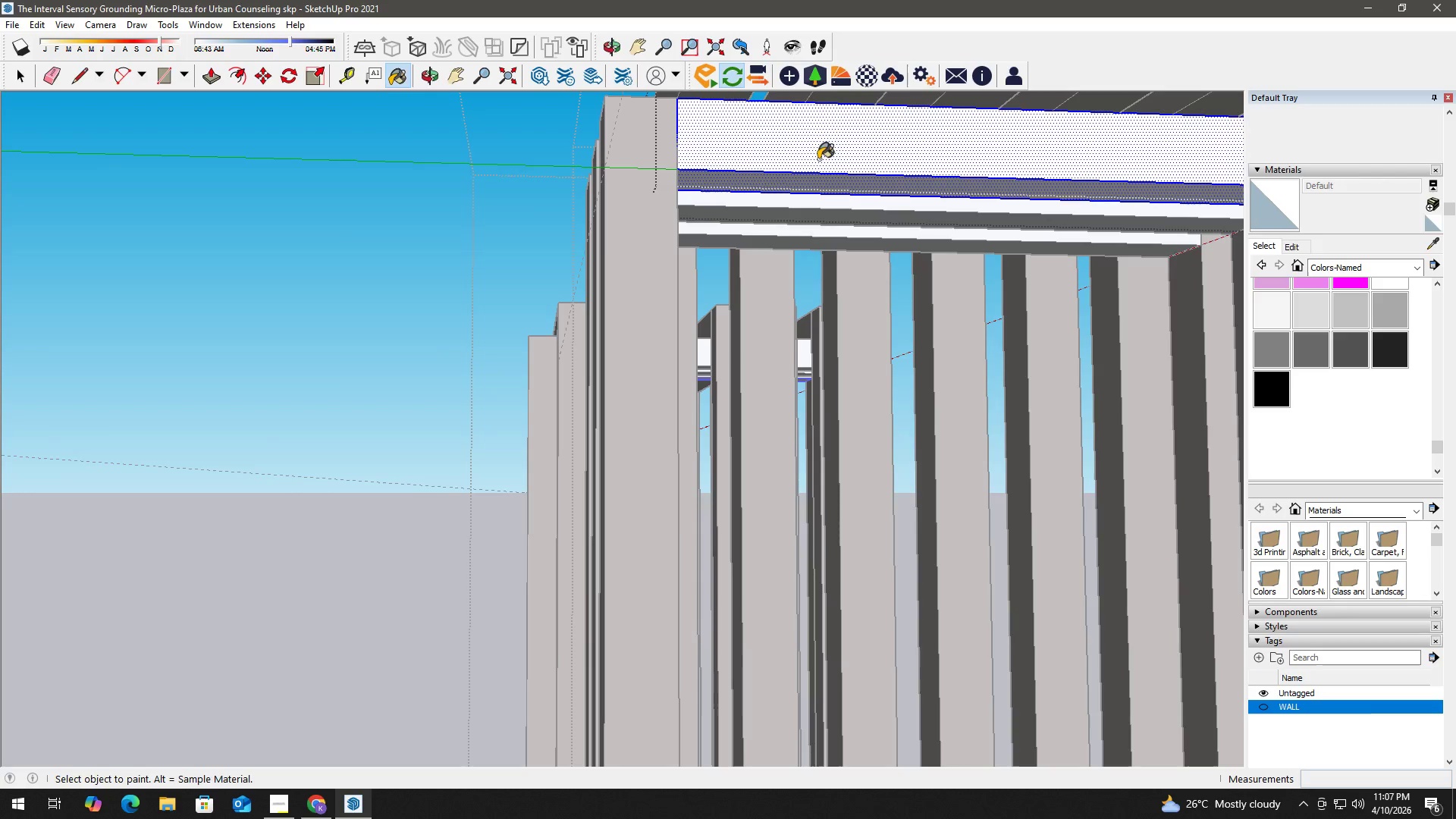 
triple_click([817, 159])
 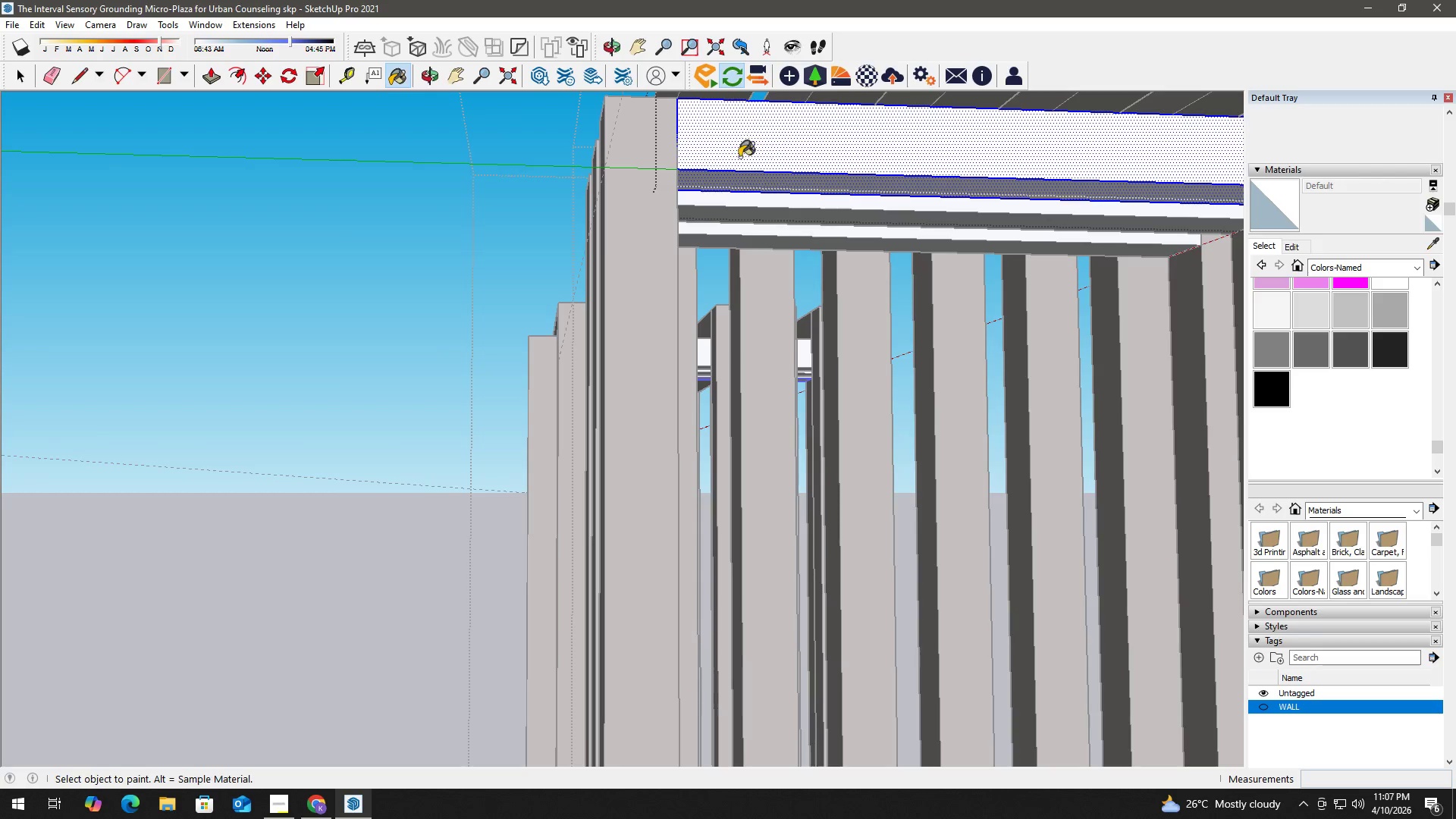 
hold_key(key=AltLeft, duration=0.34)
double_click([645, 164])
 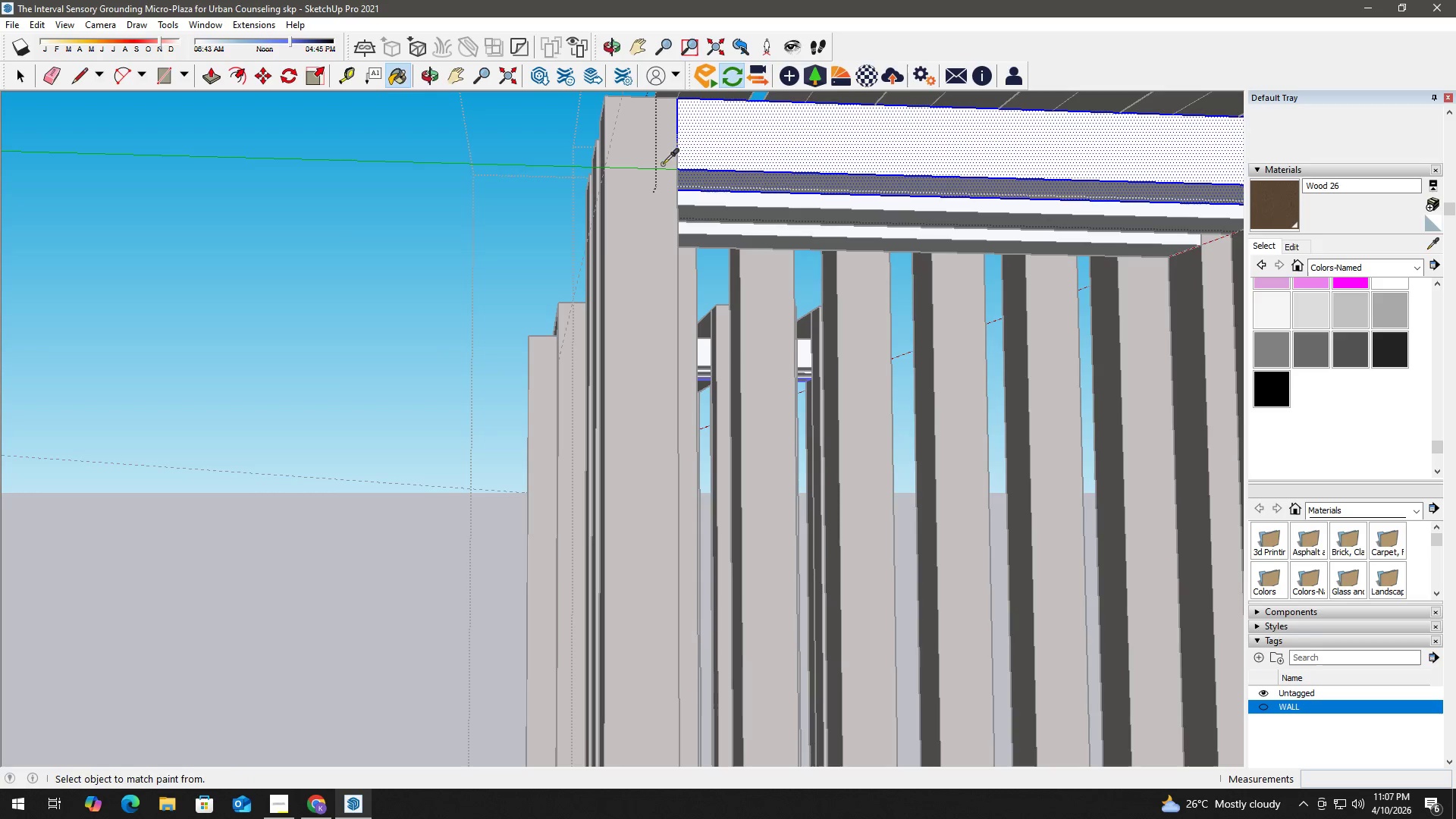 
triple_click([778, 158])
 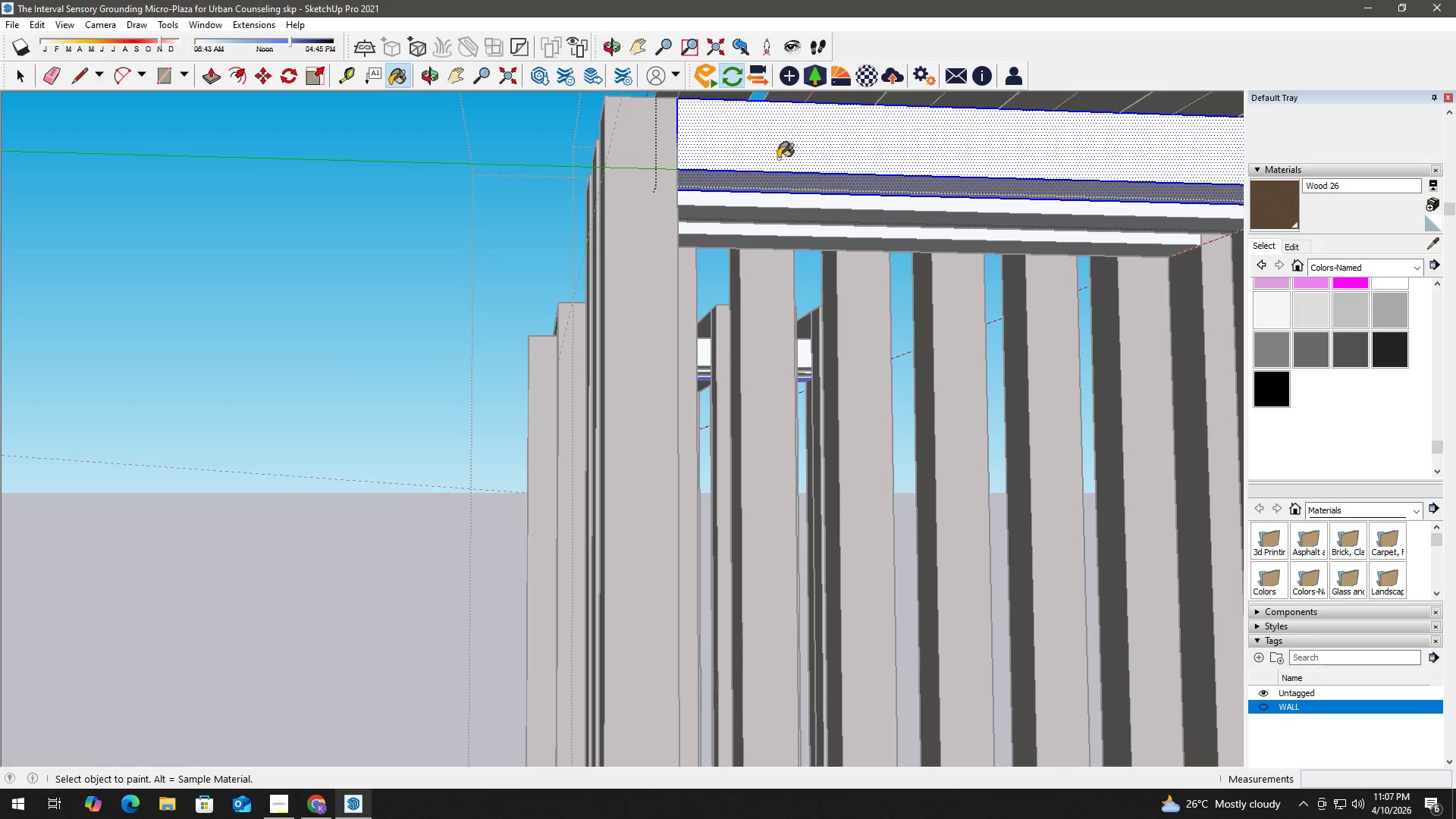 
triple_click([778, 158])
 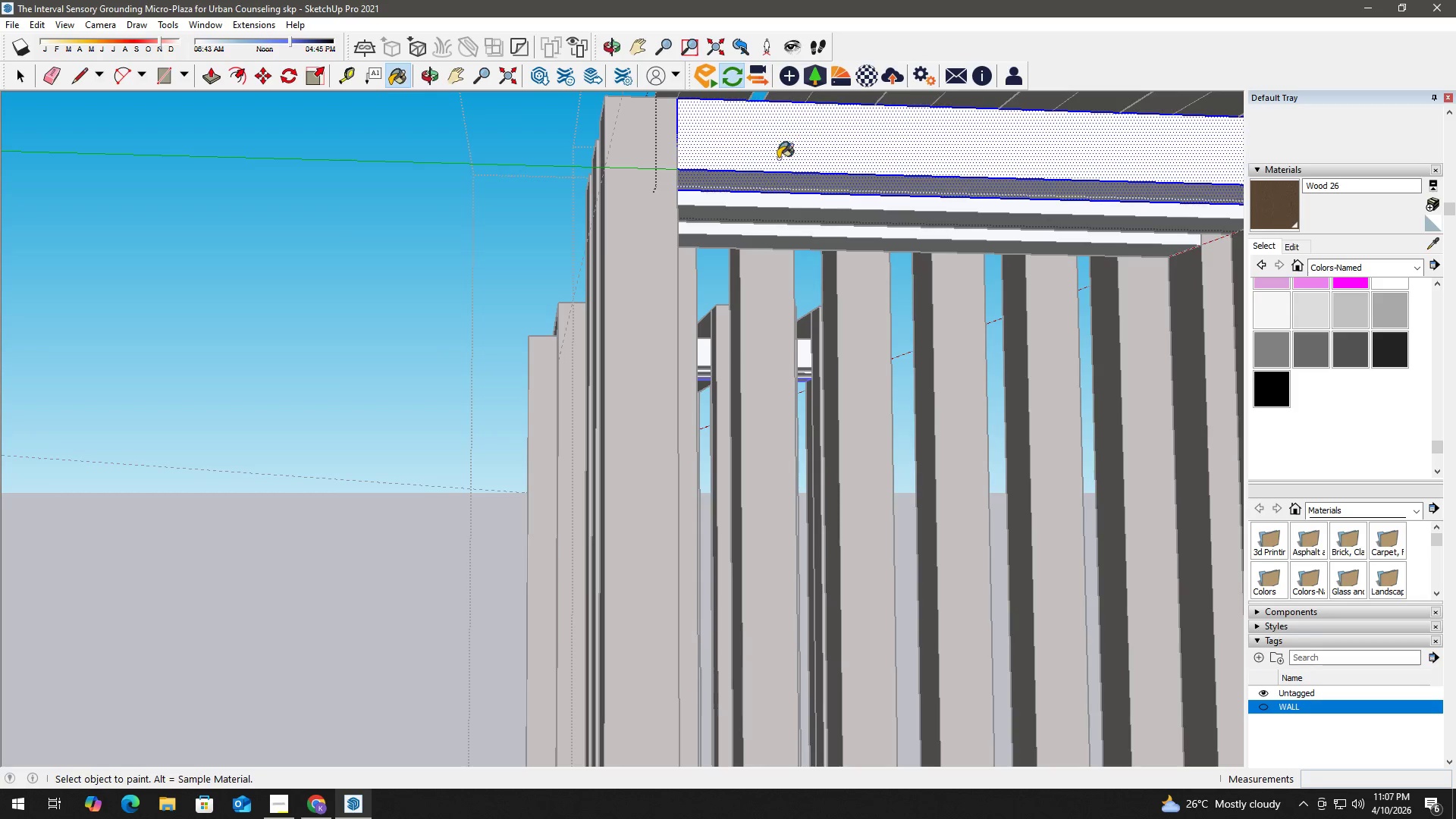 
triple_click([778, 158])
 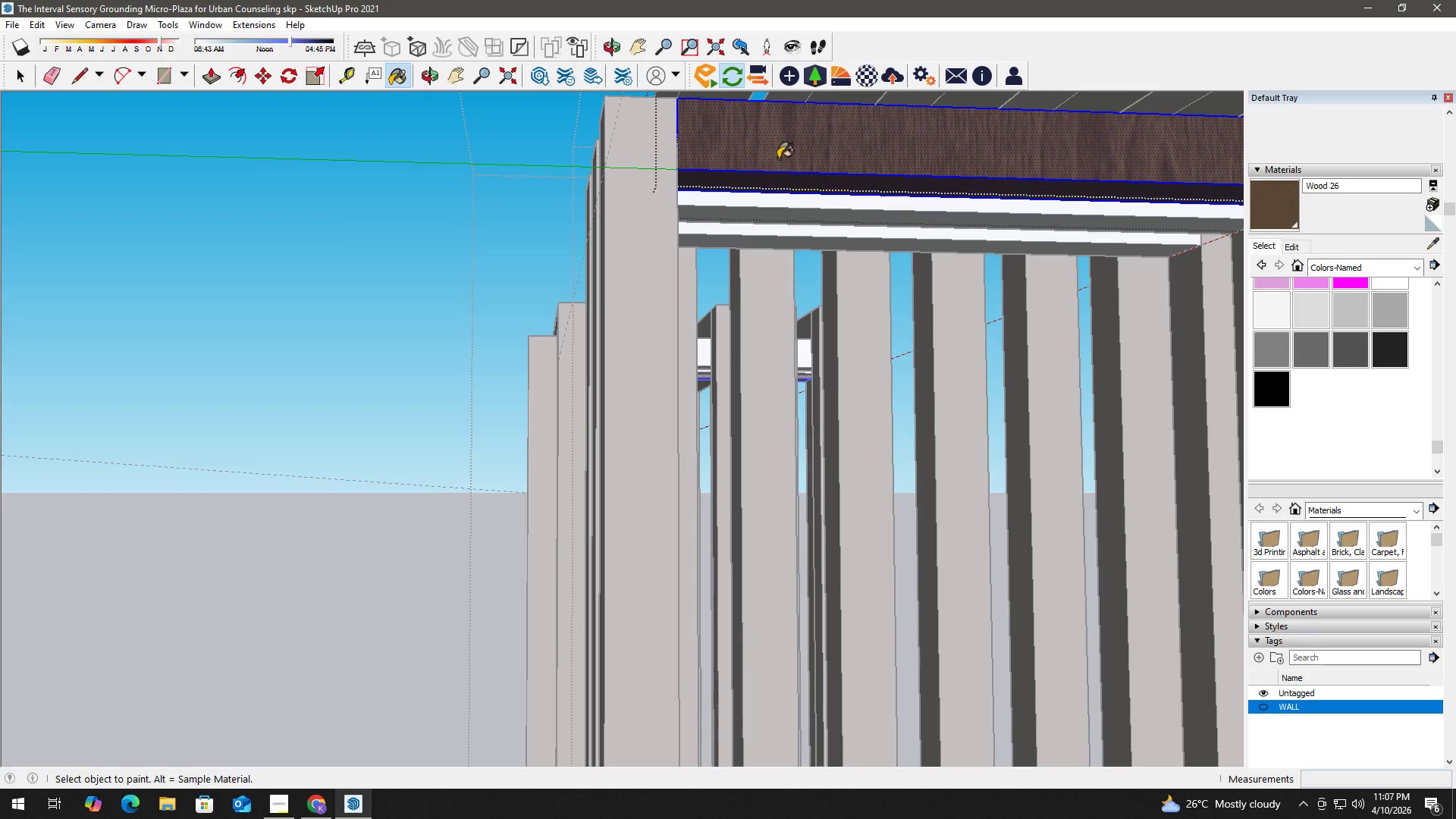 
key(Space)
 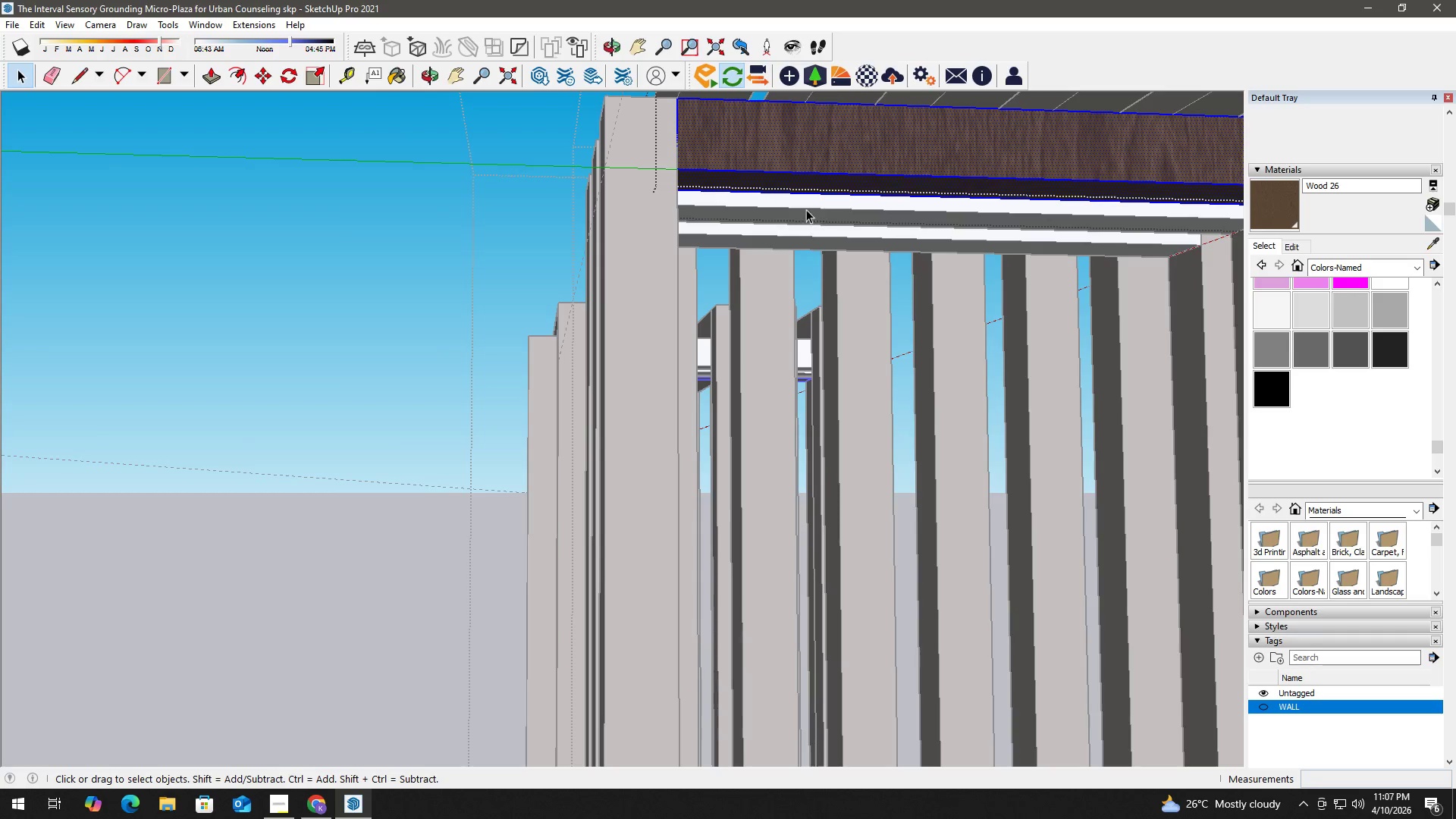 
double_click([814, 206])
 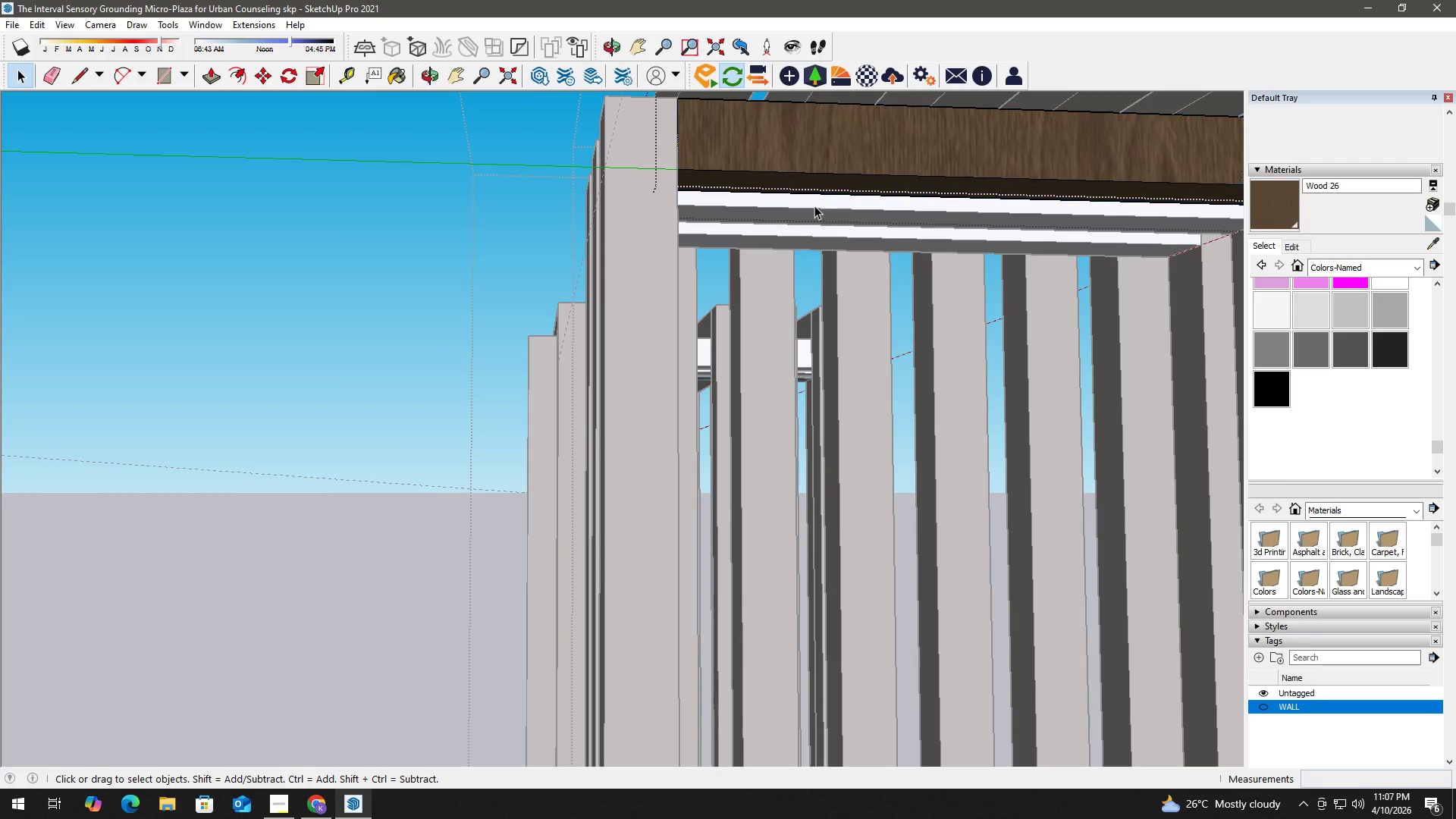 
triple_click([814, 206])
 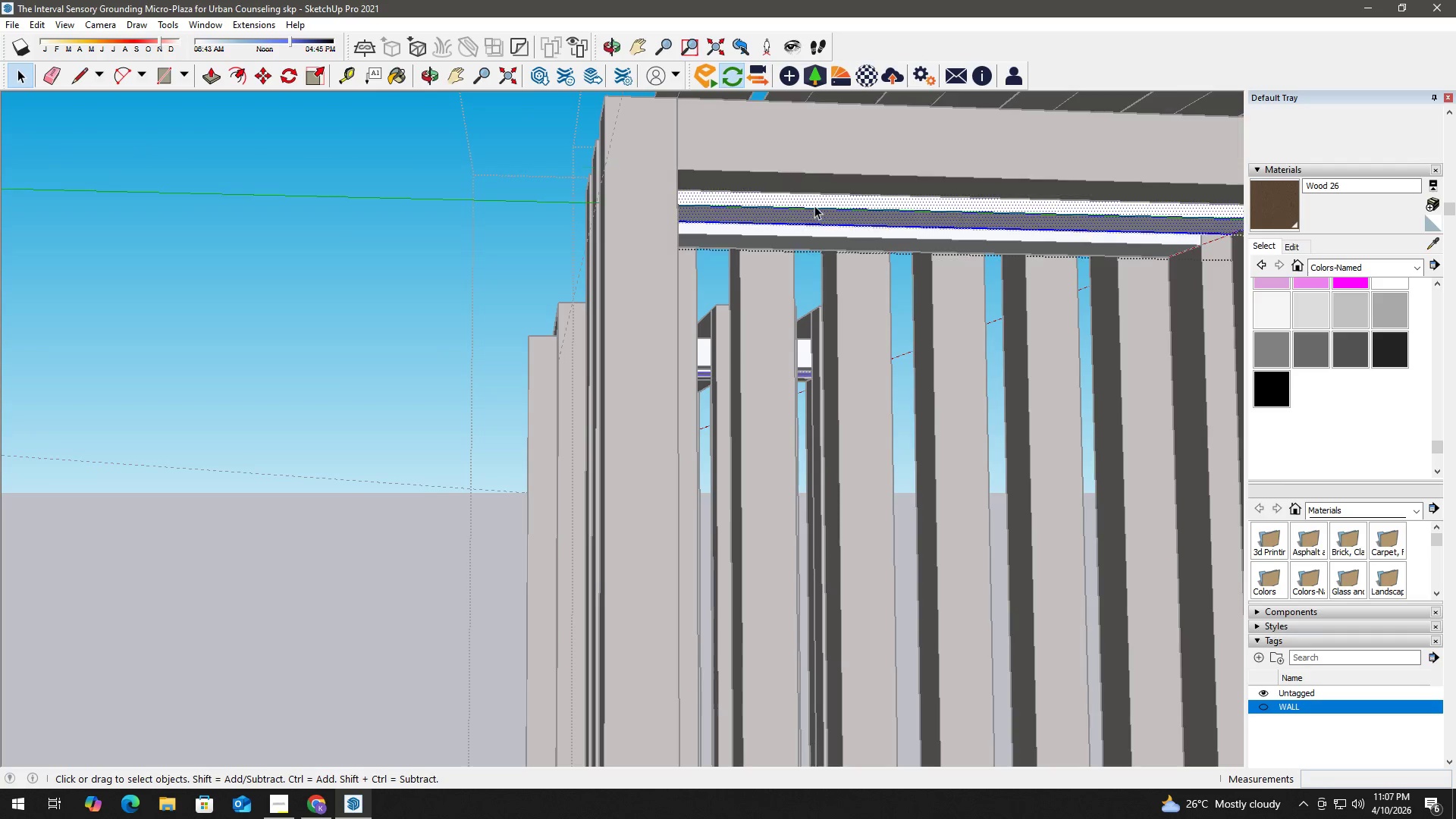 
triple_click([814, 206])
 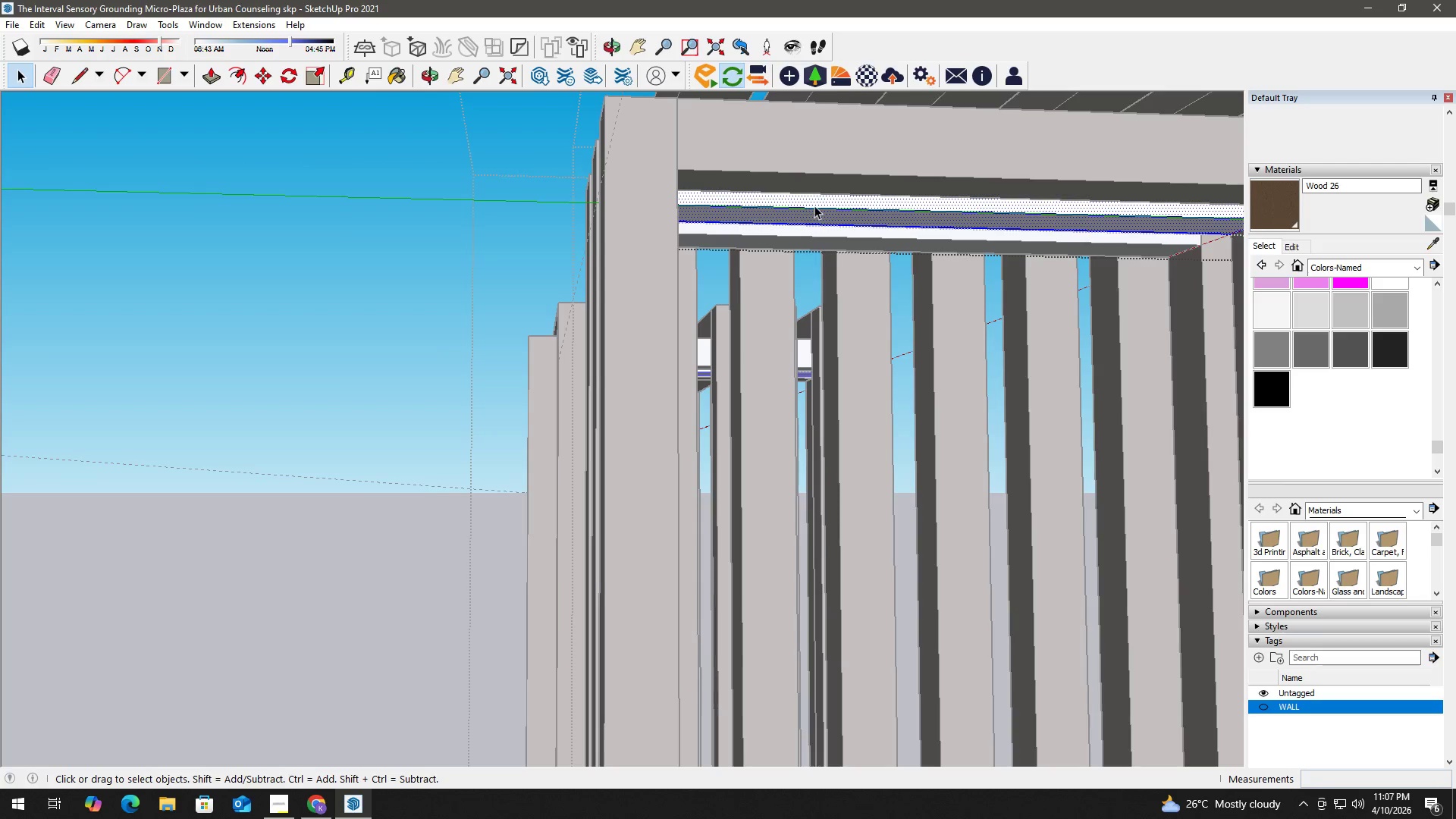 
triple_click([814, 206])
 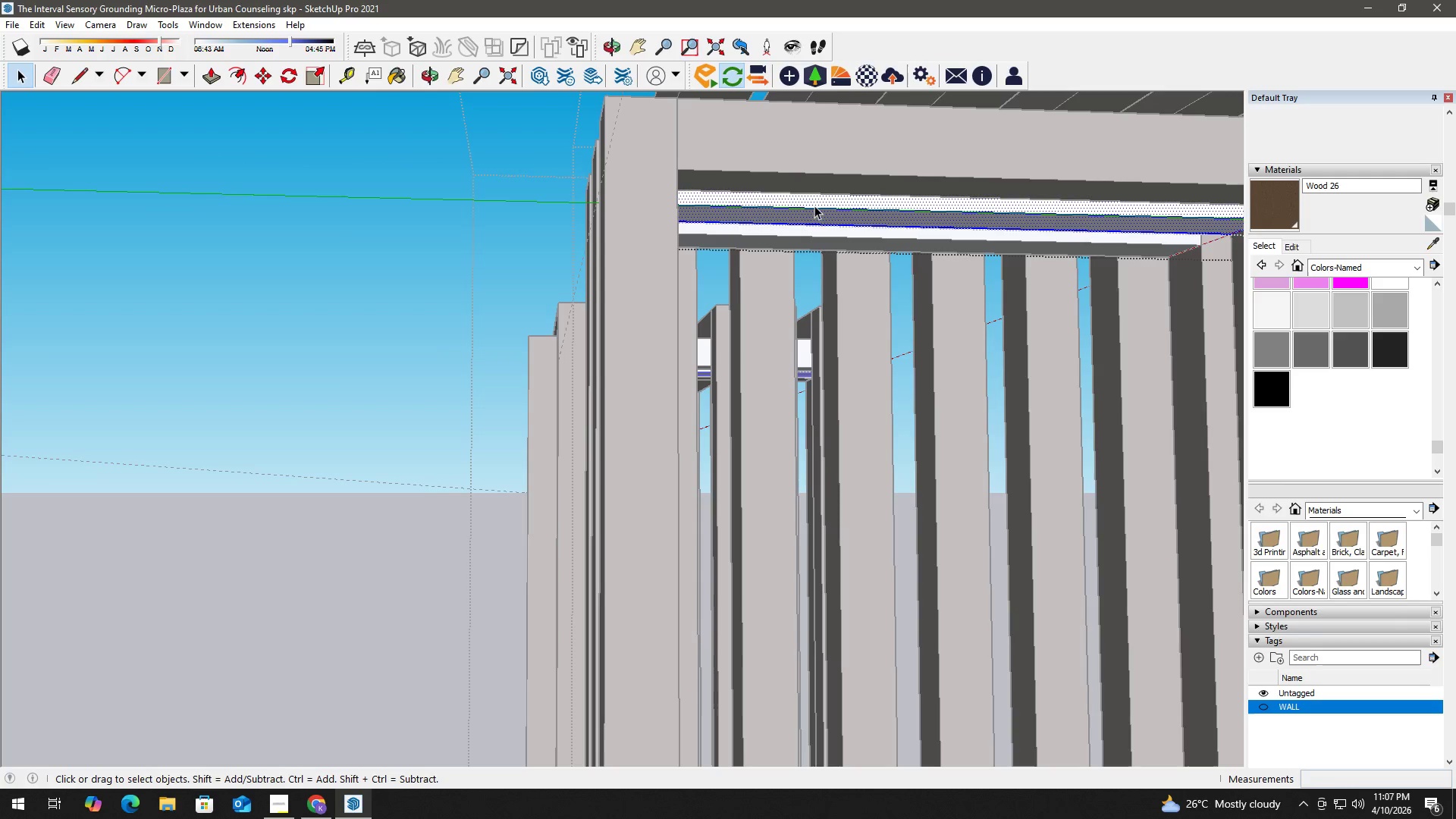 
triple_click([814, 206])
 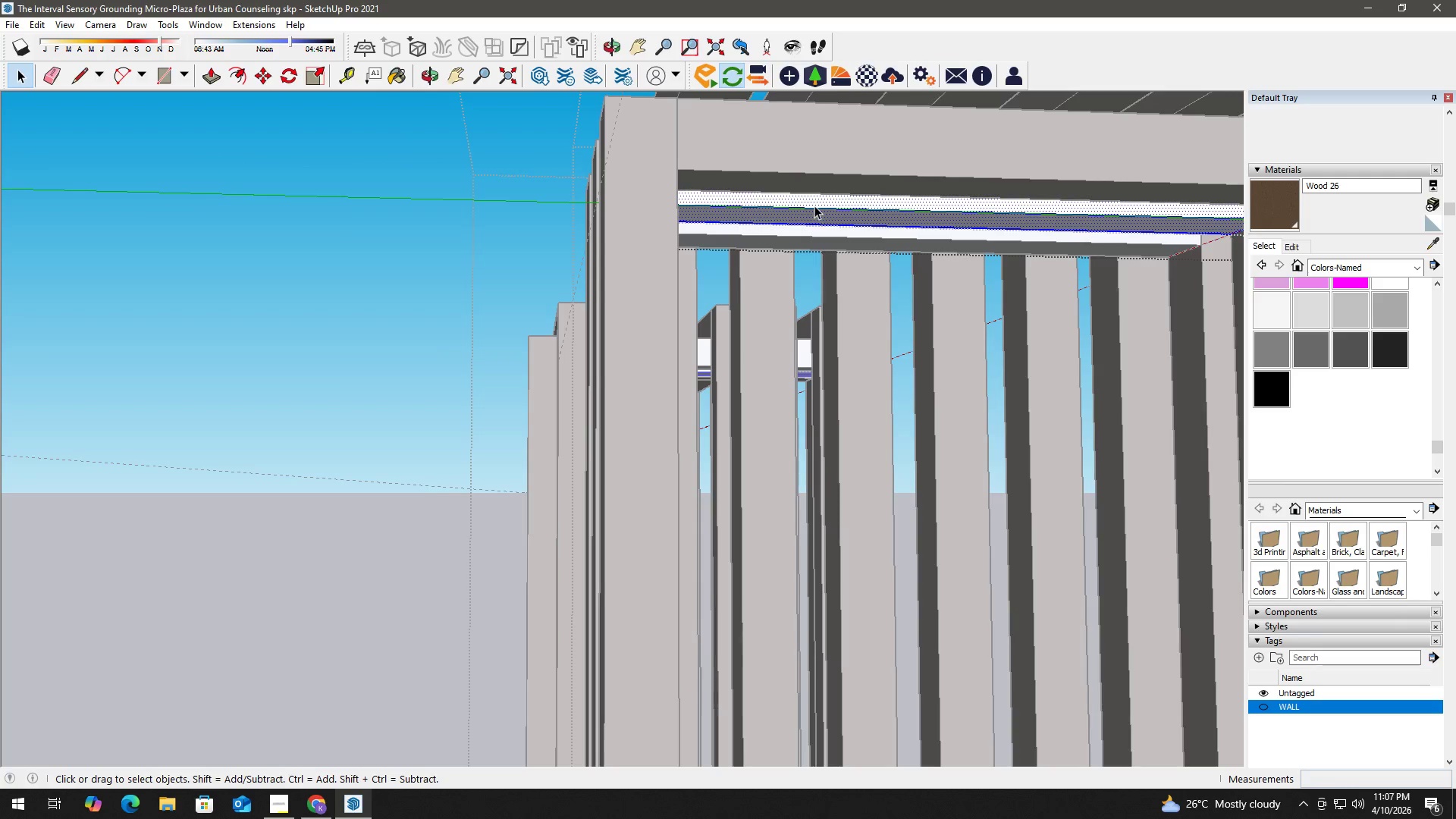 
triple_click([814, 206])
 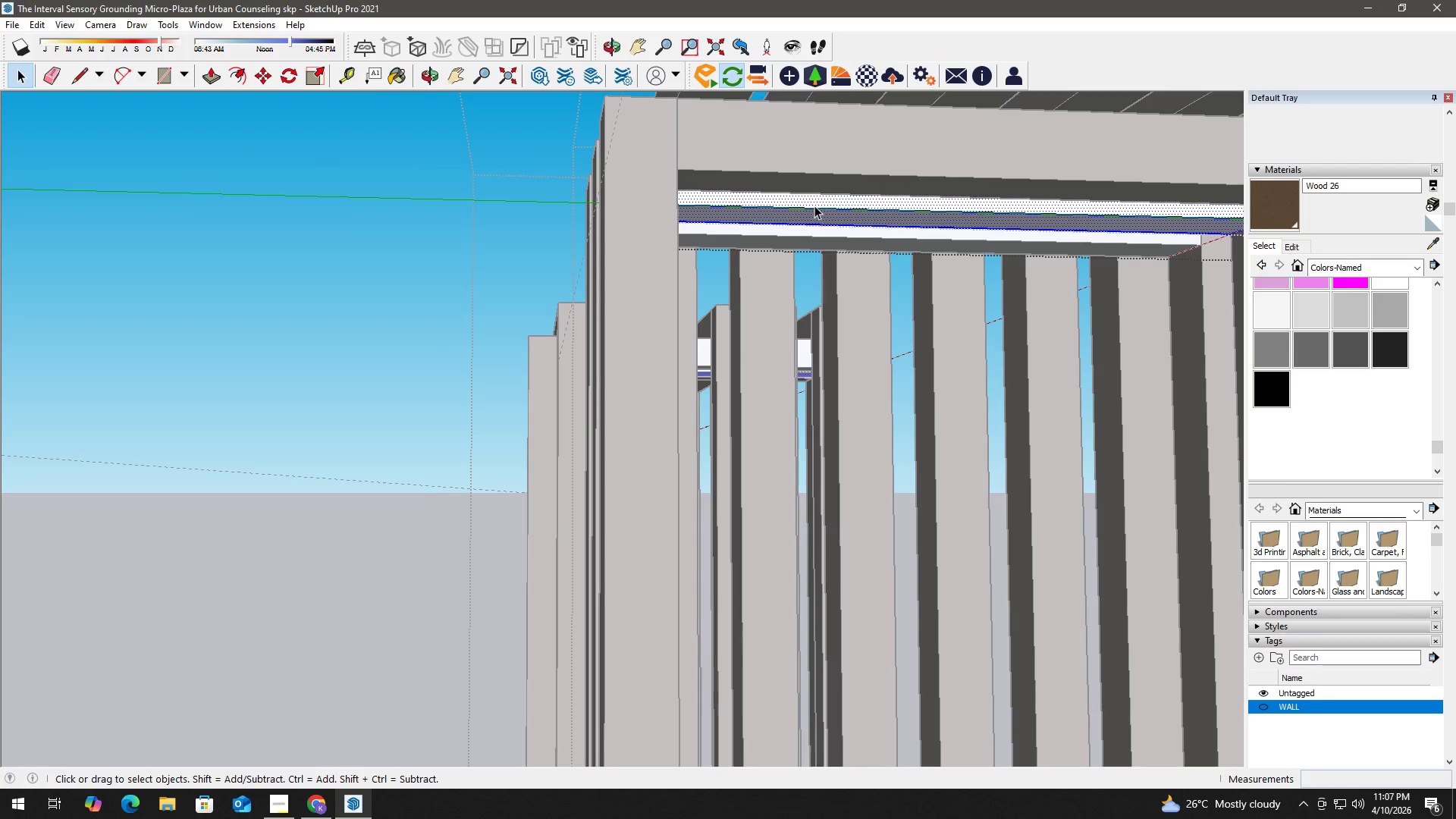 
key(B)
 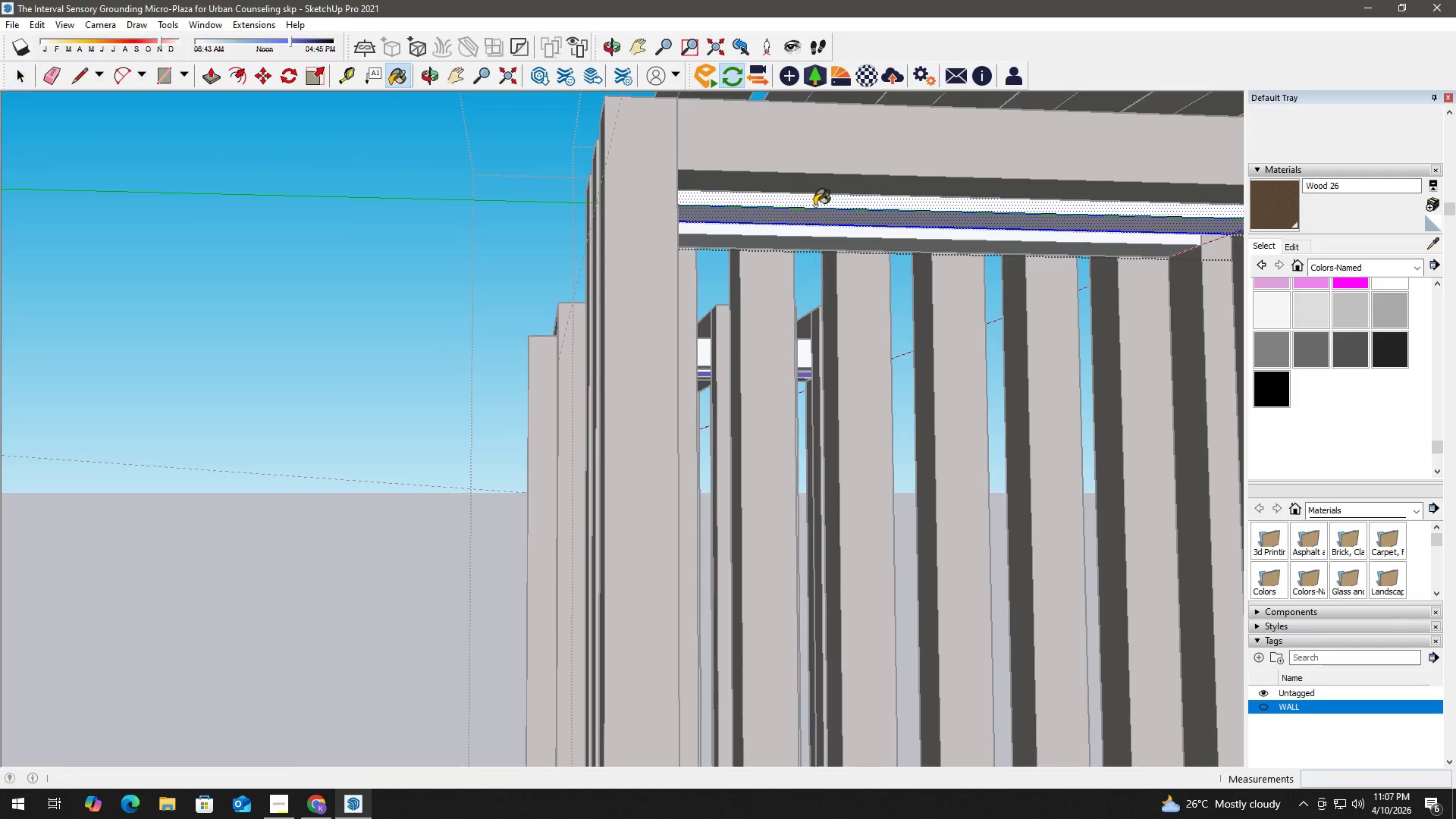 
triple_click([814, 206])
 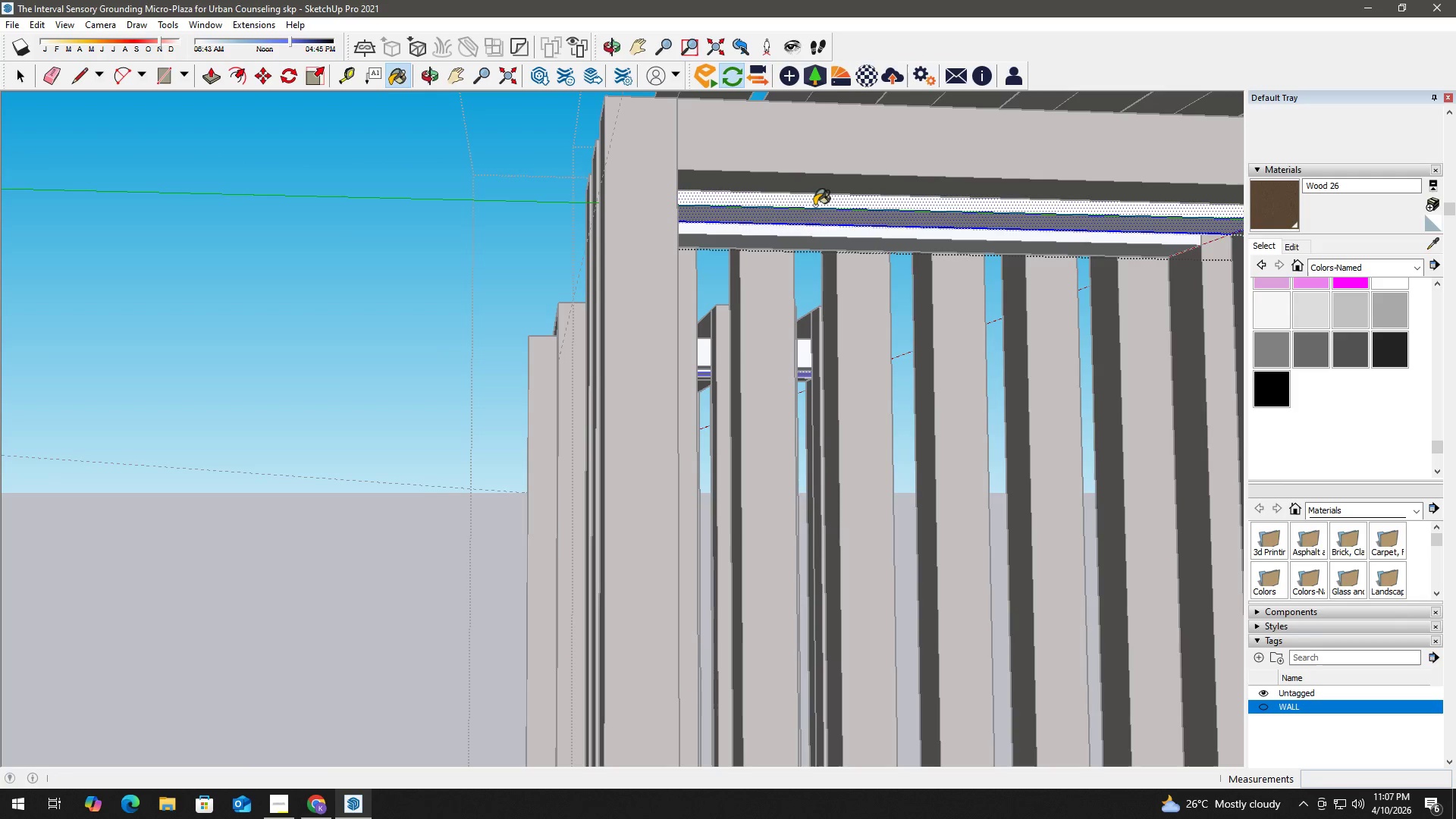 
triple_click([814, 206])
 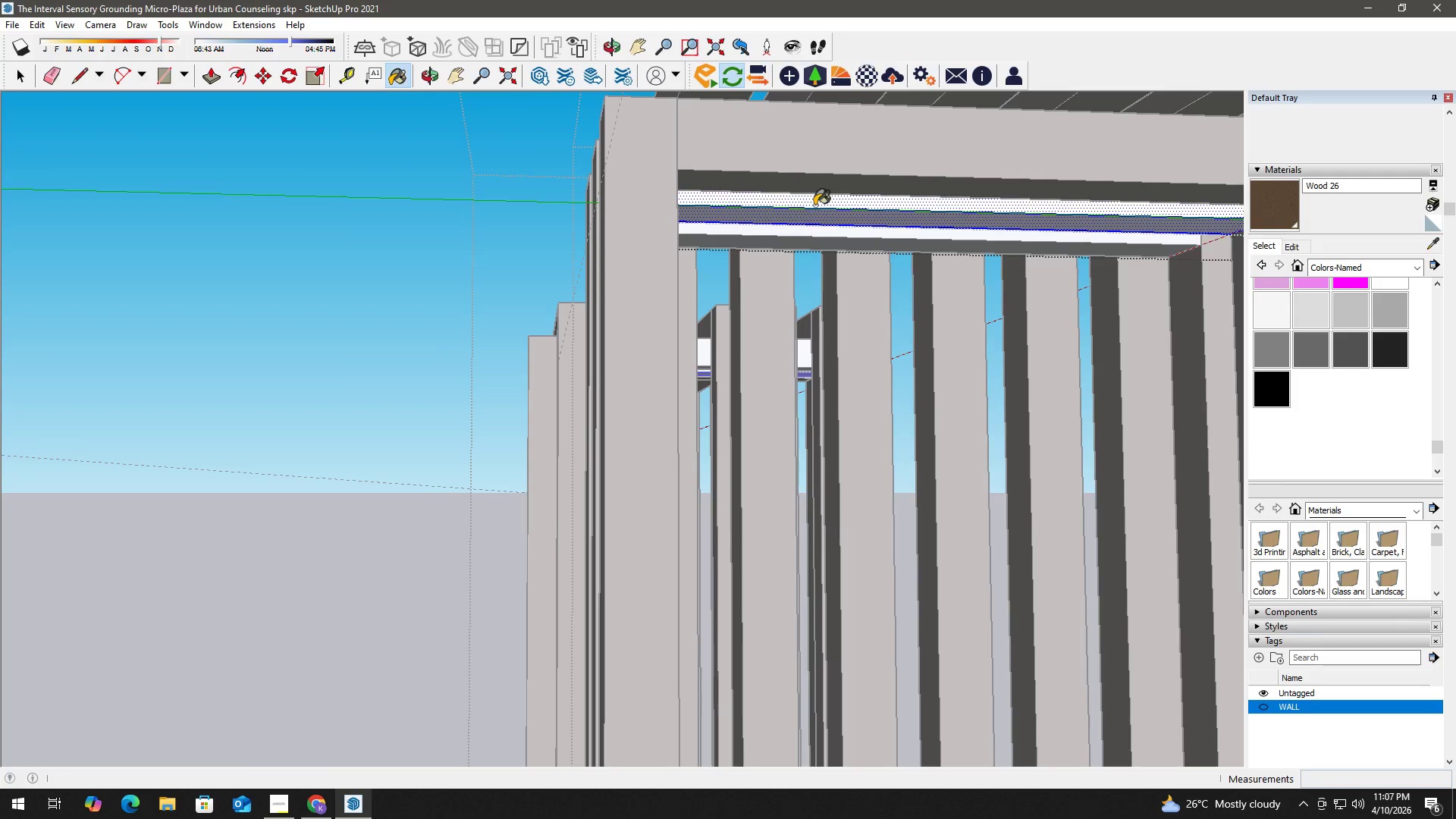 
triple_click([814, 206])
 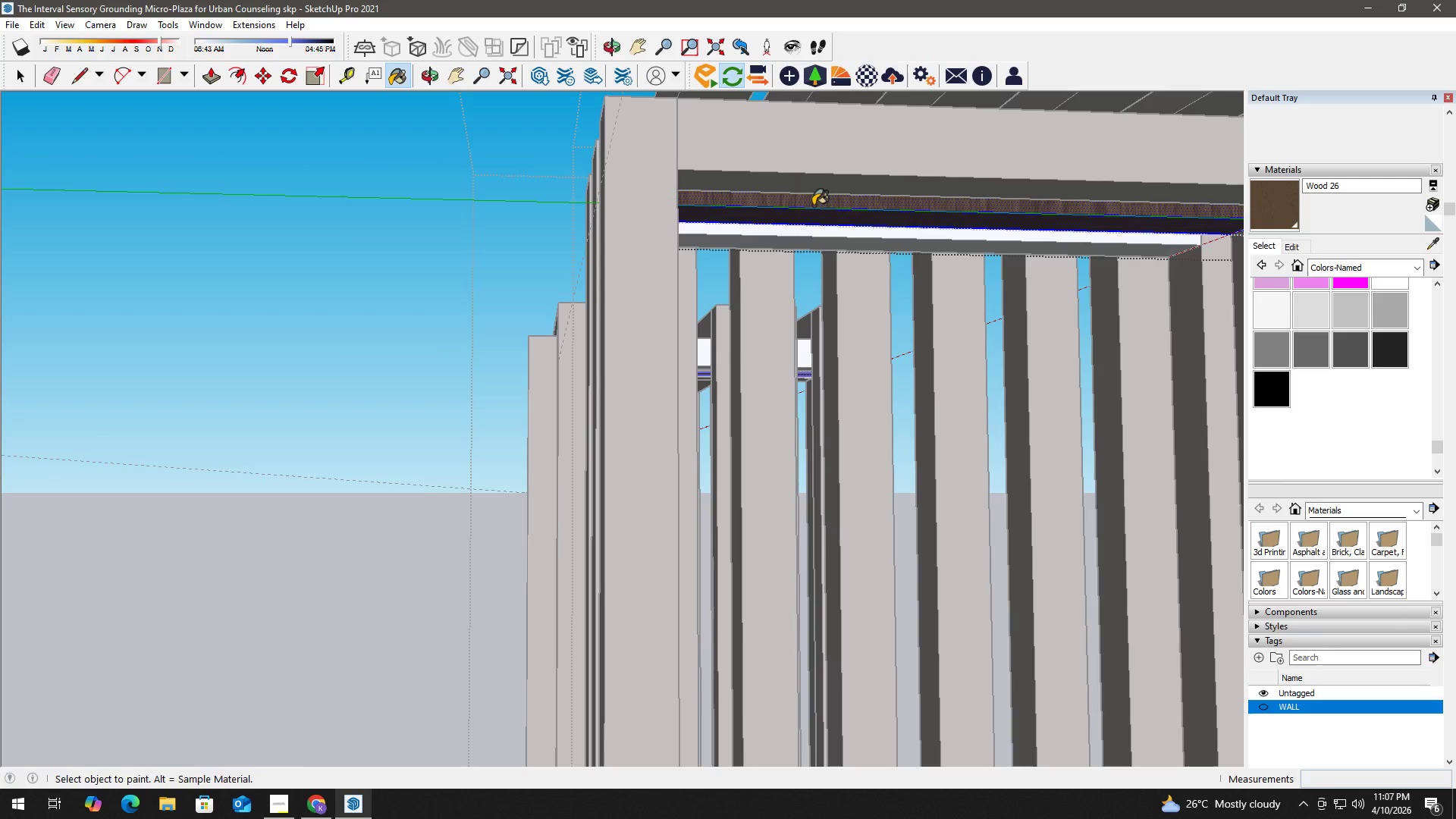 
key(Space)
 